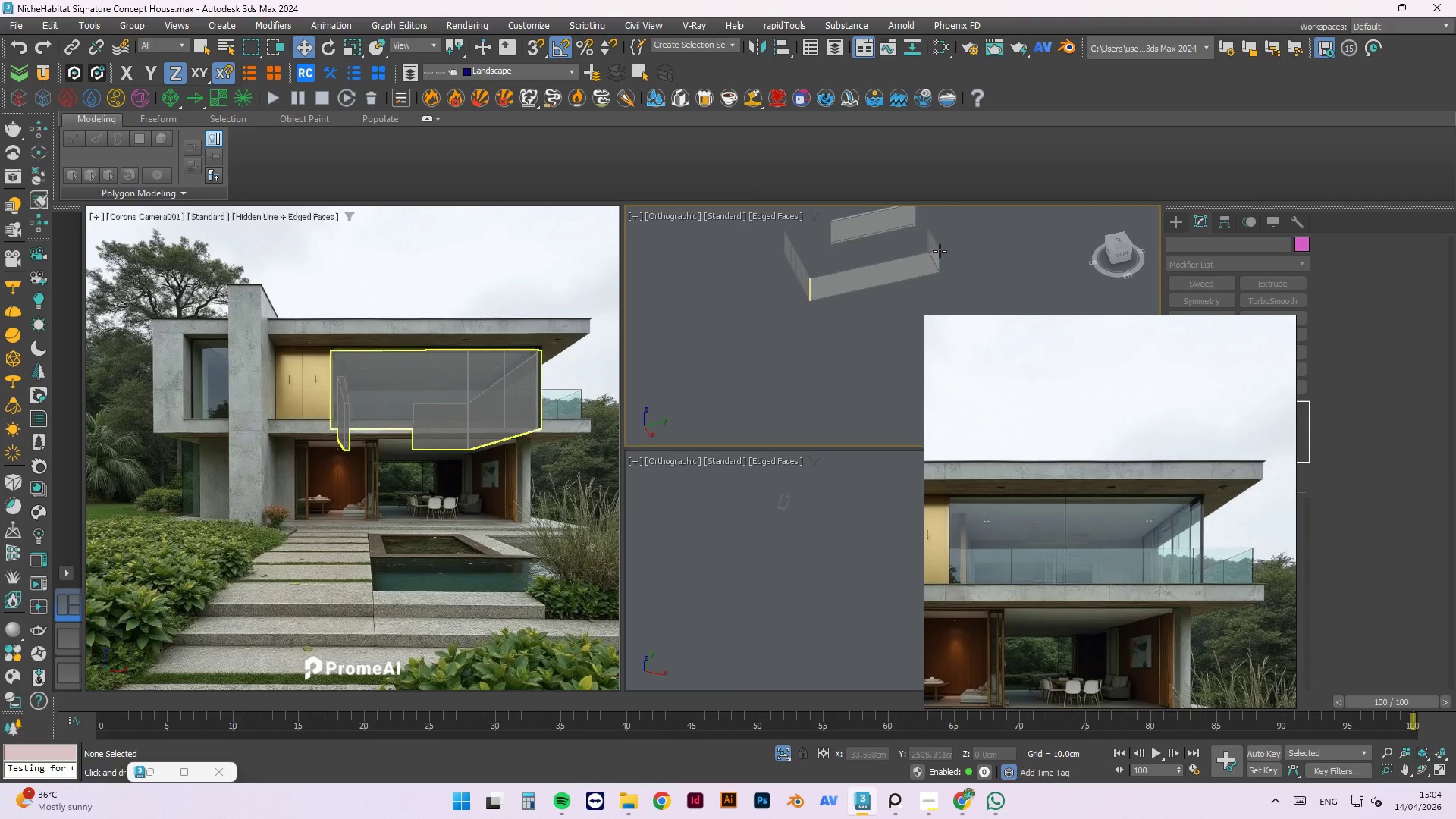 
hold_key(key=AltLeft, duration=1.42)
 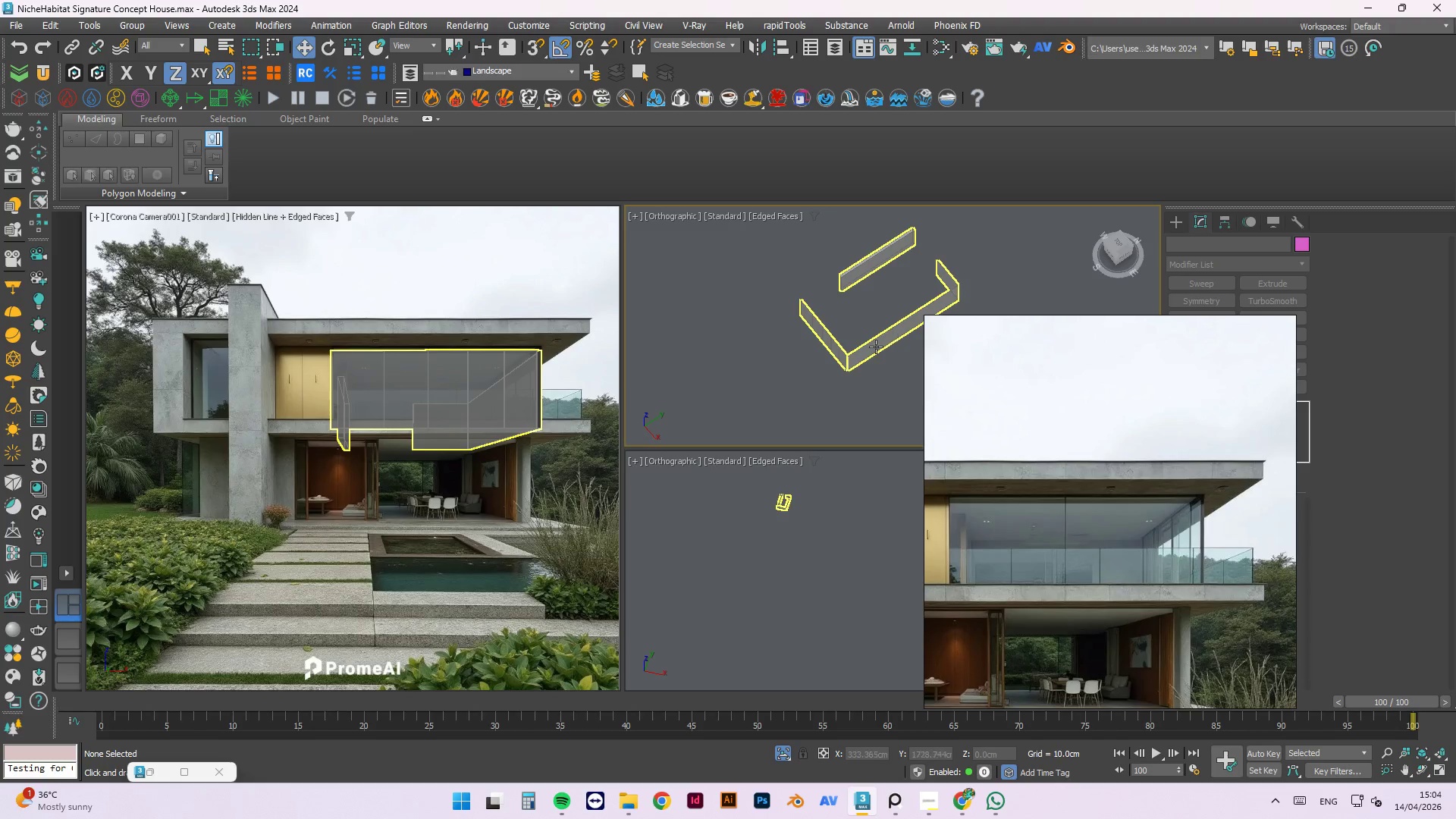 
scroll: coordinate [869, 354], scroll_direction: up, amount: 3.0
 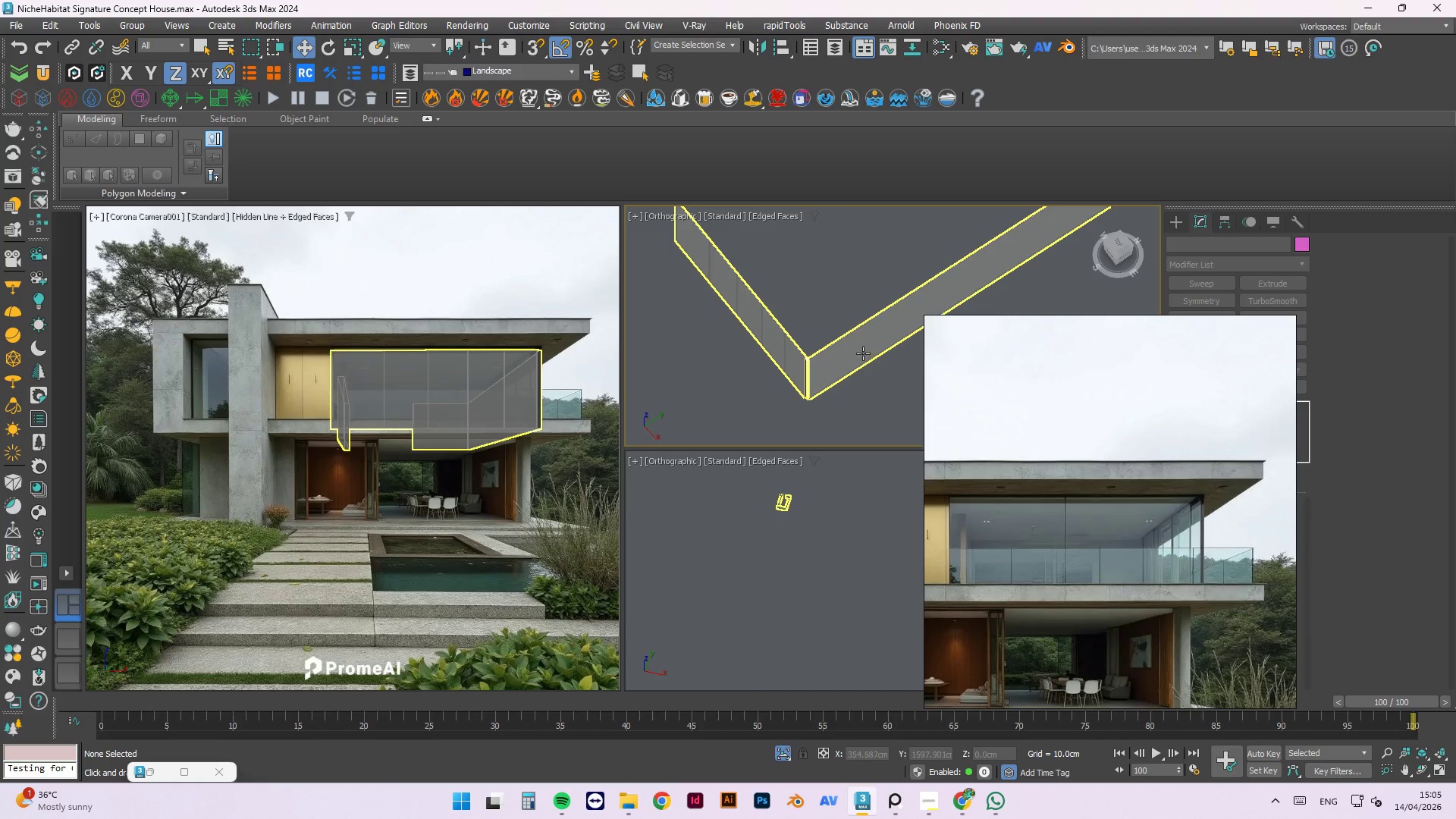 
type(tz)
 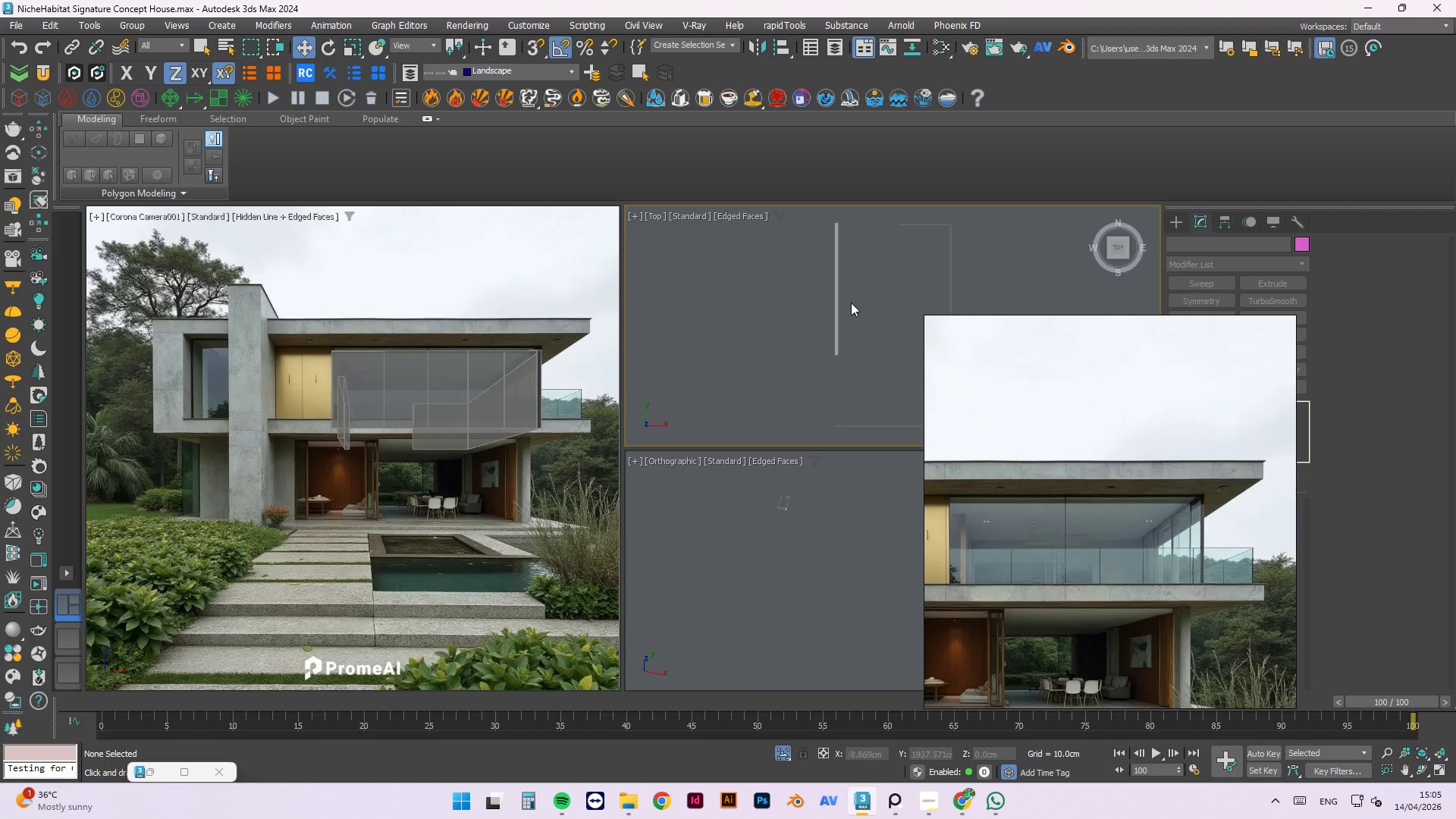 
scroll: coordinate [785, 298], scroll_direction: down, amount: 7.0
 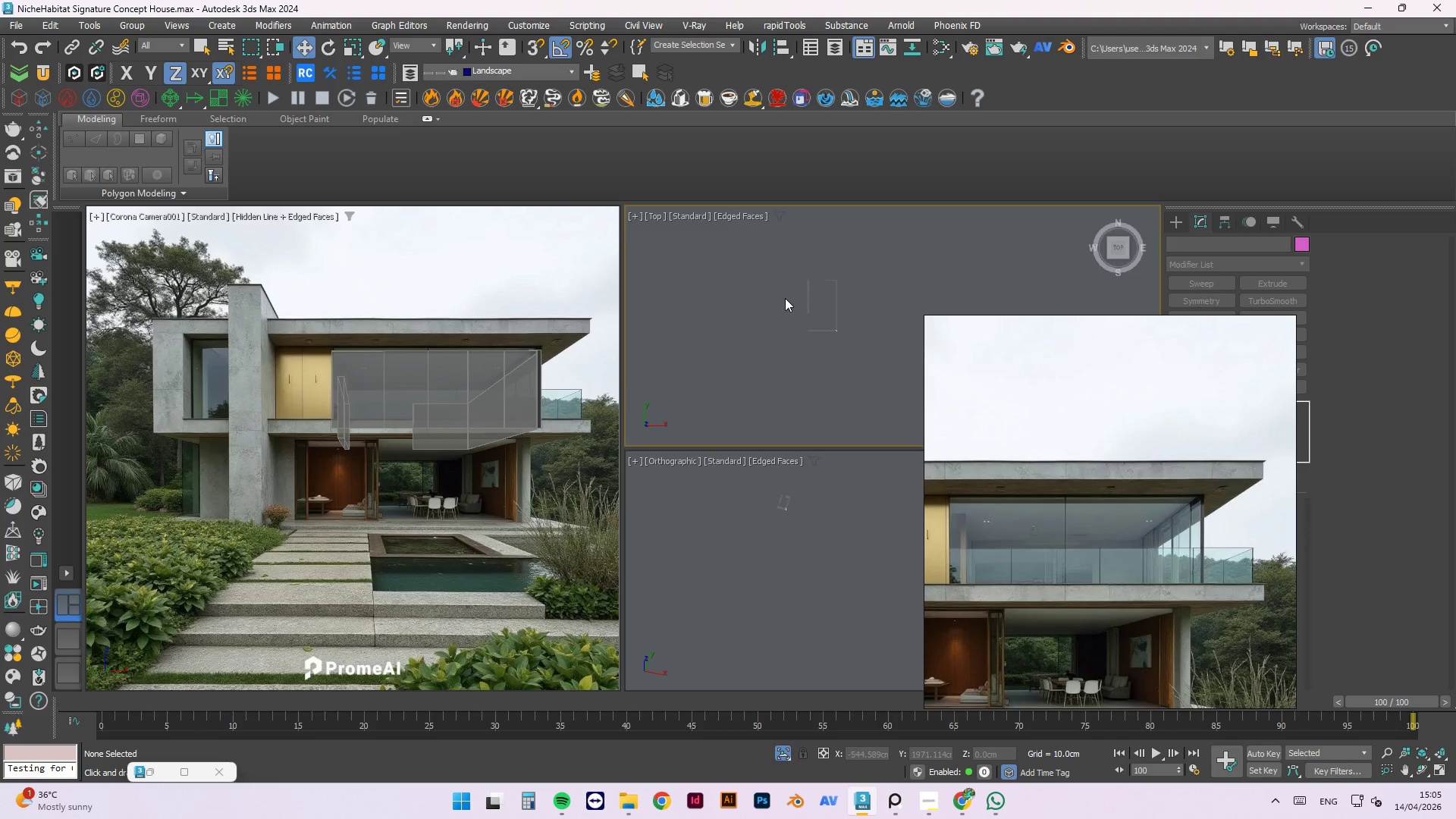 
key(F3)
 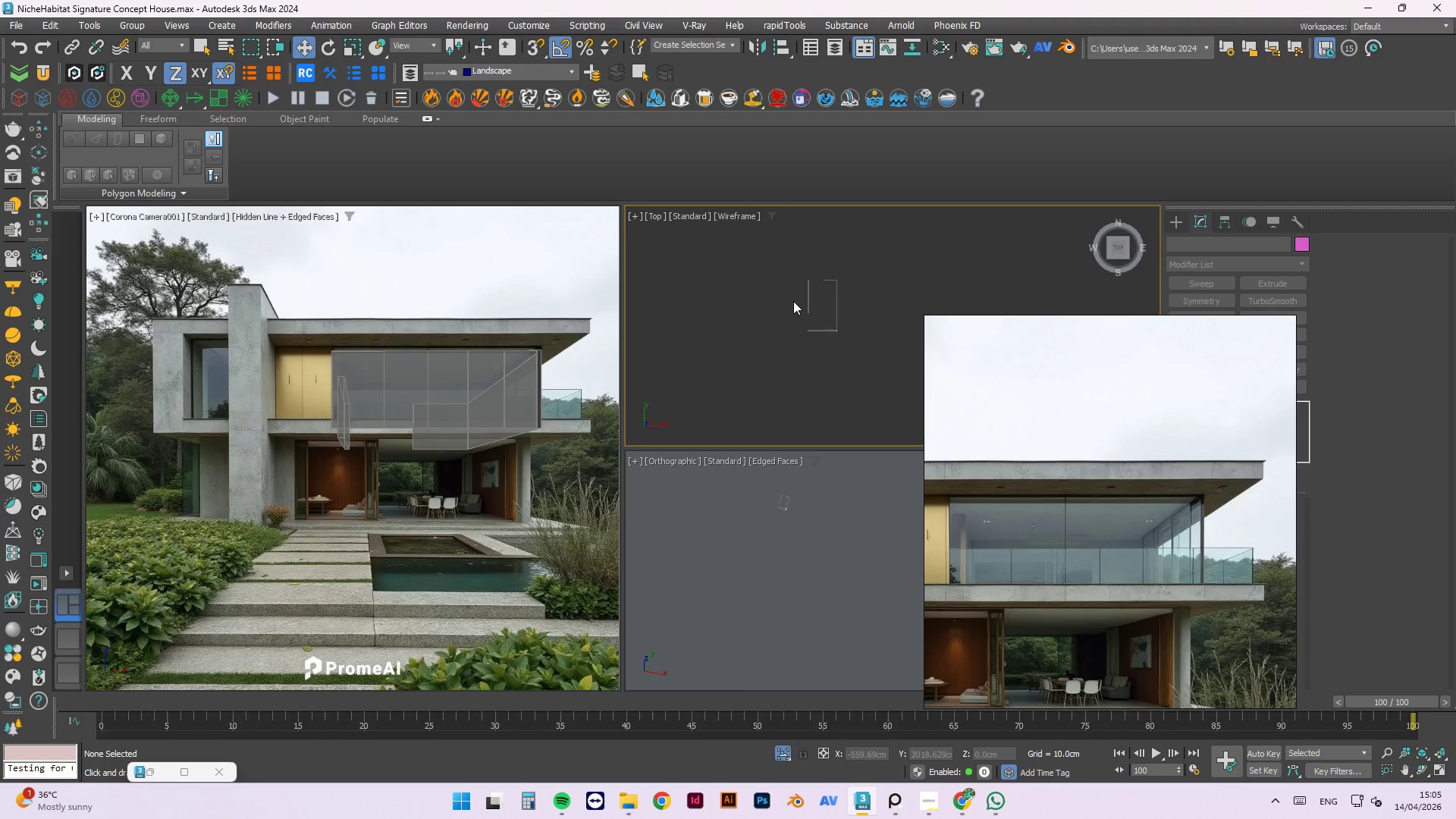 
key(F4)
 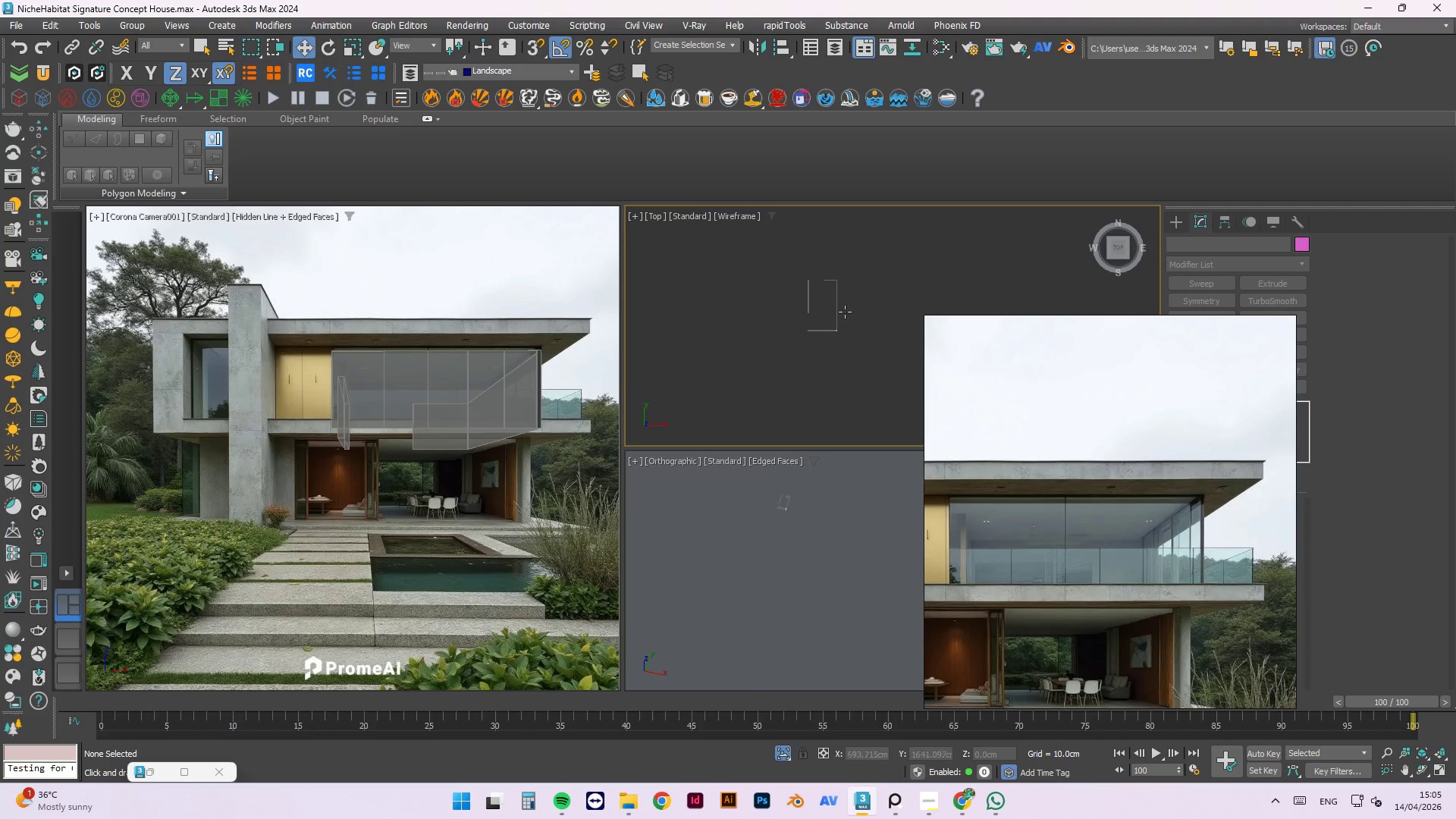 
key(F4)
 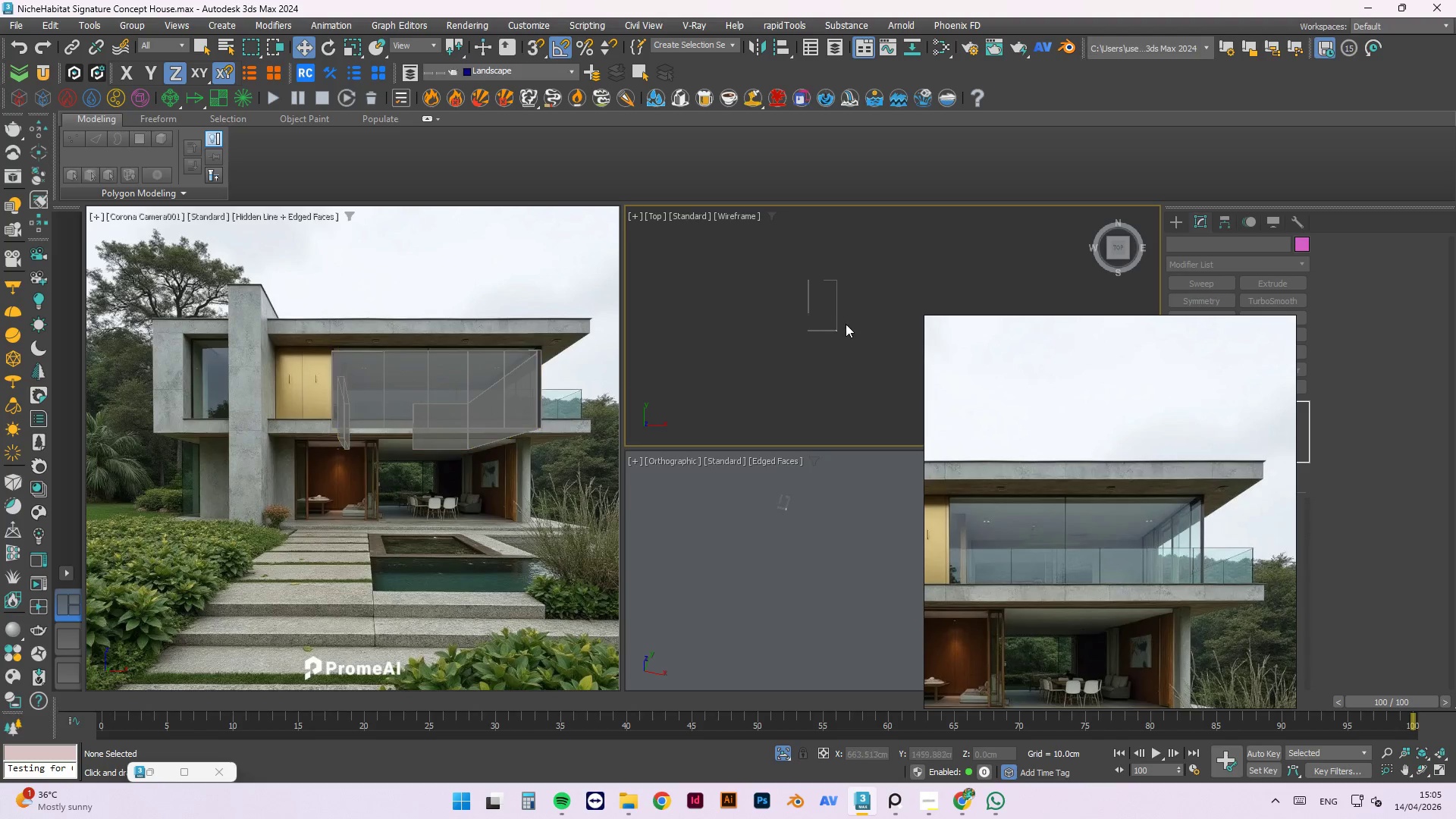 
scroll: coordinate [868, 340], scroll_direction: up, amount: 9.0
 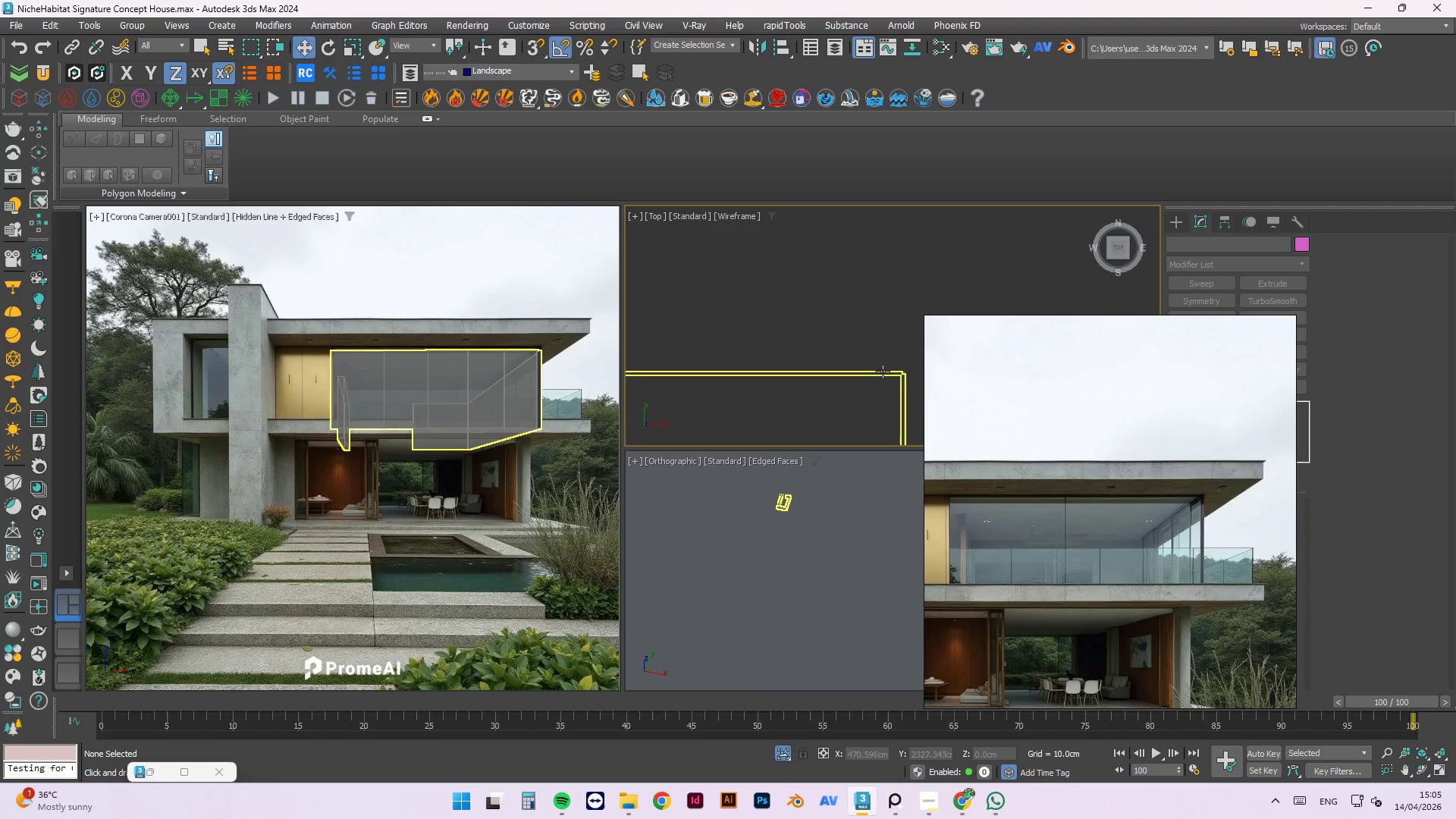 
left_click([777, 370])
 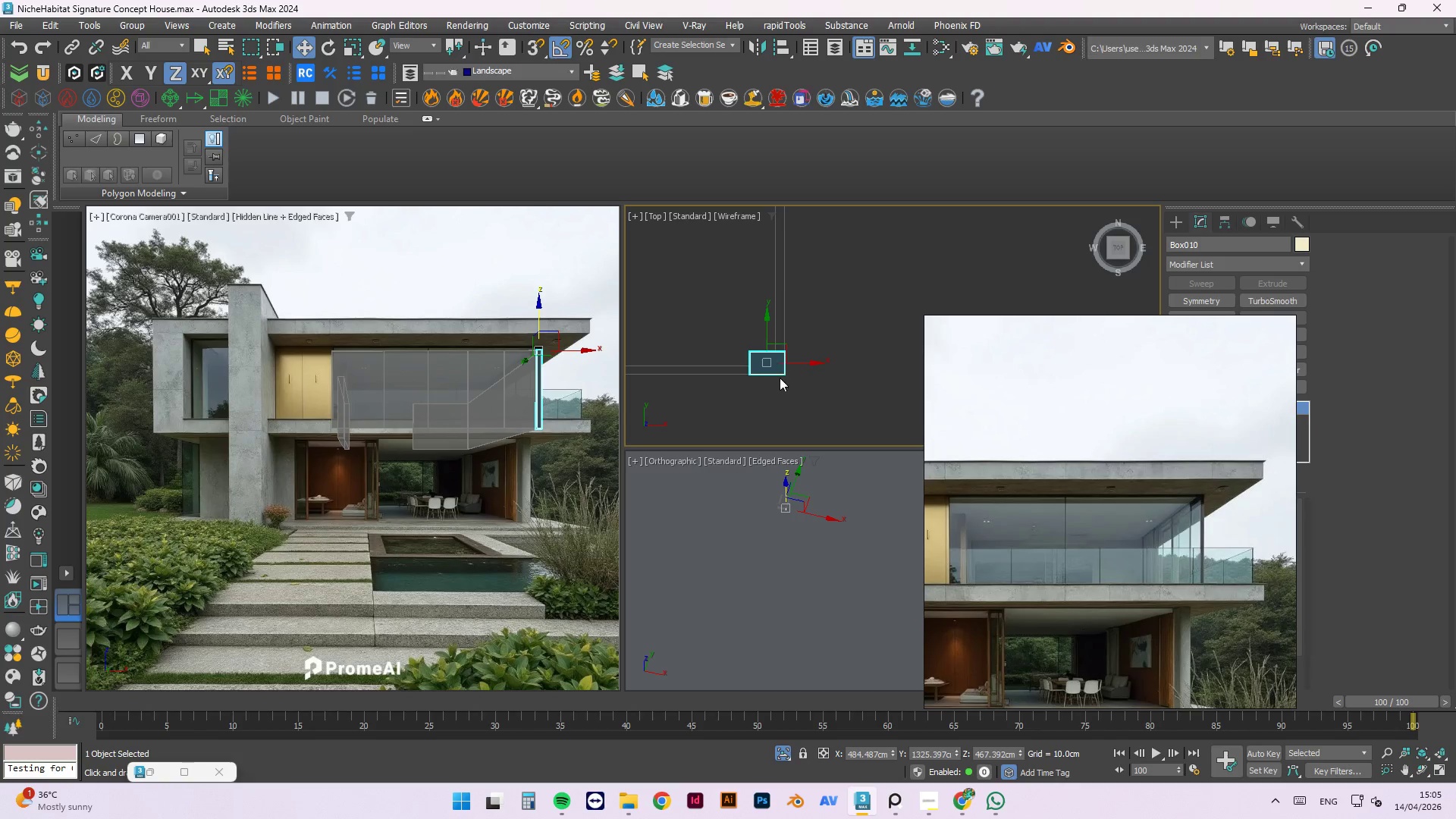 
scroll: coordinate [786, 417], scroll_direction: up, amount: 3.0
 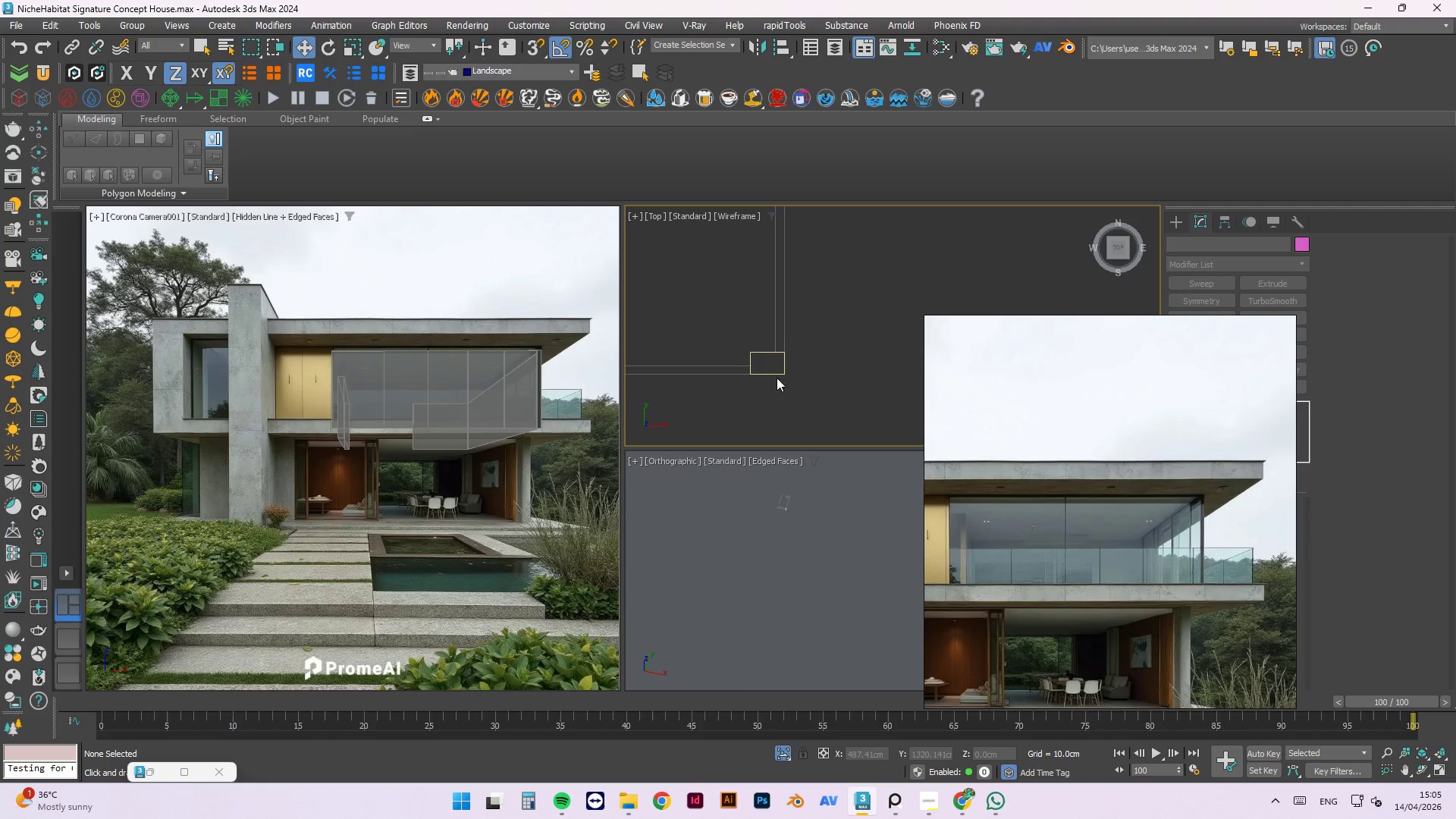 
scroll: coordinate [787, 415], scroll_direction: down, amount: 9.0
 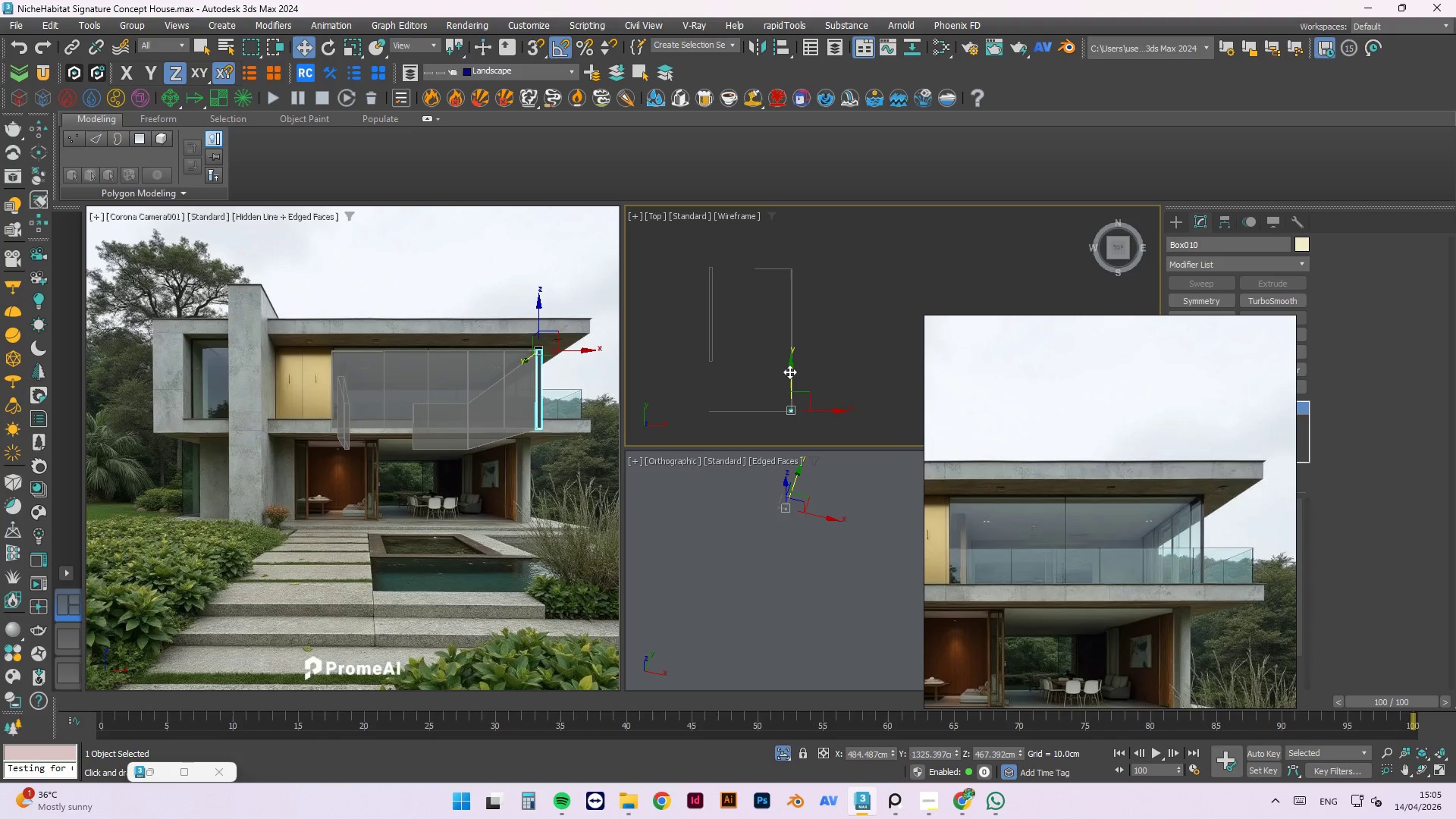 
hold_key(key=ShiftLeft, duration=1.42)
left_click_drag(start_coordinate=[789, 371], to_coordinate=[794, 224])
 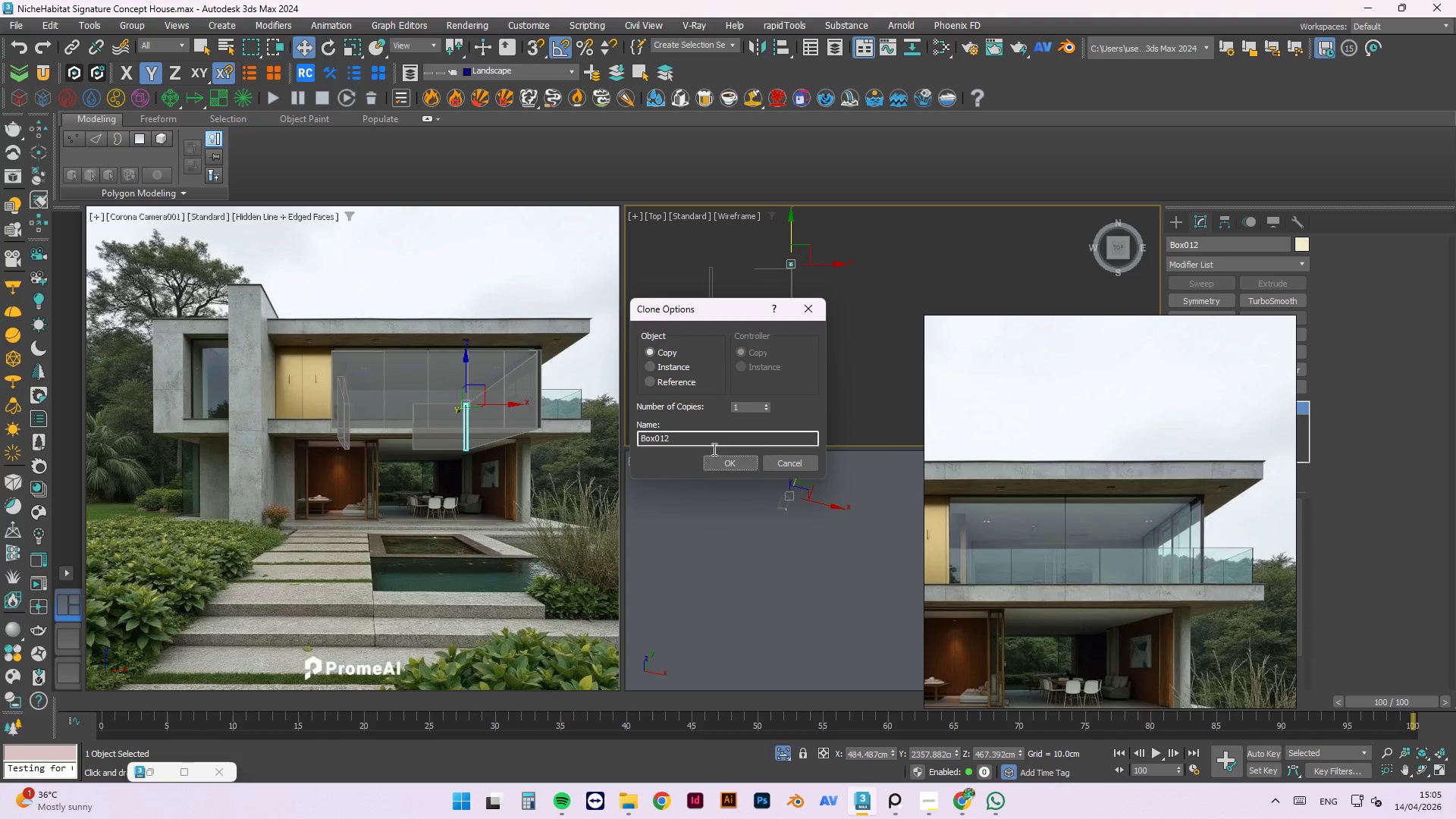 
left_click([726, 463])
 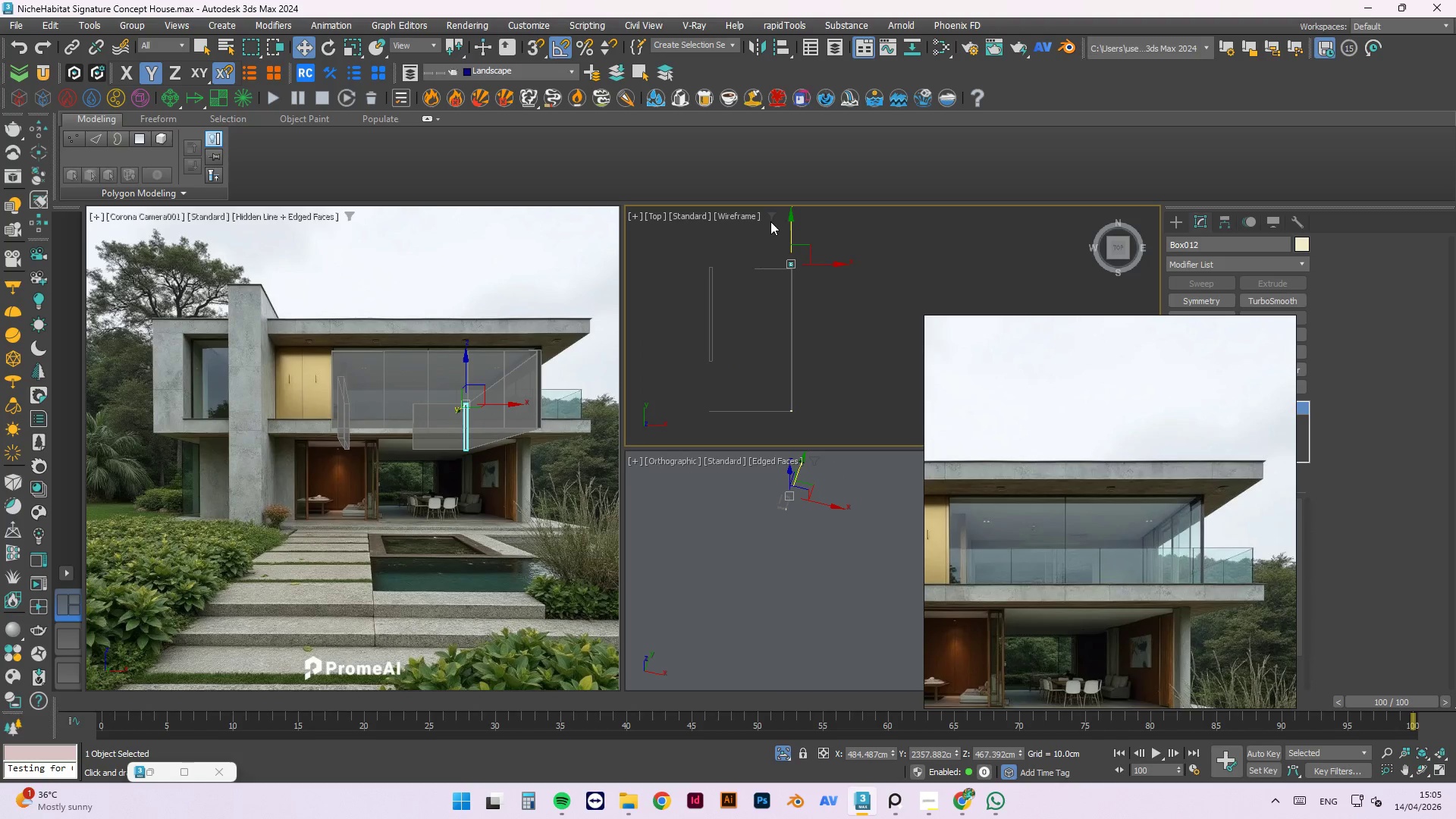 
left_click([824, 319])
 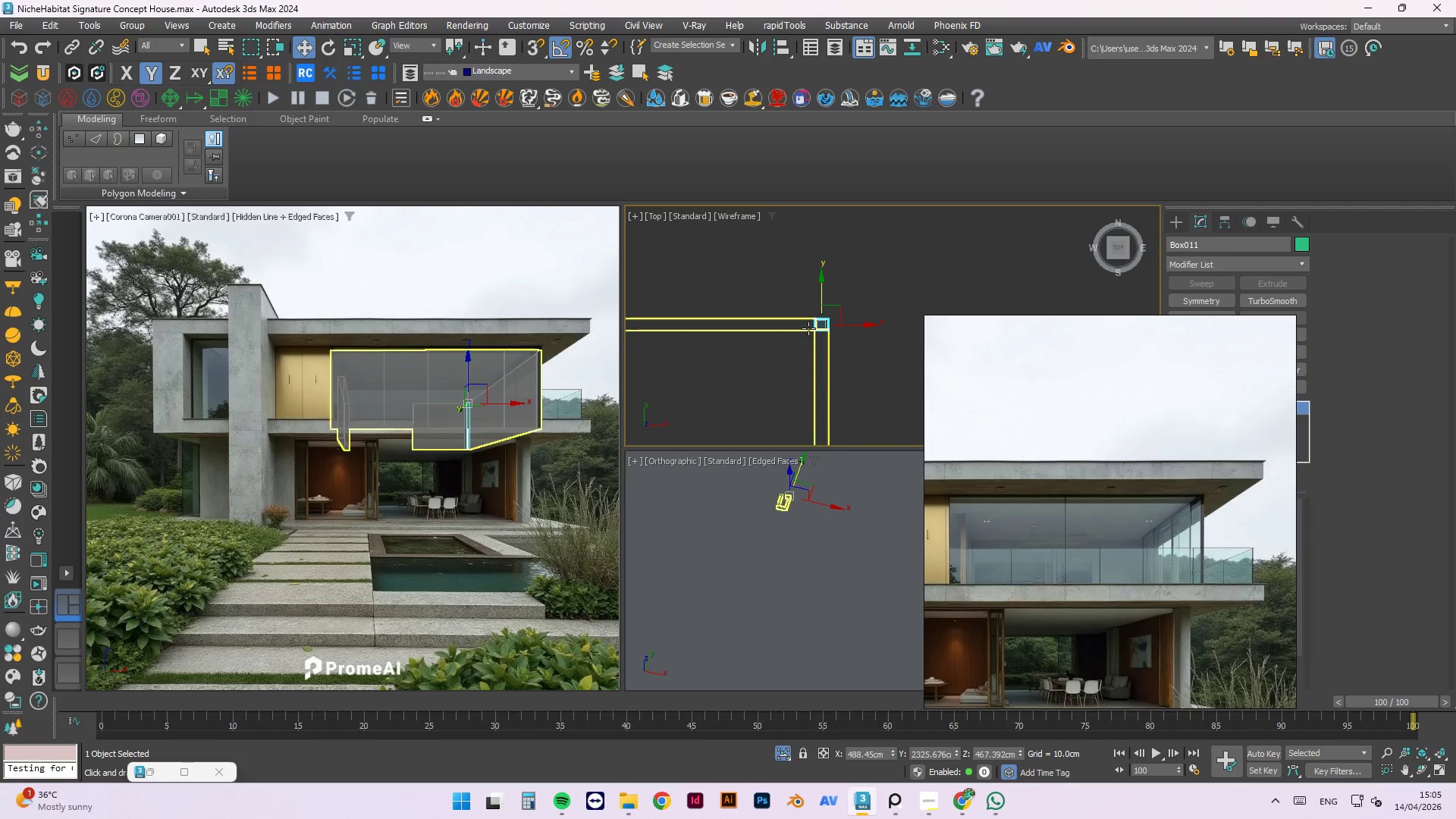 
scroll: coordinate [811, 328], scroll_direction: up, amount: 10.0
 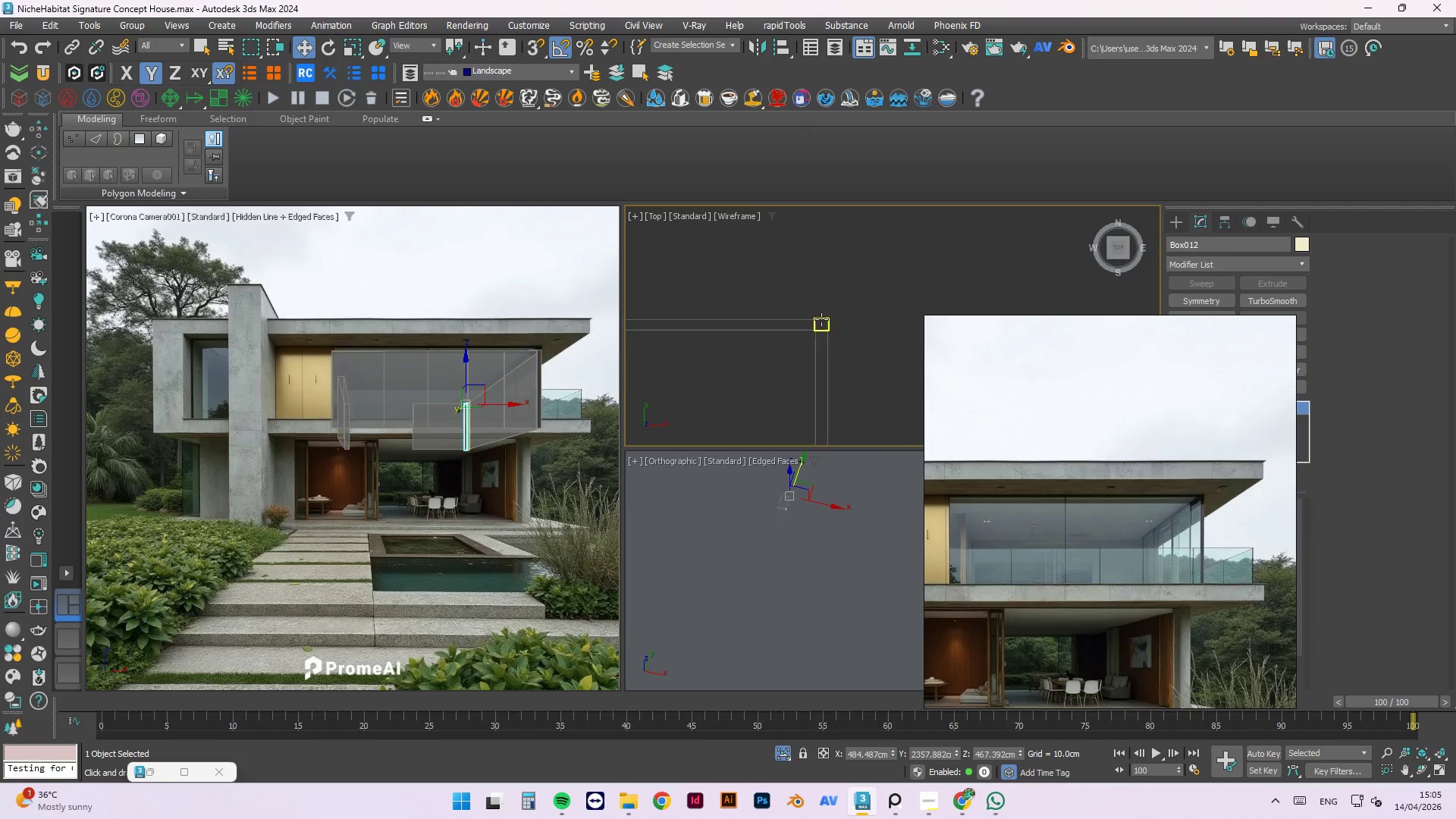 
key(Delete)
 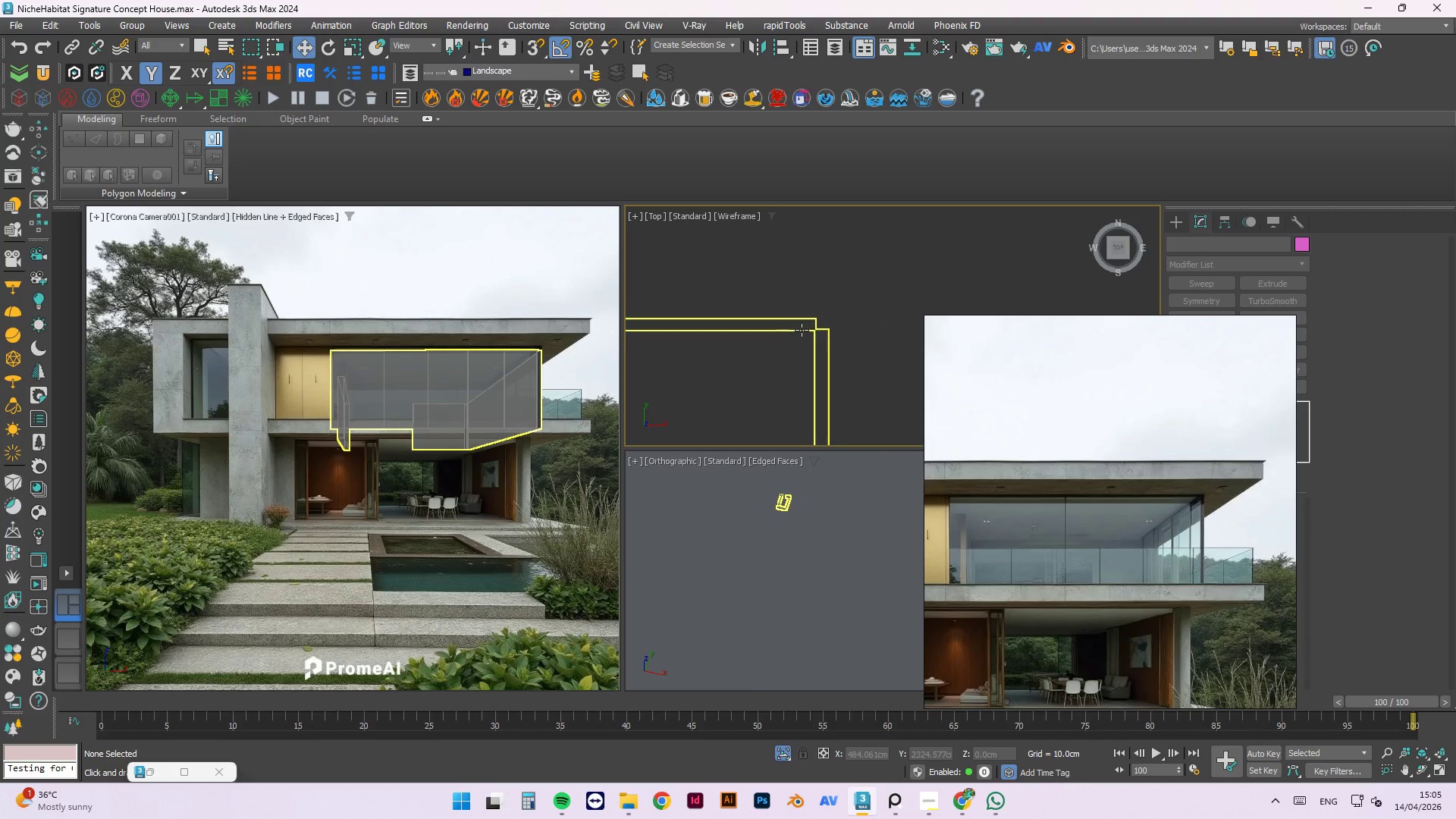 
scroll: coordinate [801, 335], scroll_direction: down, amount: 3.0
 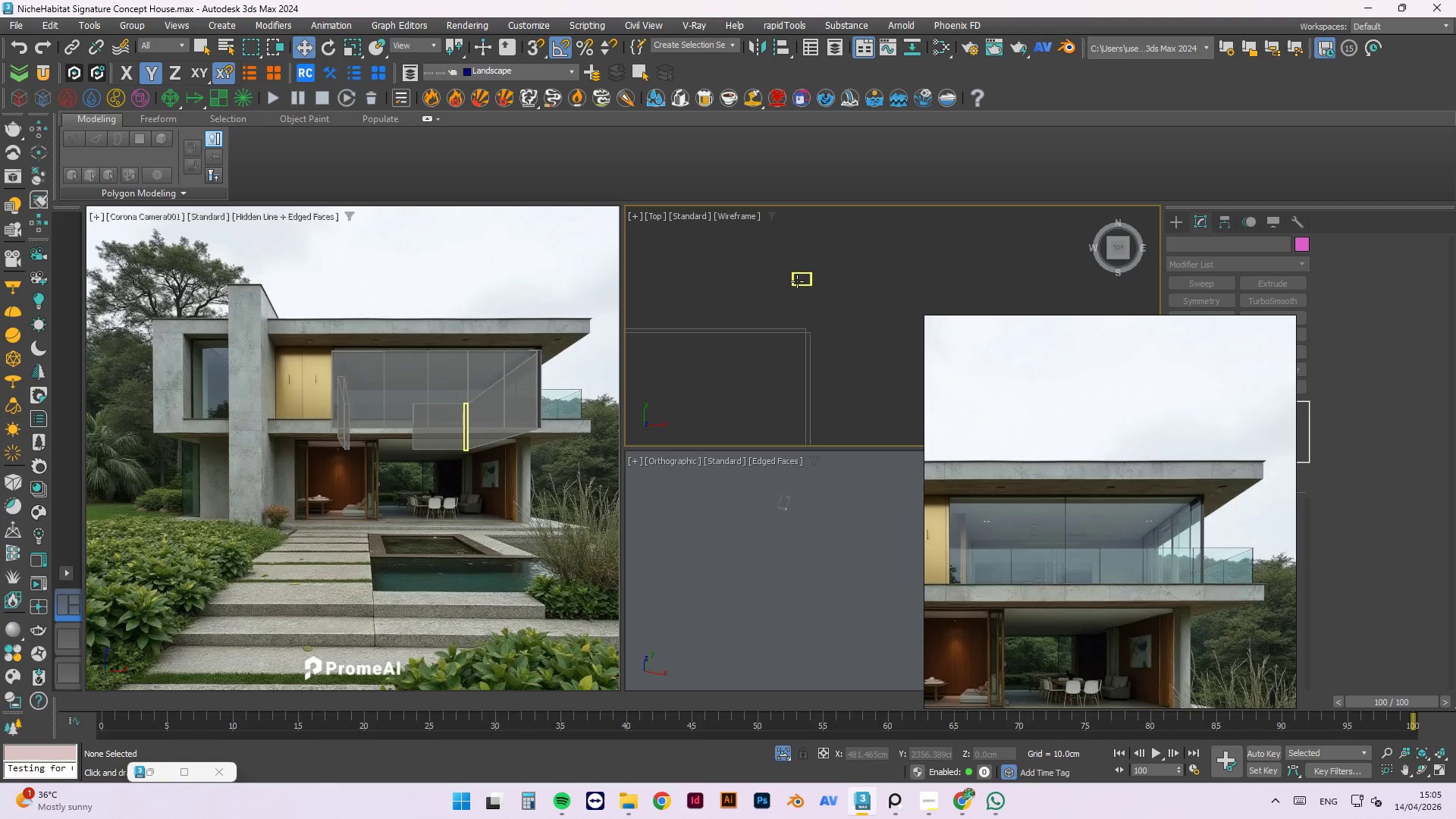 
left_click([803, 286])
 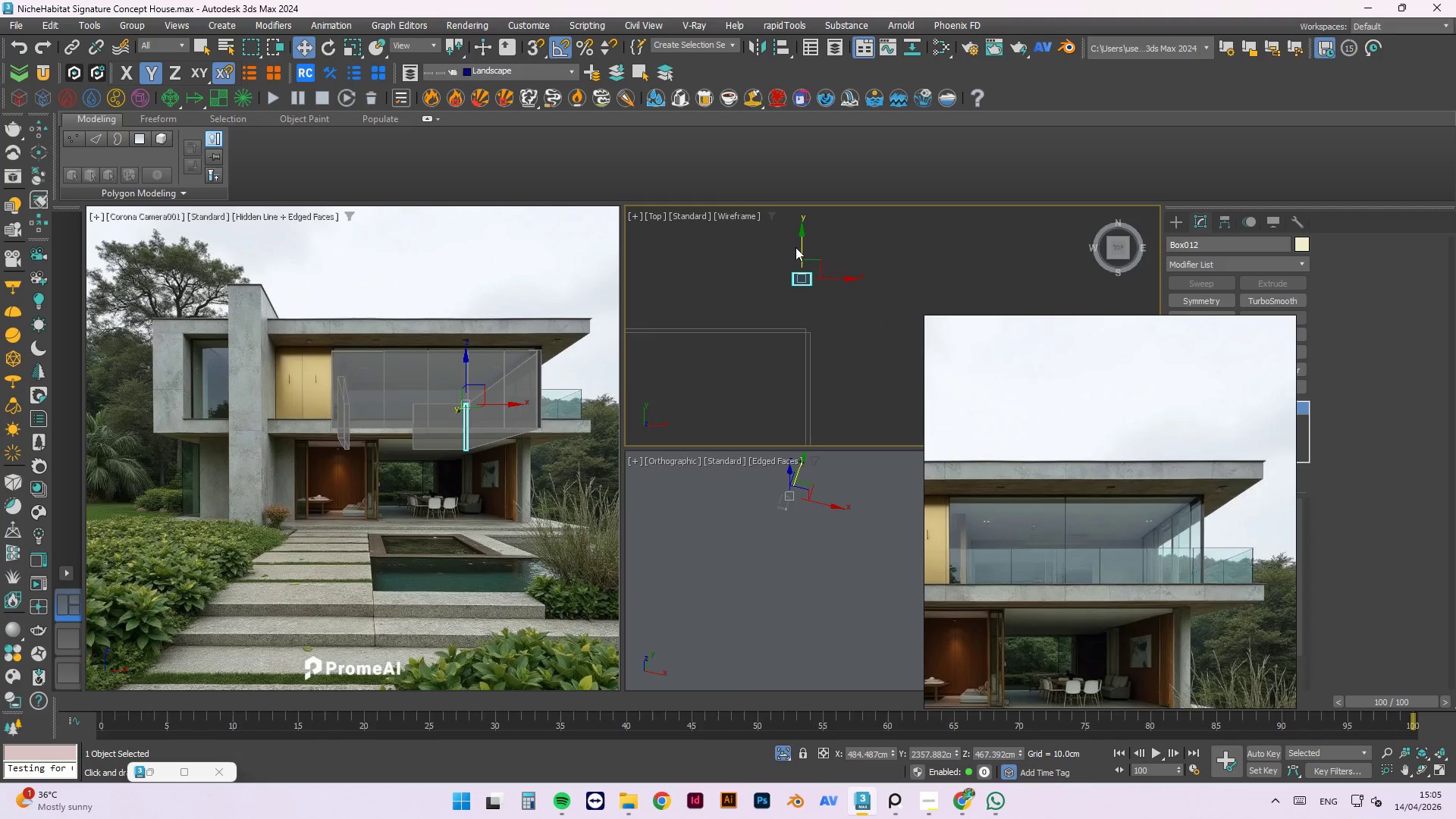 
left_click_drag(start_coordinate=[801, 248], to_coordinate=[808, 255])
 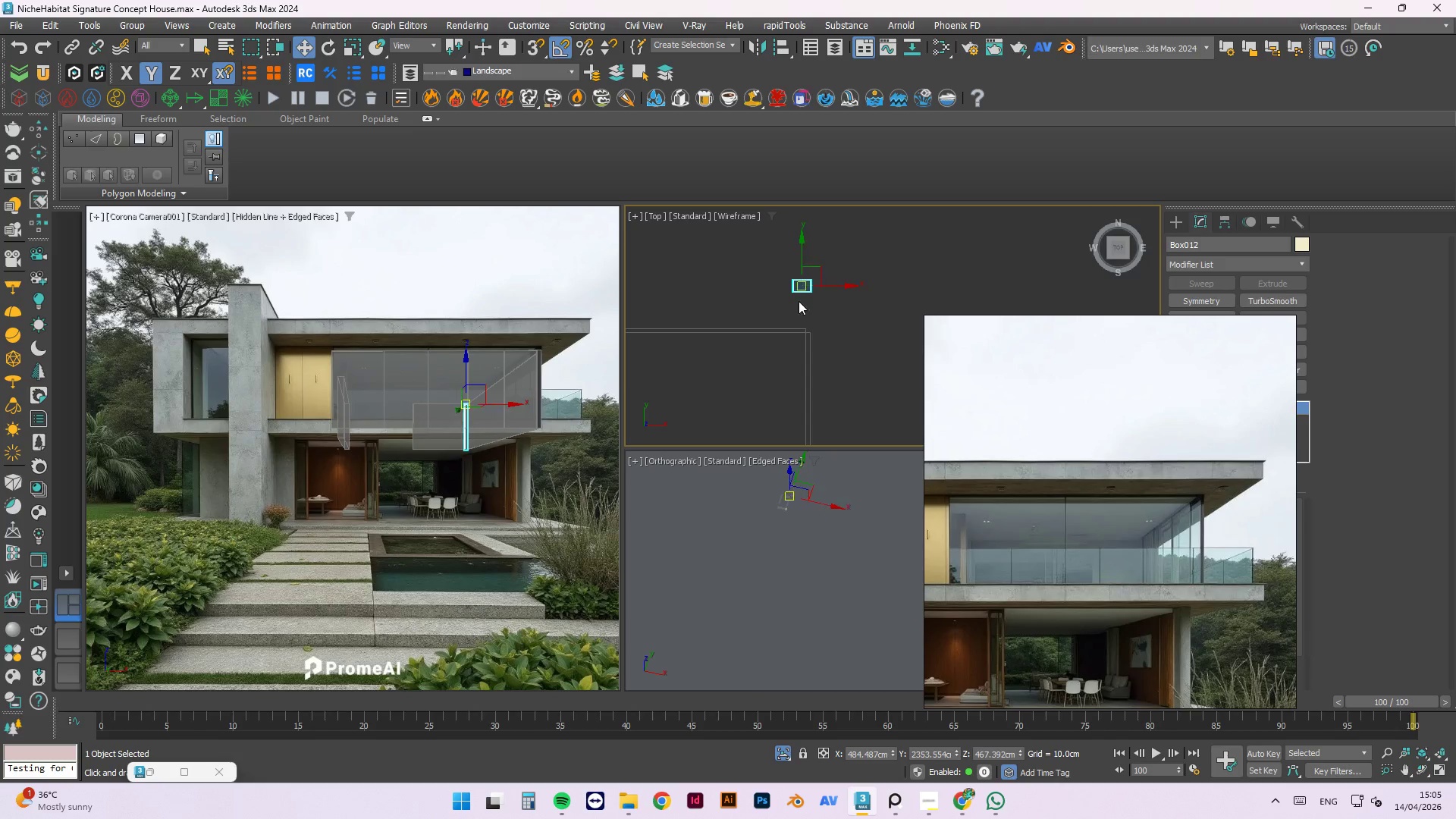 
key(S)
 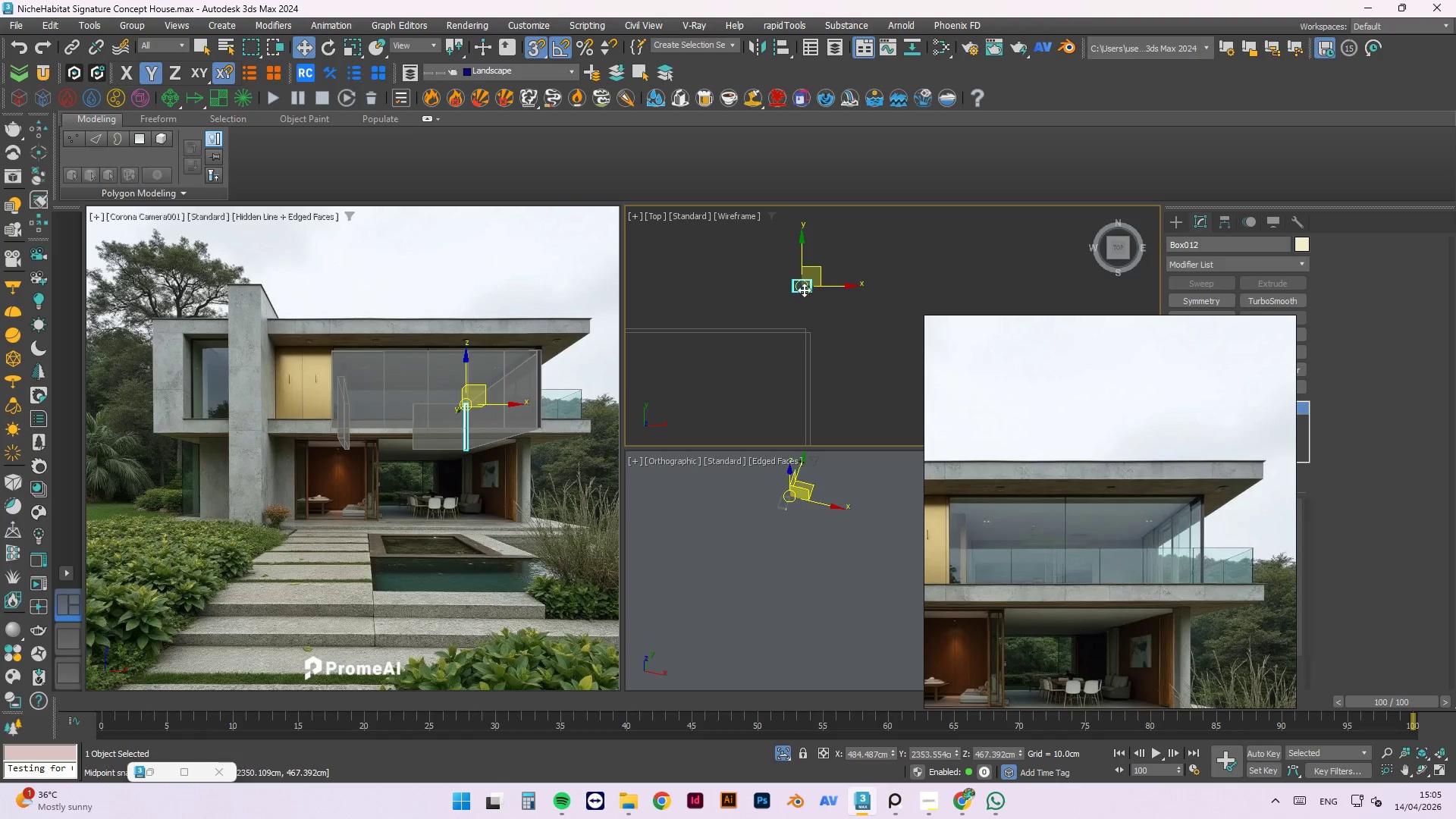 
scroll: coordinate [804, 290], scroll_direction: up, amount: 2.0
 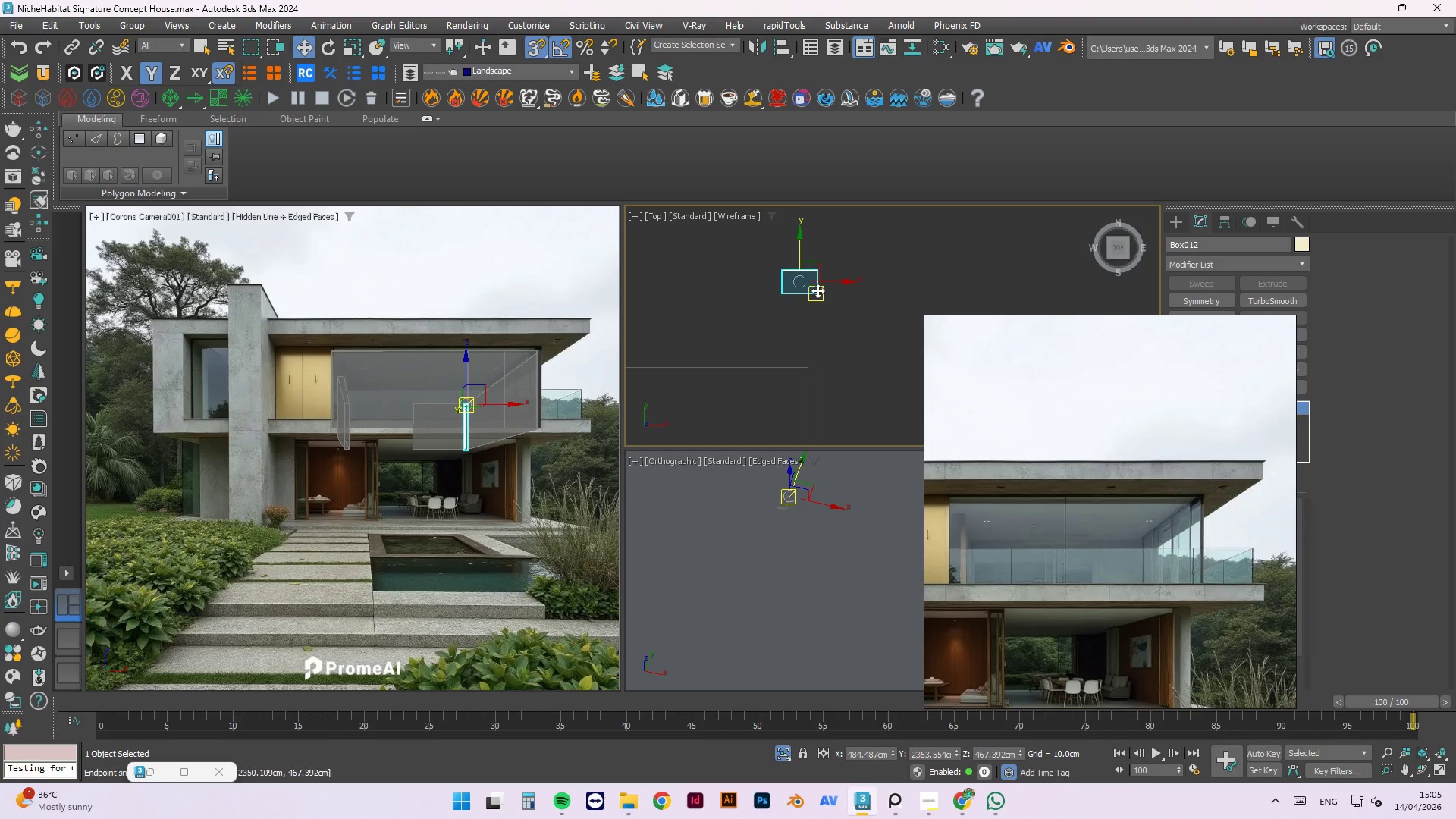 
left_click_drag(start_coordinate=[817, 290], to_coordinate=[820, 376])
 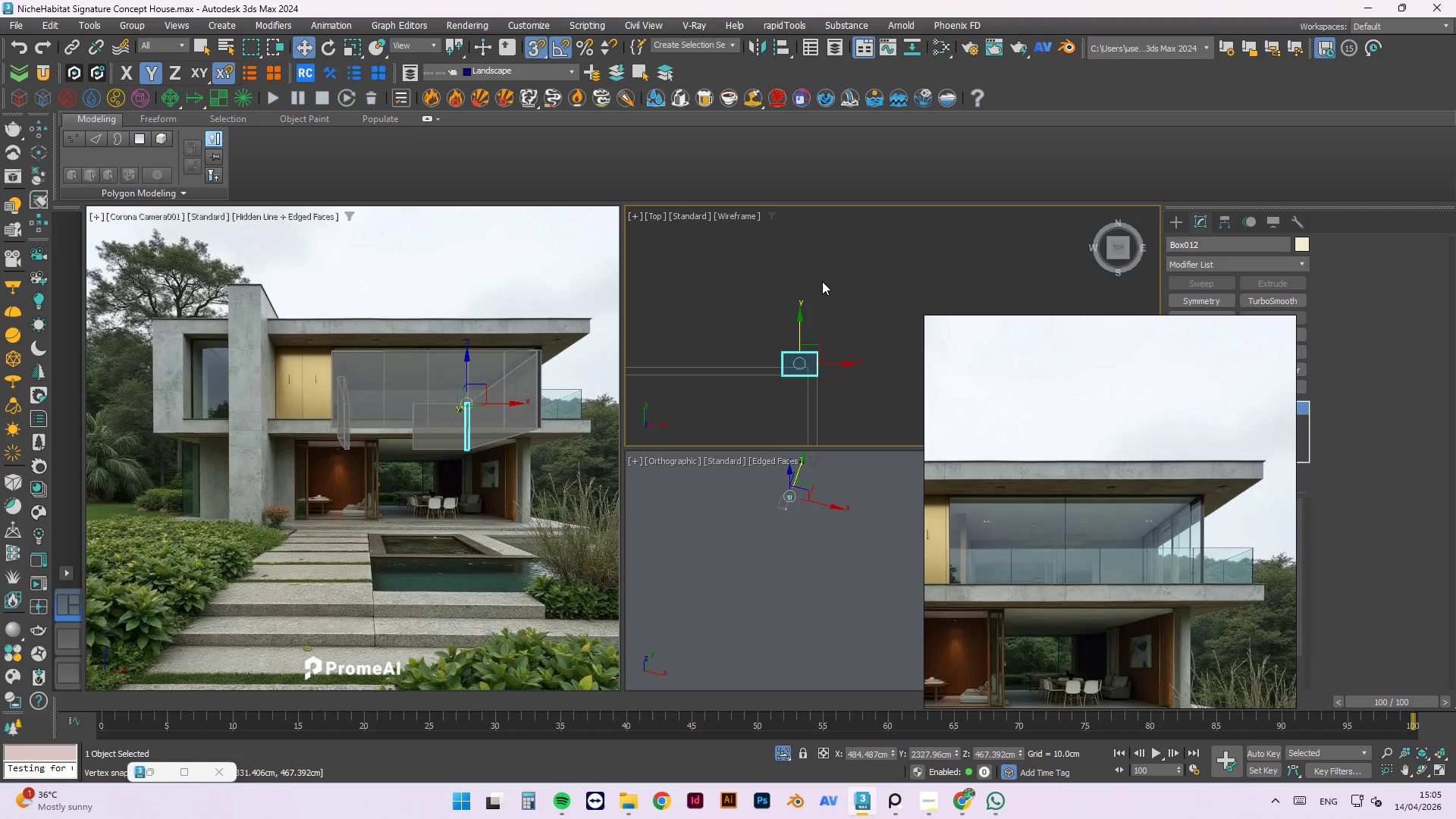 
key(Escape)
 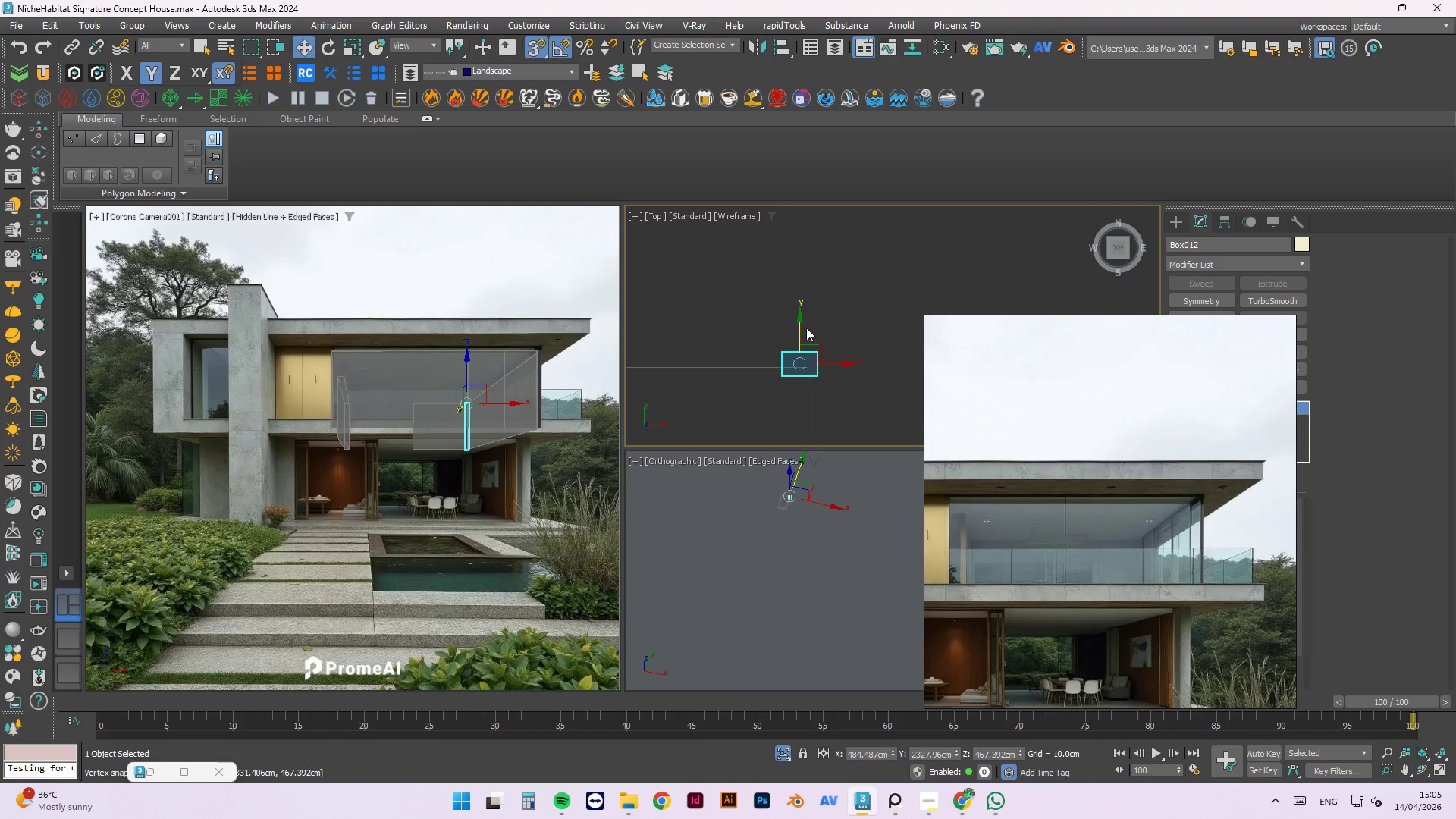 
left_click([805, 266])
 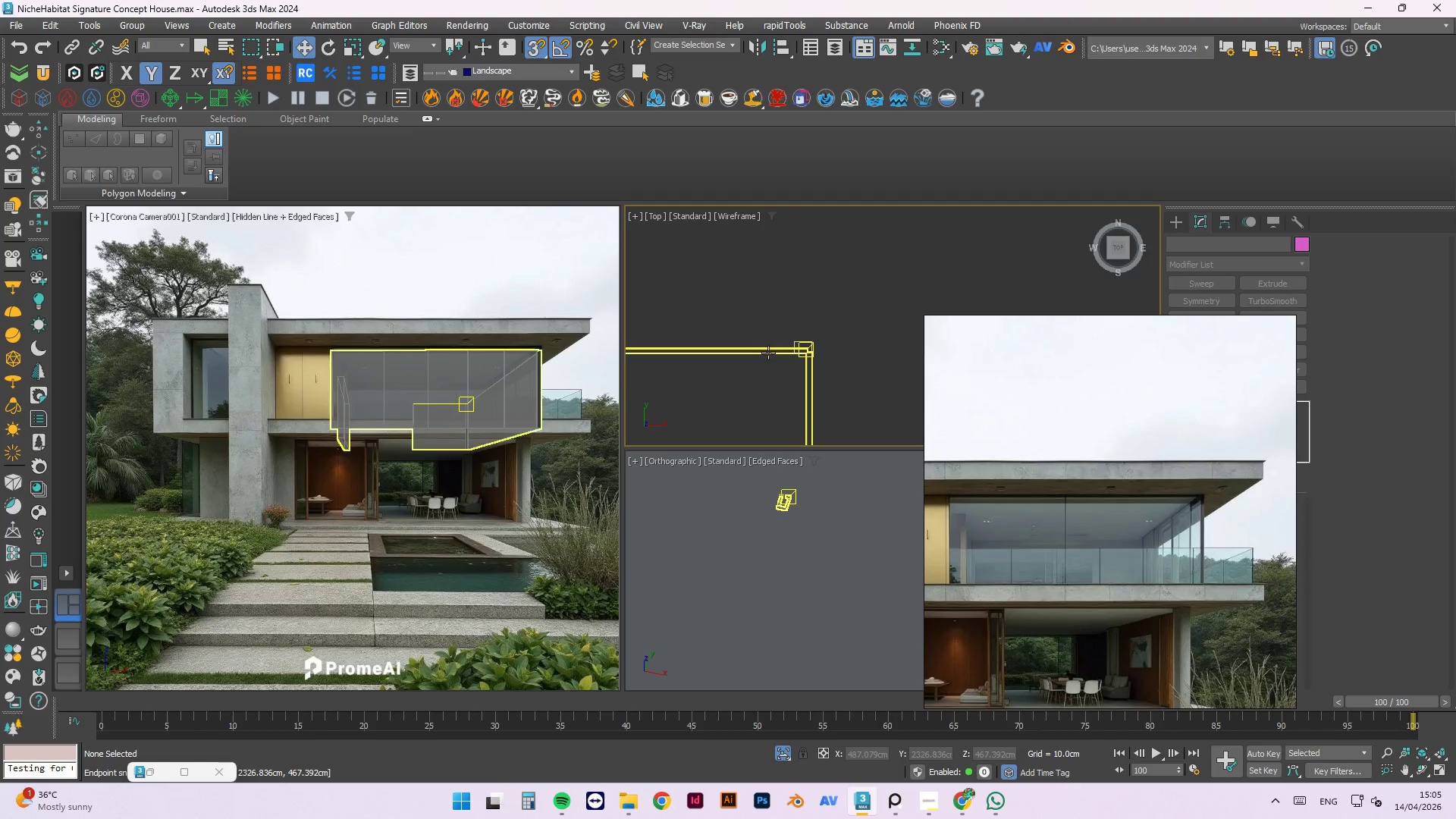 
scroll: coordinate [806, 330], scroll_direction: down, amount: 2.0
 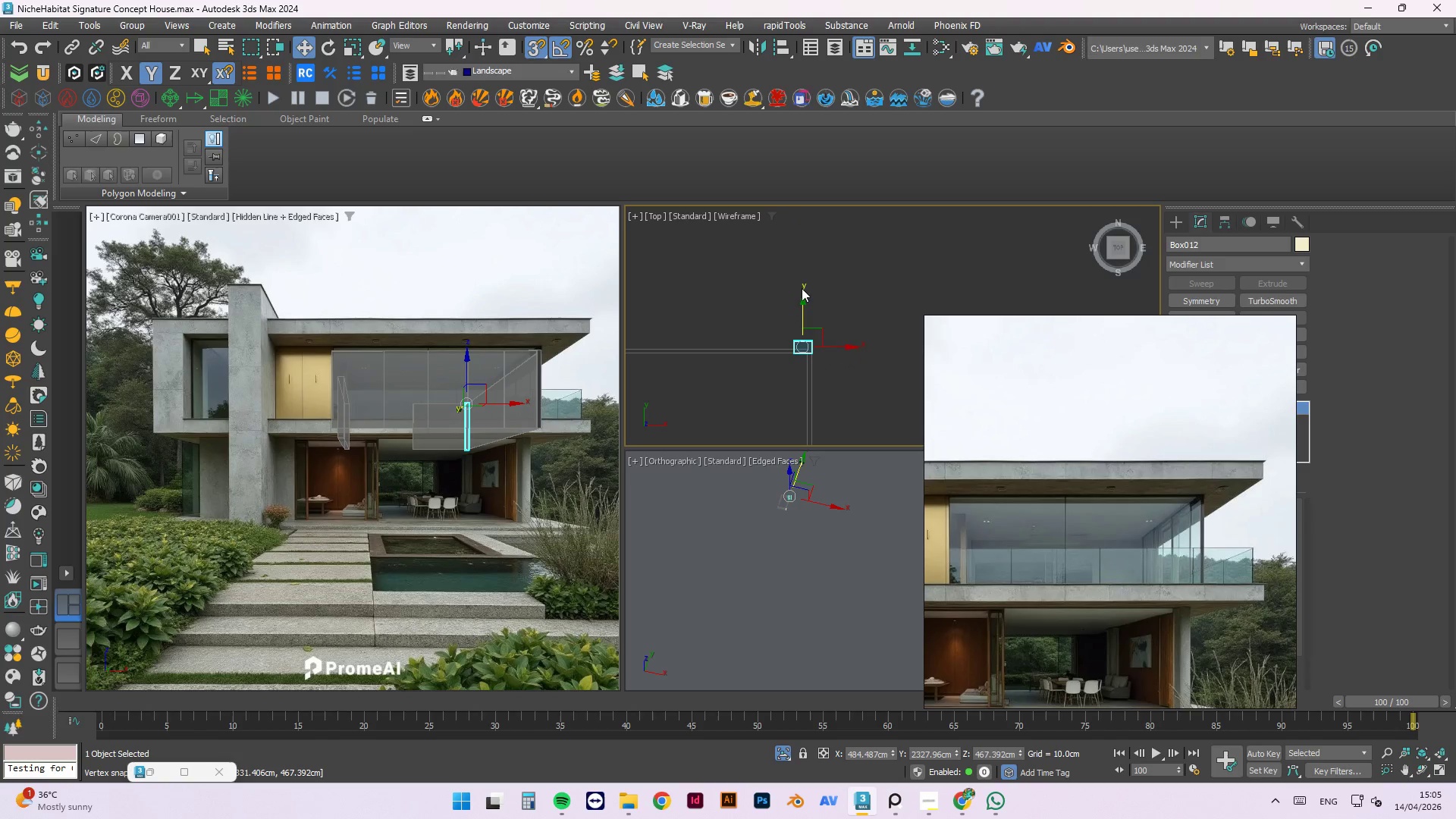 
double_click([768, 351])
 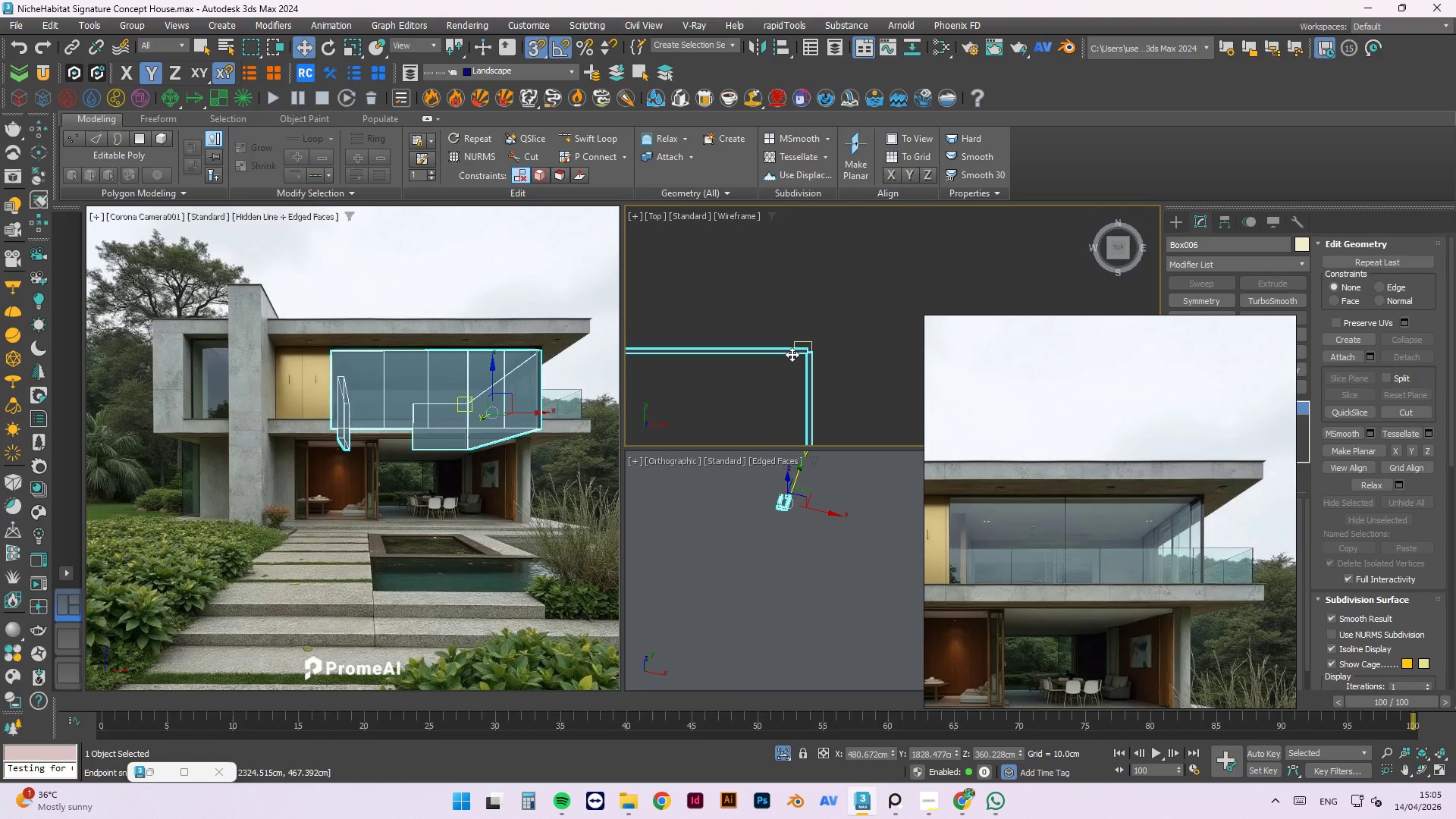 
scroll: coordinate [805, 356], scroll_direction: up, amount: 3.0
 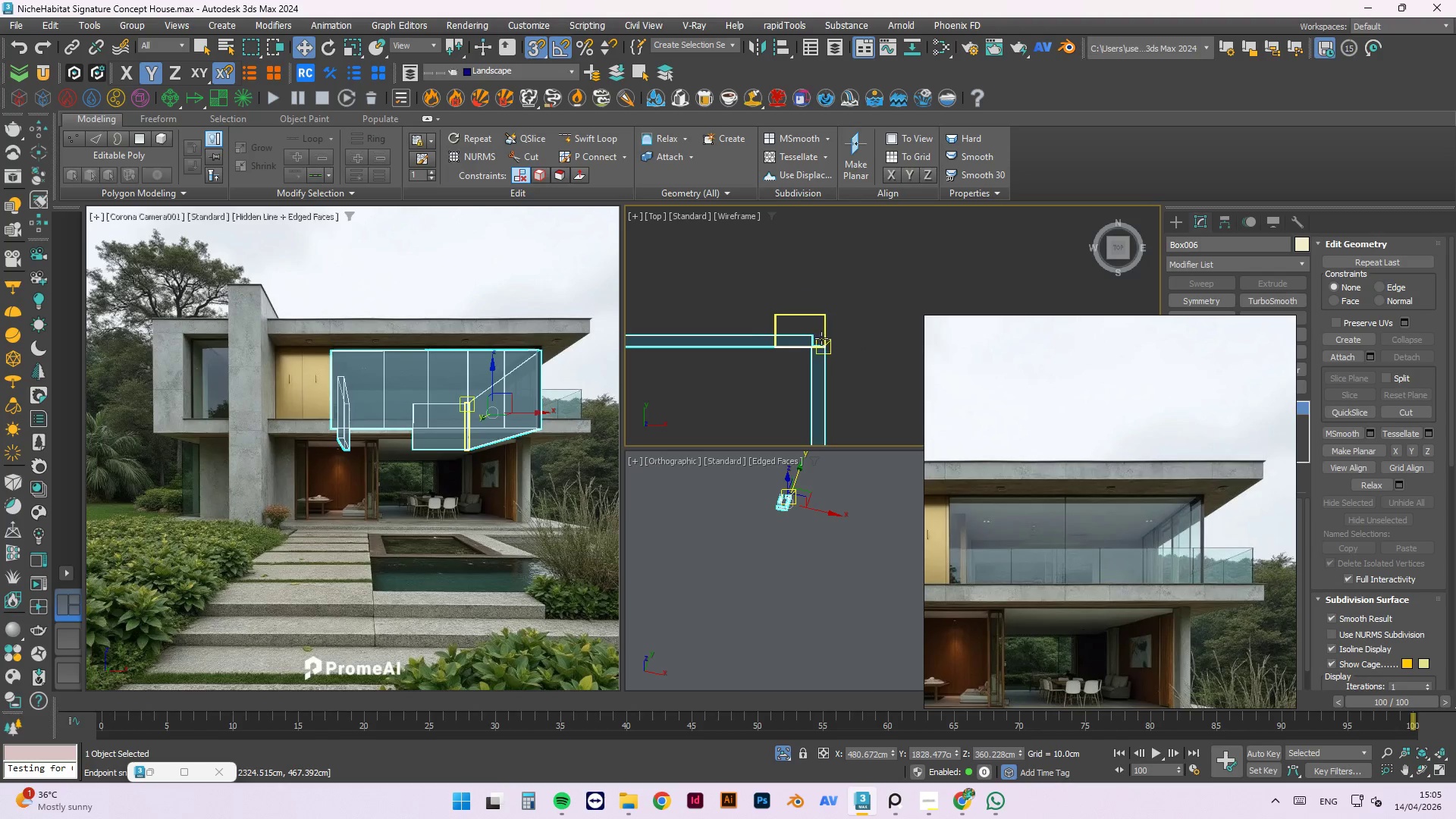 
hold_key(key=AltLeft, duration=0.52)
 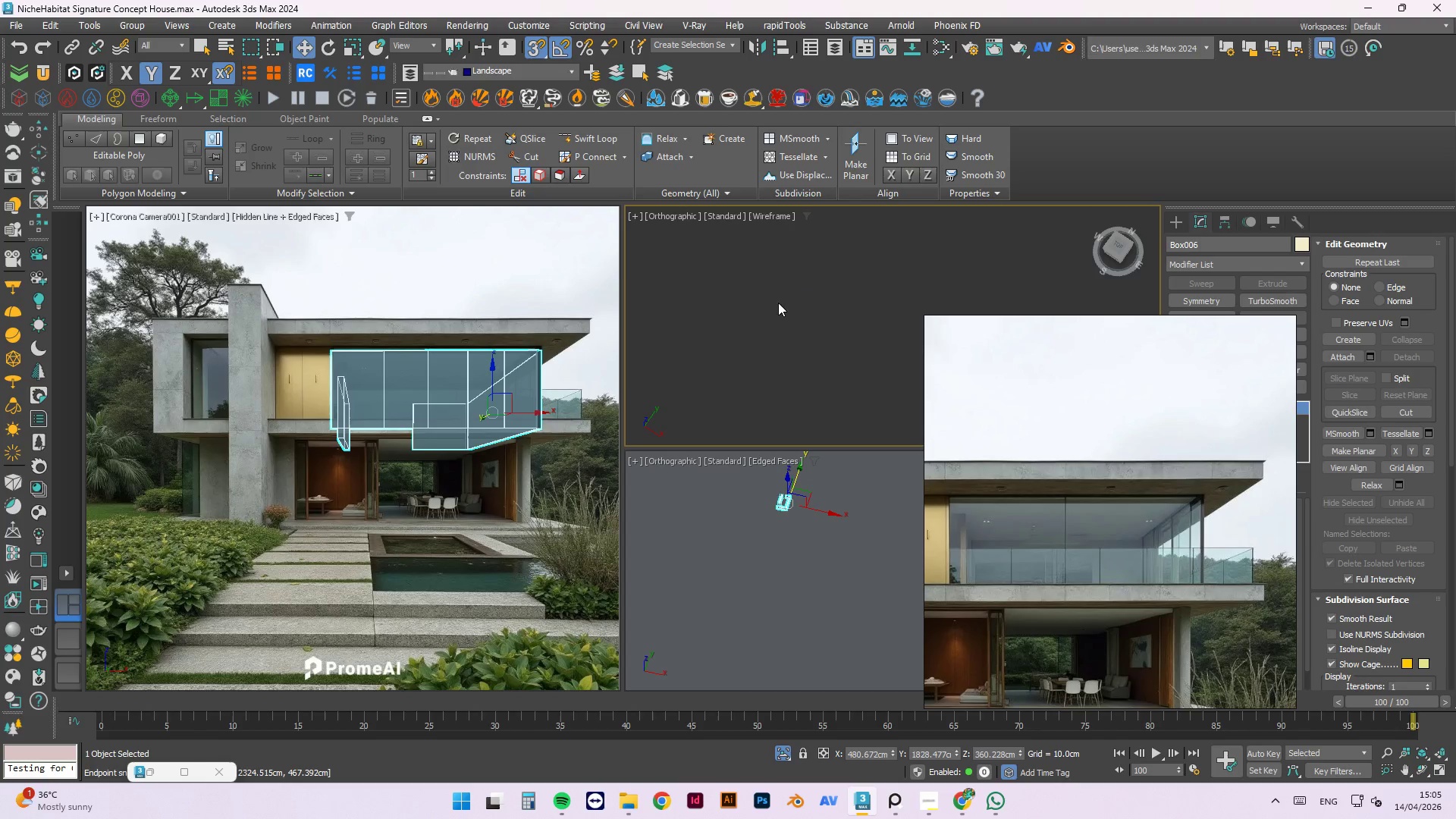 
scroll: coordinate [819, 335], scroll_direction: down, amount: 3.0
 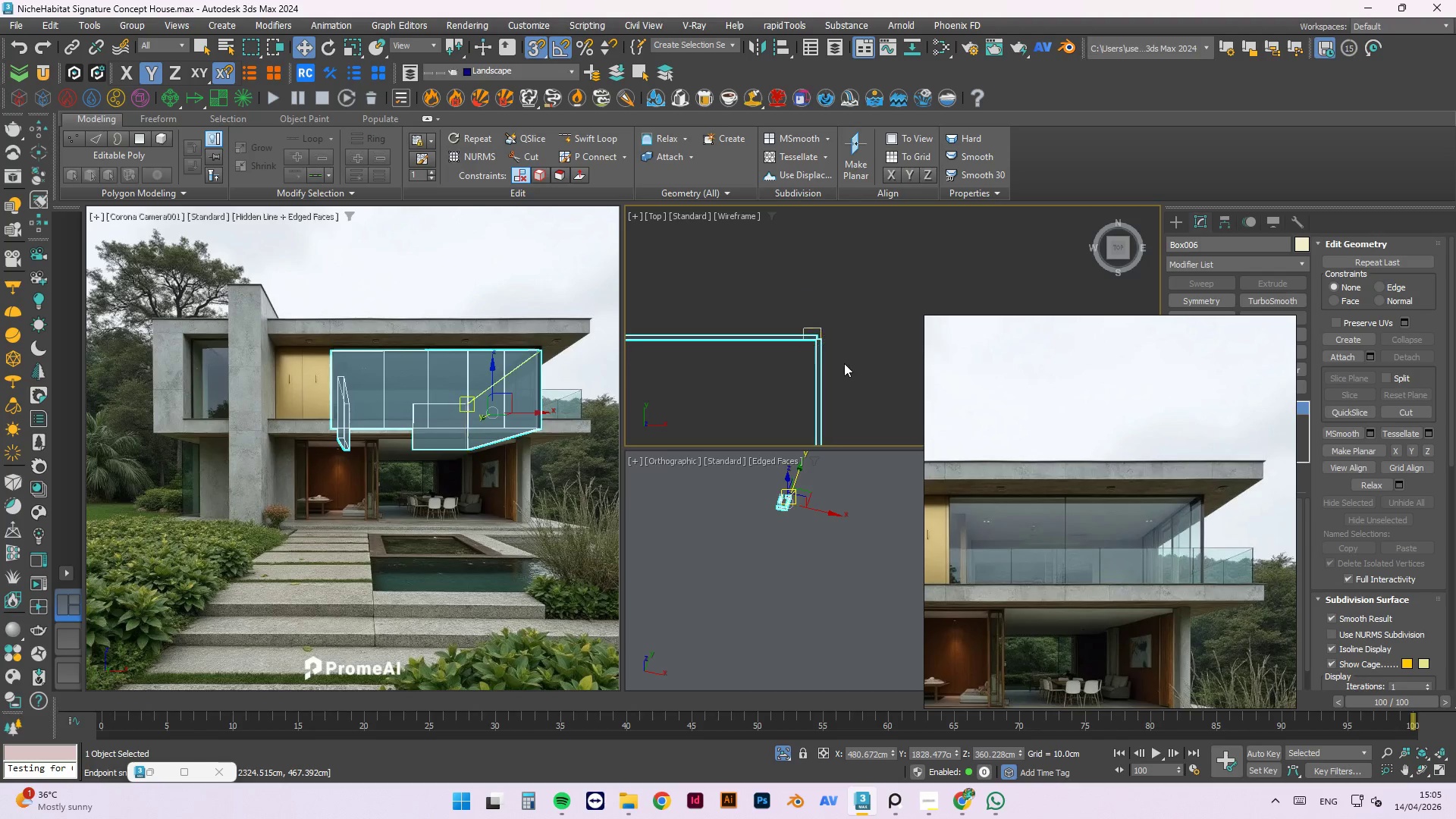 
scroll: coordinate [804, 366], scroll_direction: up, amount: 4.0
 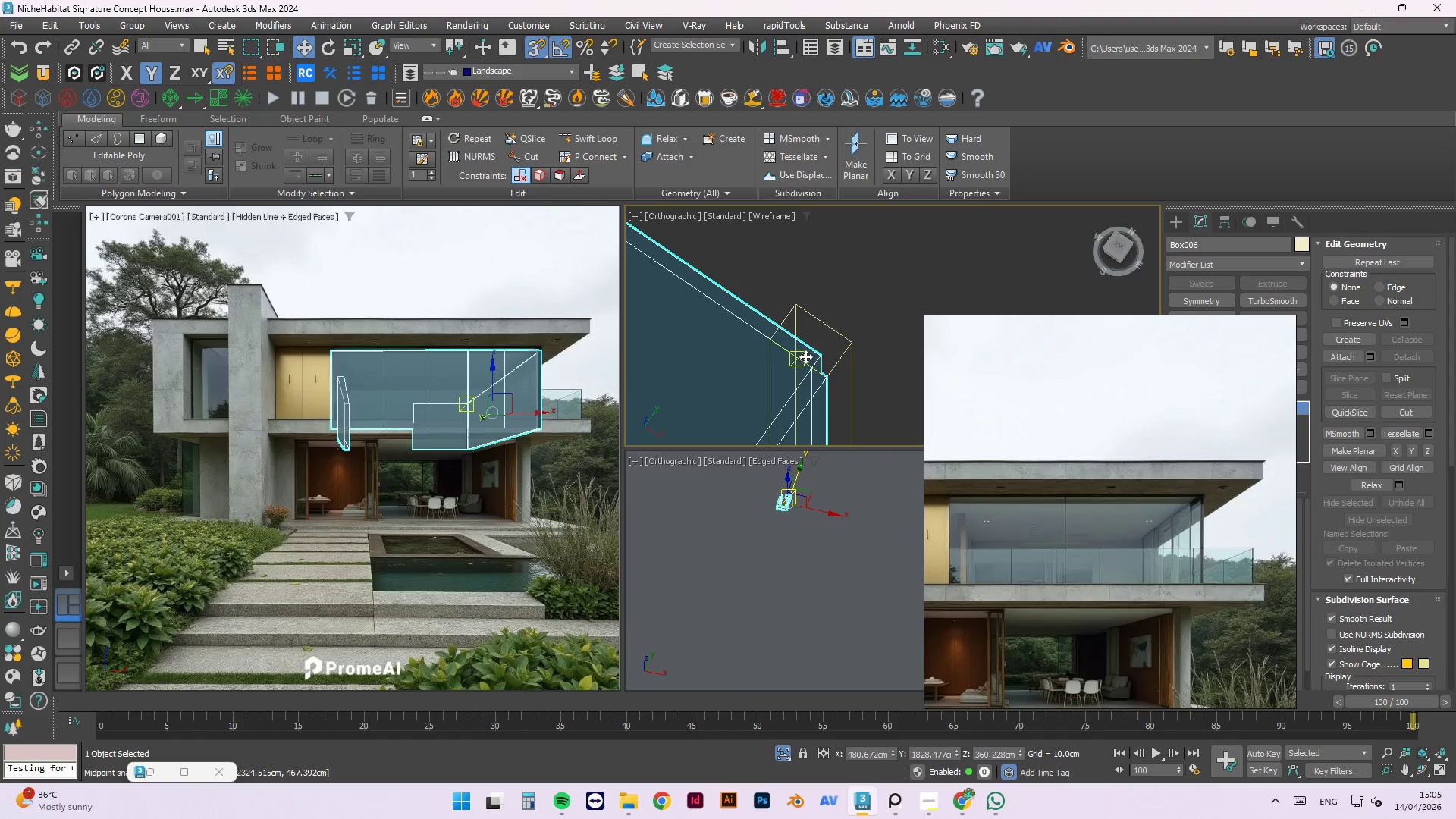 
key(4)
 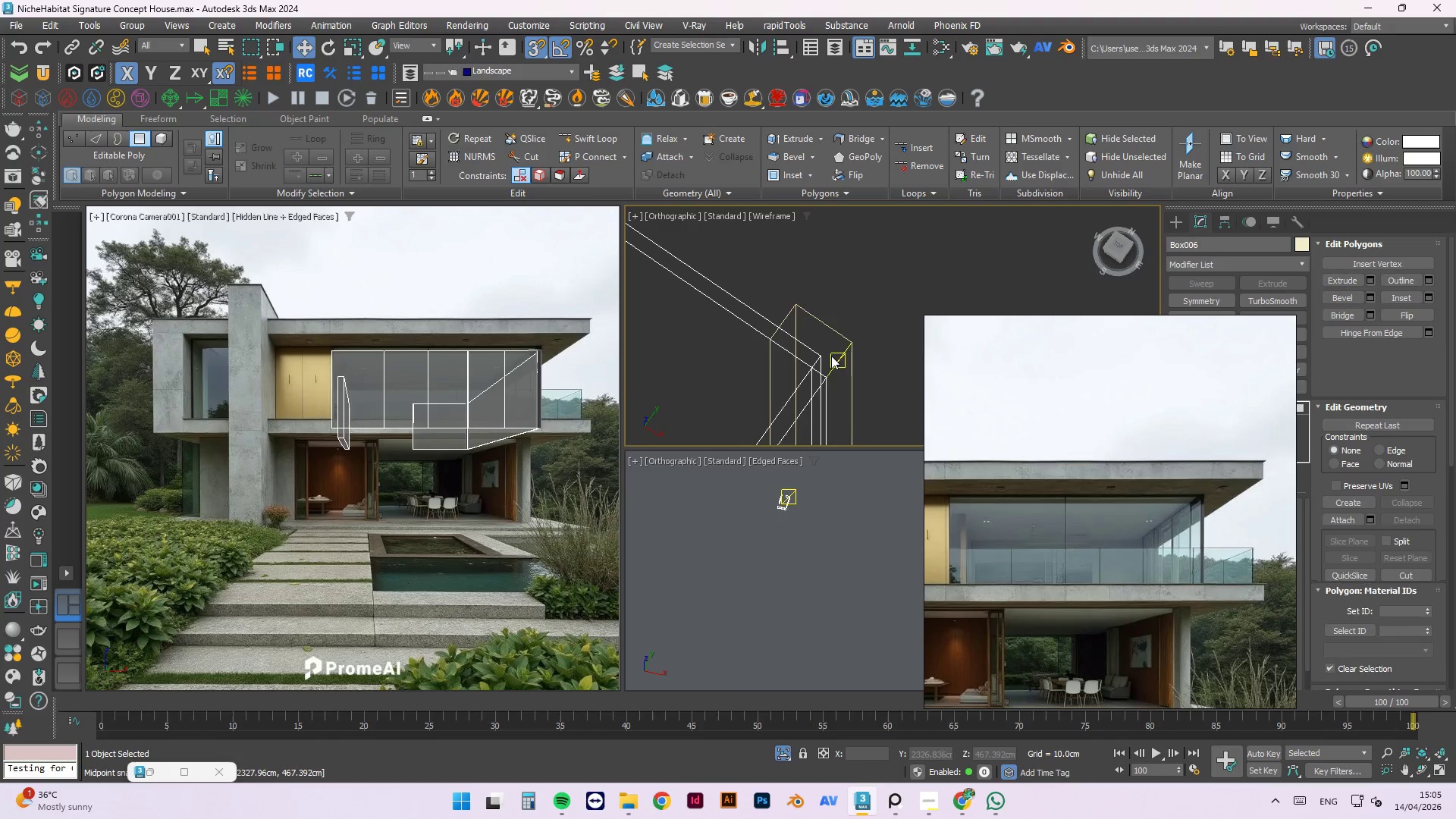 
scroll: coordinate [833, 361], scroll_direction: up, amount: 2.0
 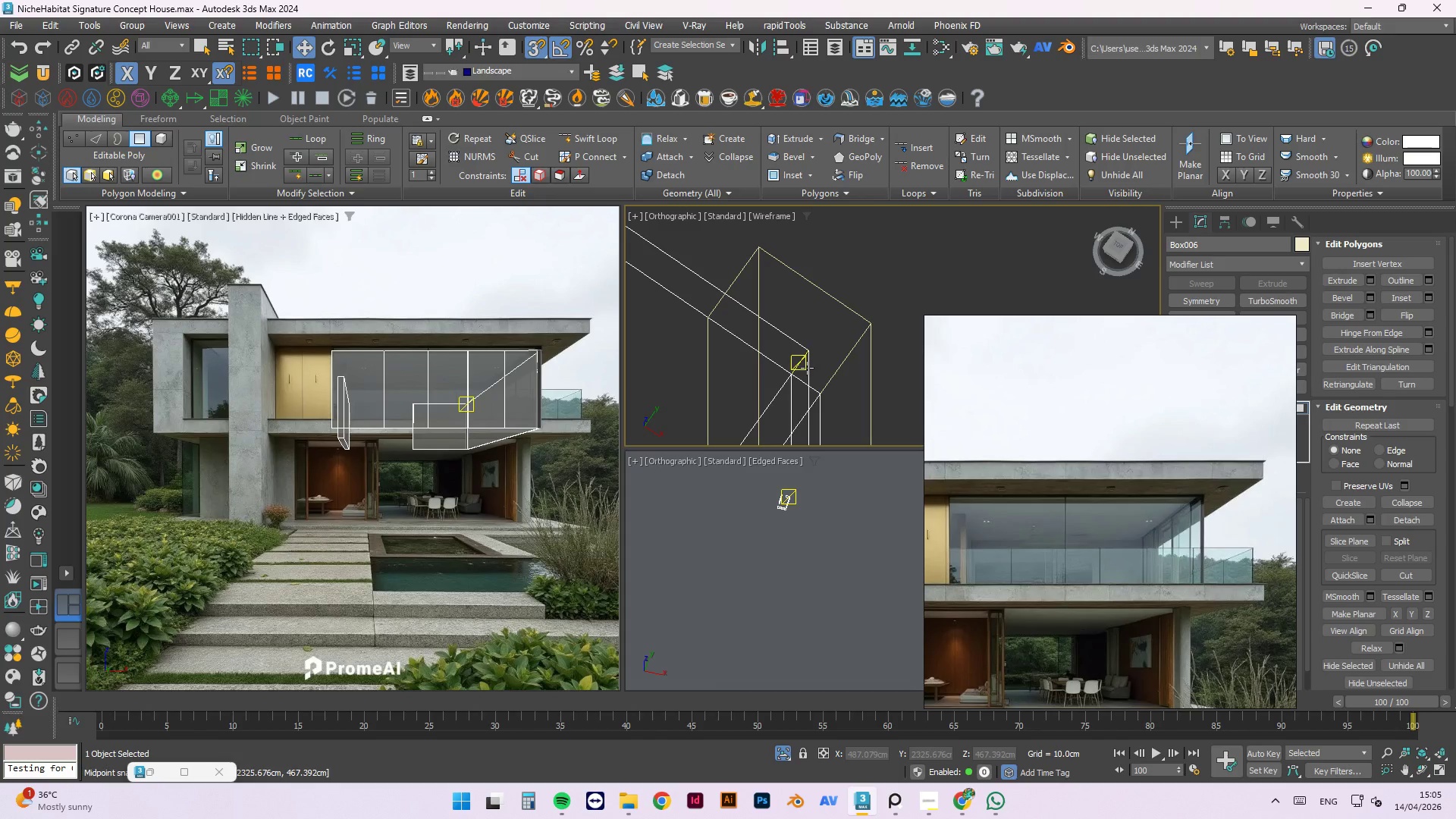 
left_click([804, 367])
 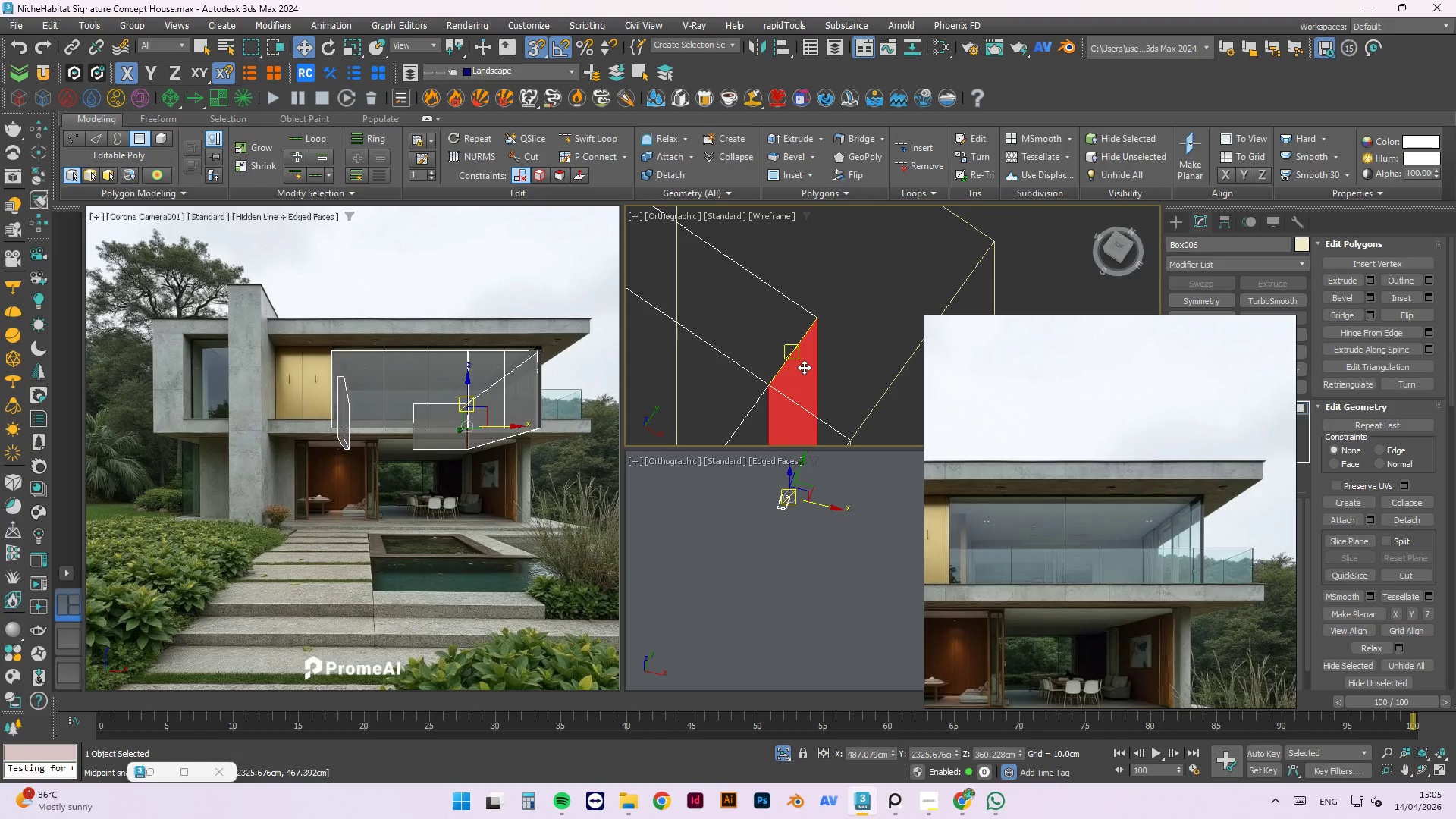 
scroll: coordinate [804, 368], scroll_direction: up, amount: 3.0
 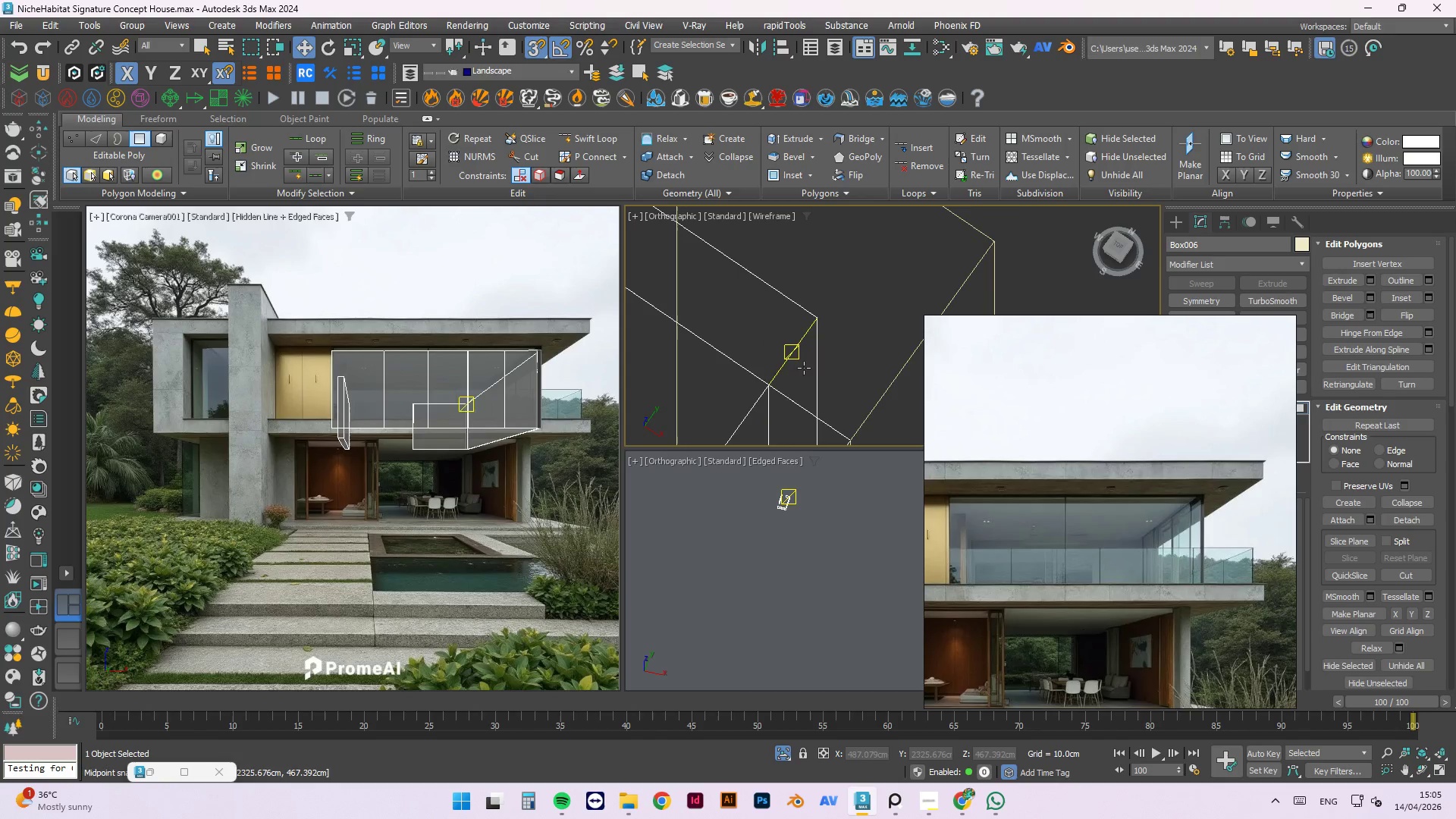 
scroll: coordinate [811, 350], scroll_direction: down, amount: 7.0
 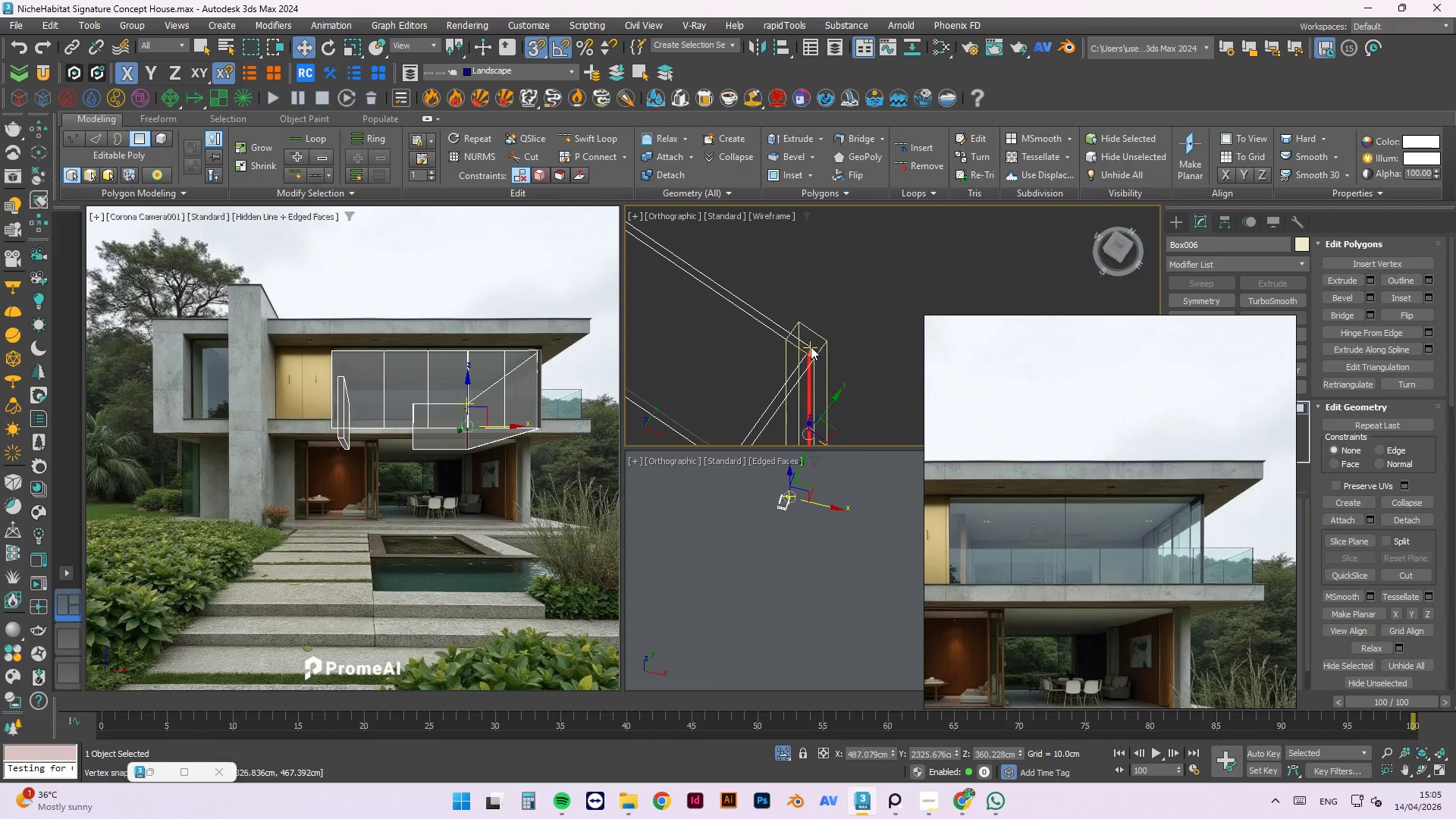 
key(T)
 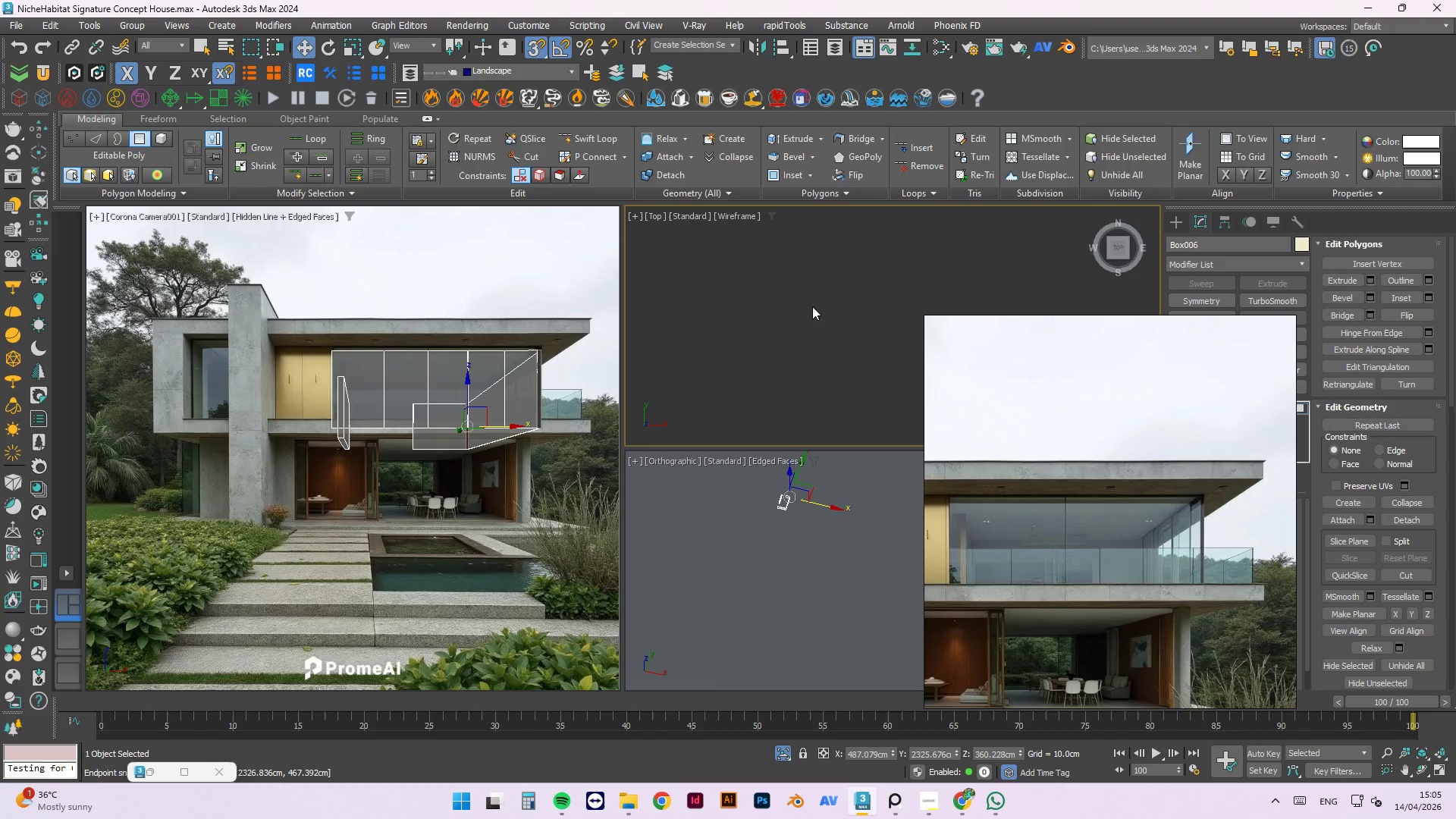 
key(Z)
 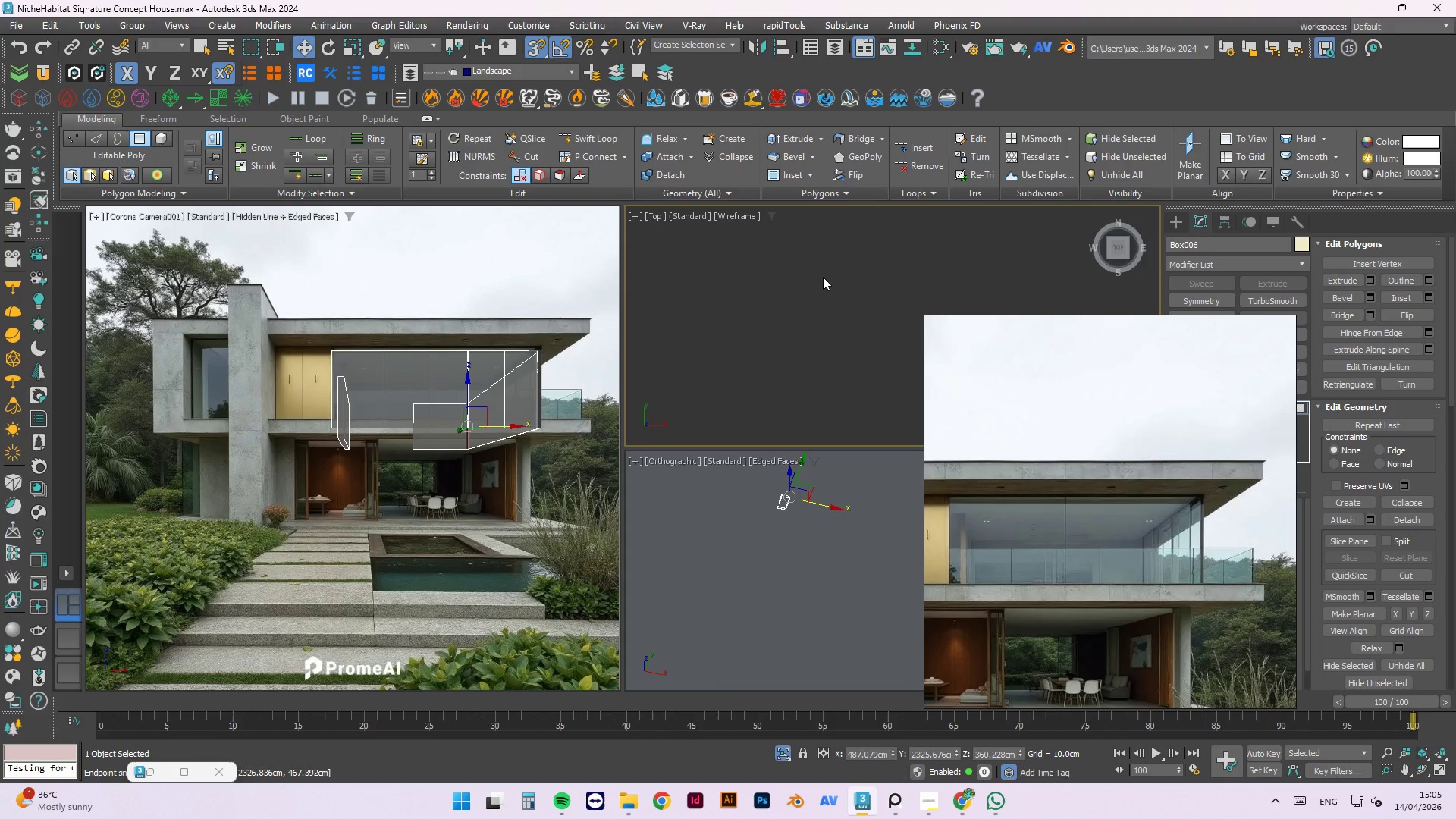 
scroll: coordinate [823, 277], scroll_direction: down, amount: 3.0
 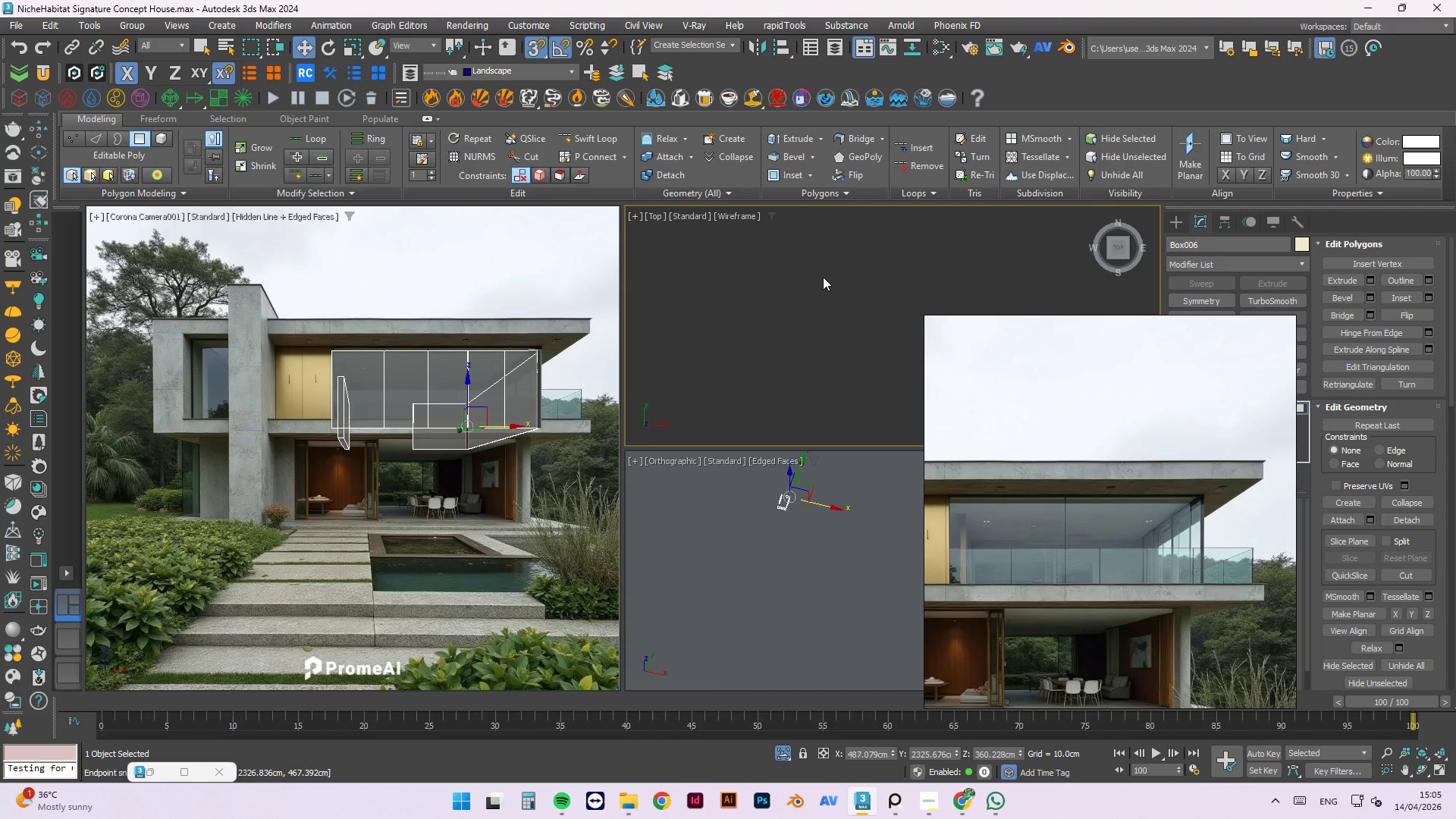 
key(Z)
 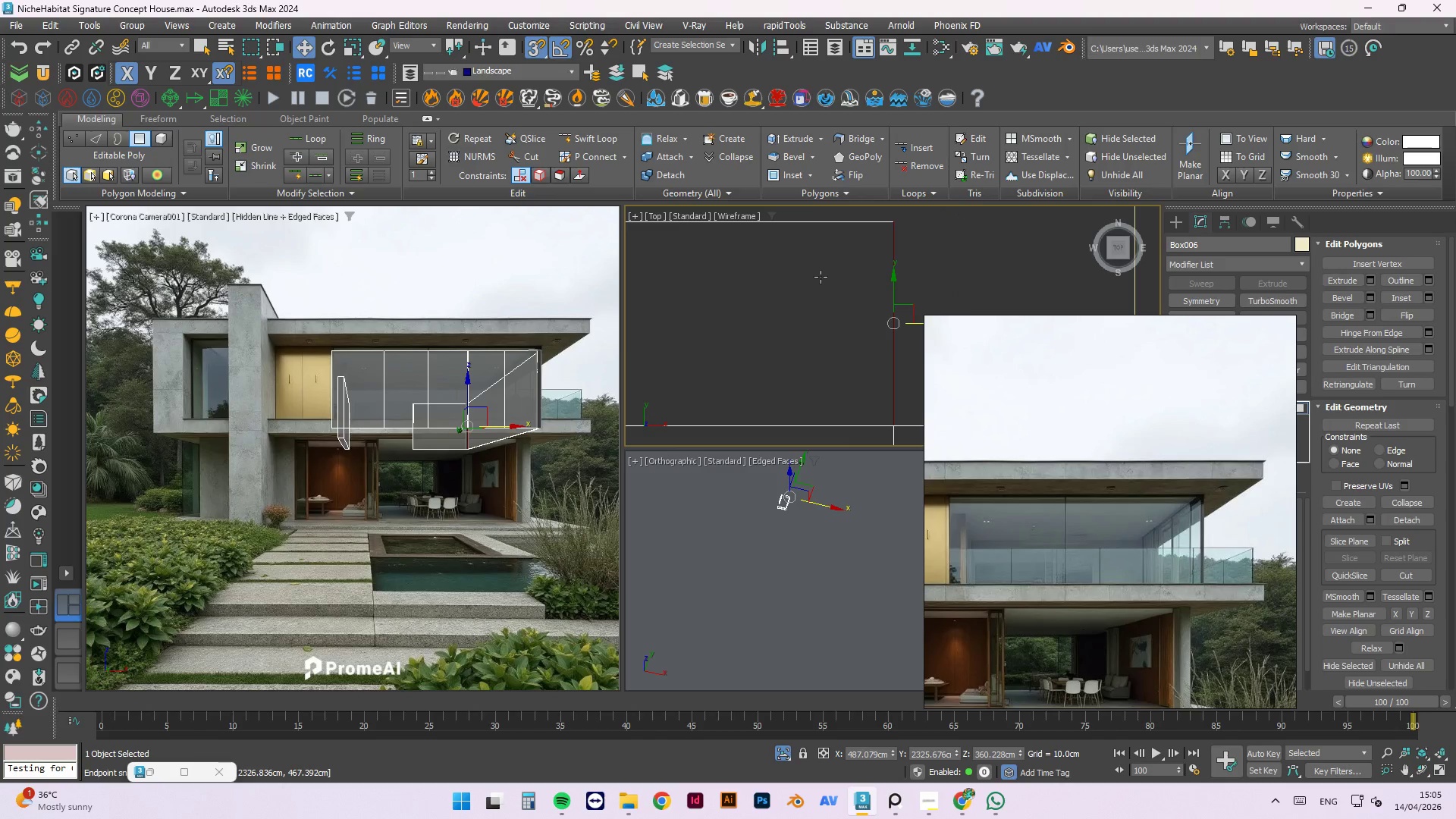 
hold_key(key=ShiftLeft, duration=1.5)
 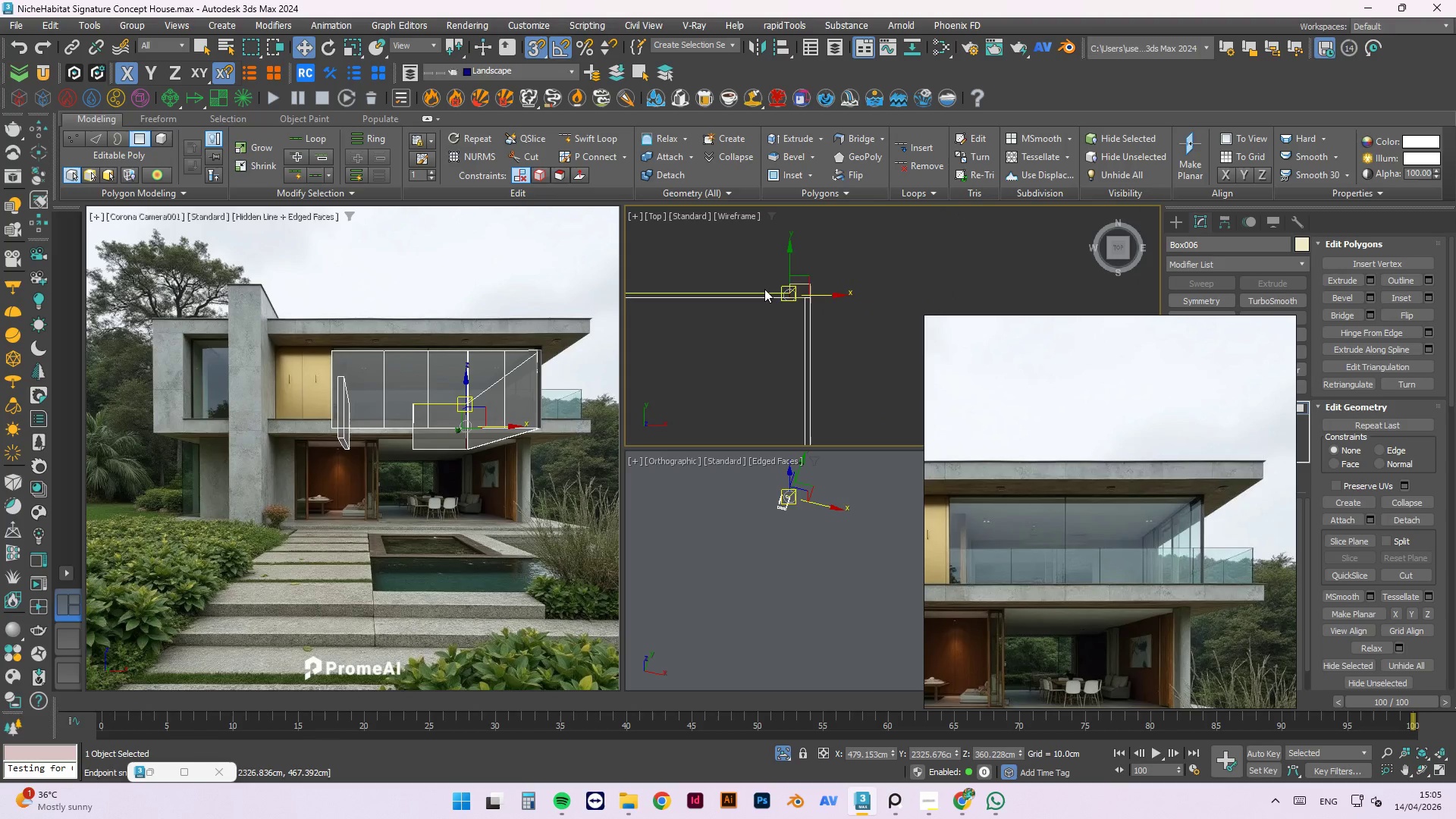 
scroll: coordinate [895, 306], scroll_direction: down, amount: 8.0
 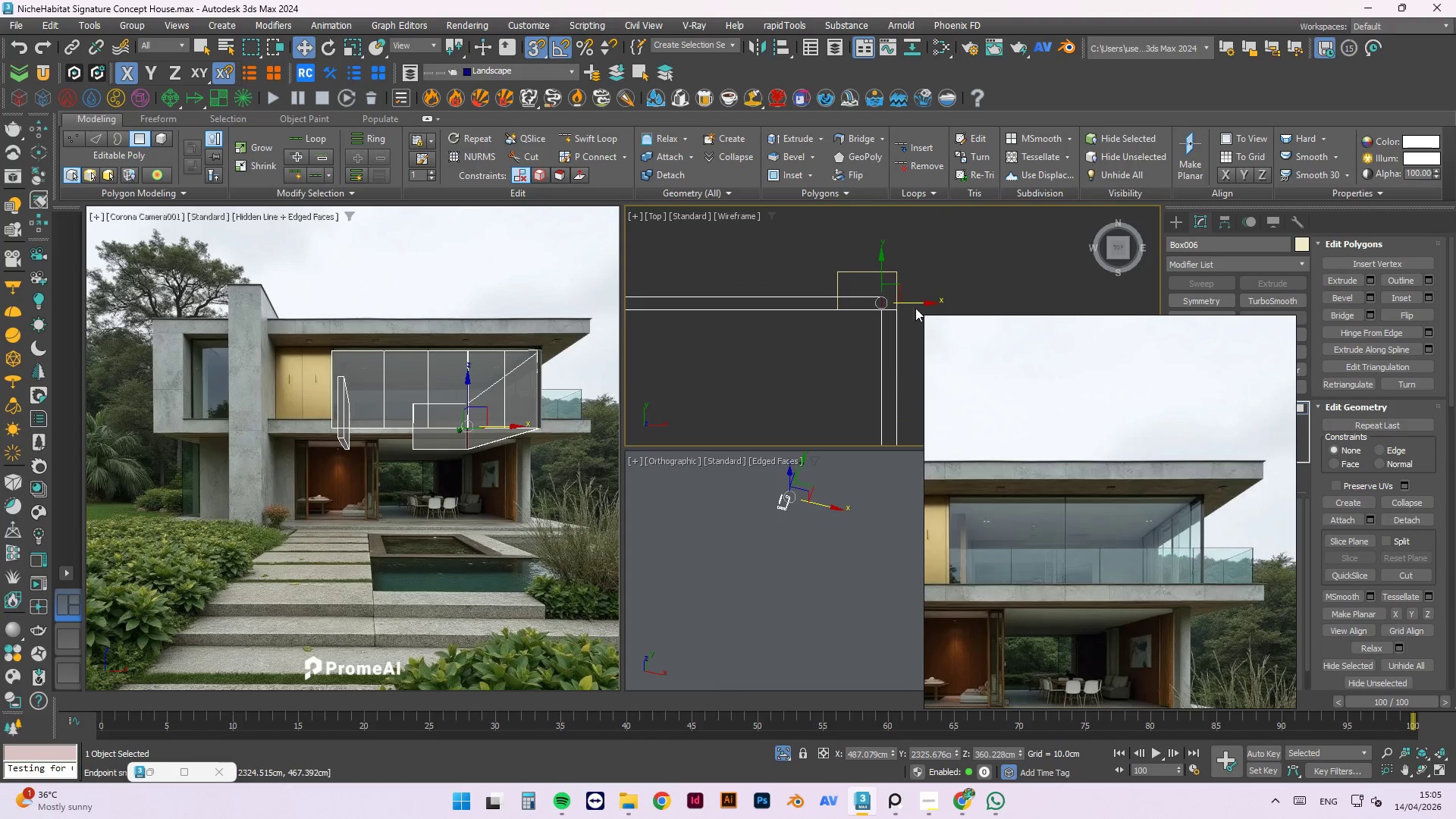 
left_click_drag(start_coordinate=[921, 301], to_coordinate=[834, 307])
 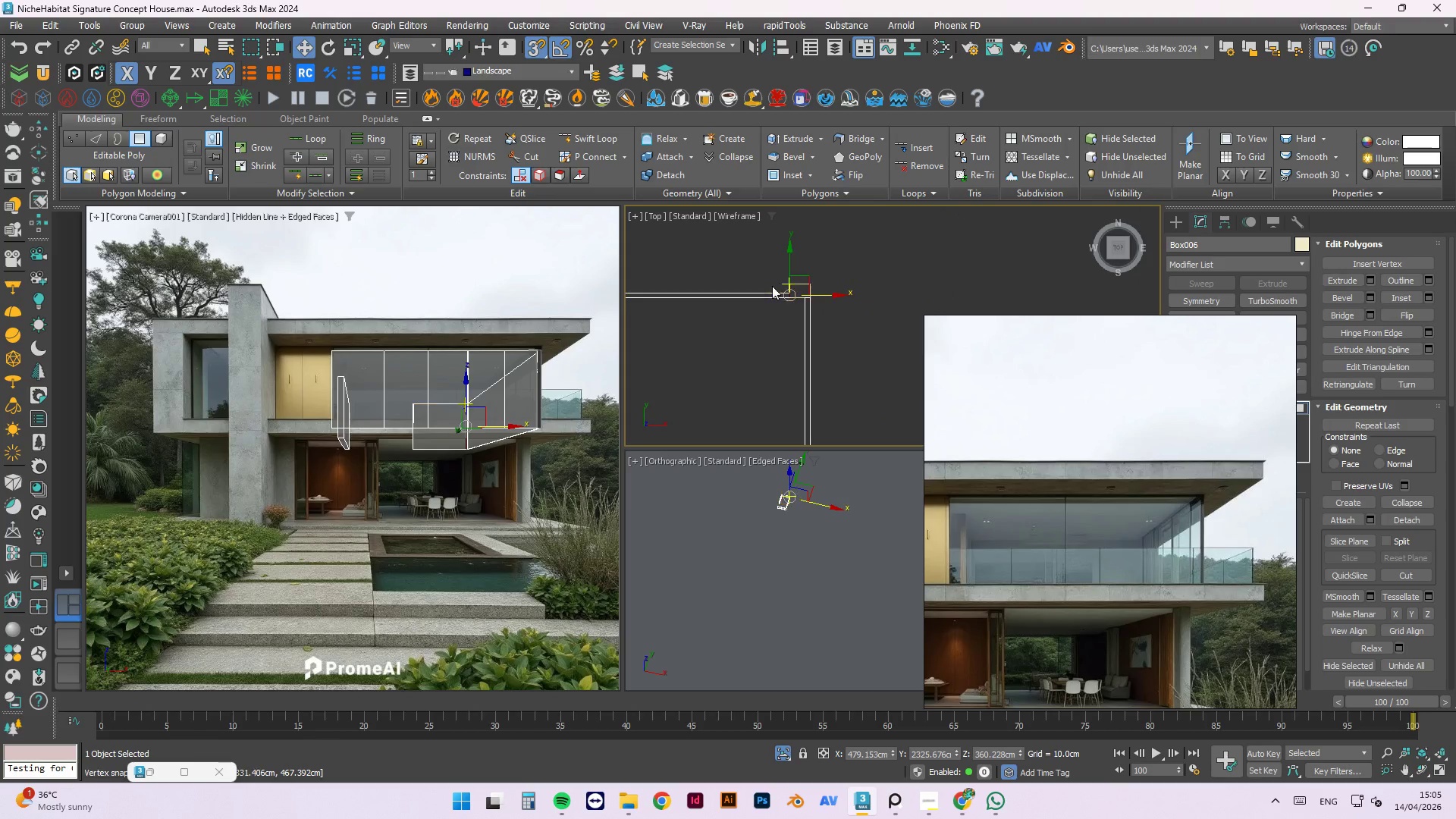 
key(Shift+ShiftLeft)
 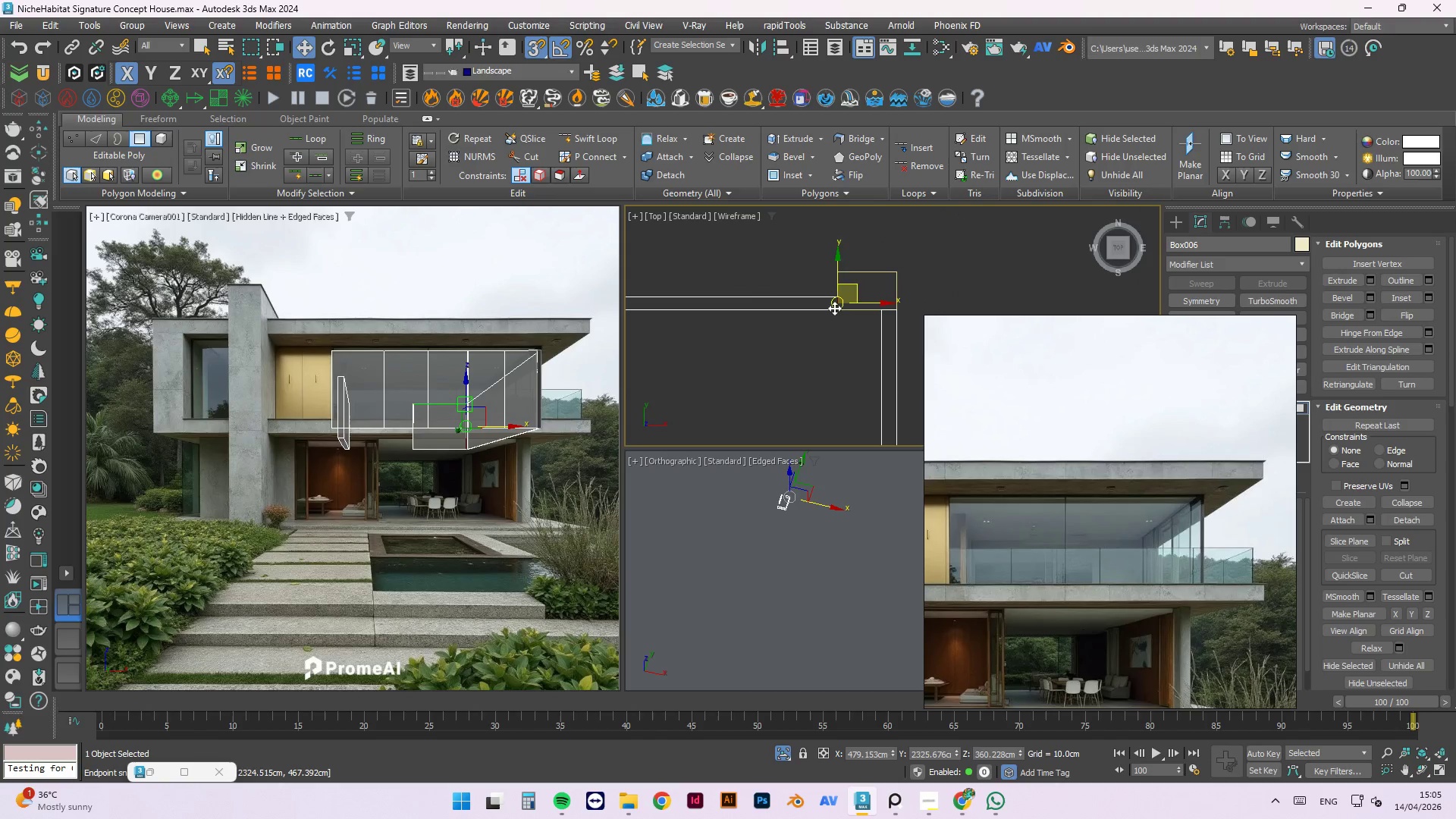 
key(Shift+ShiftLeft)
 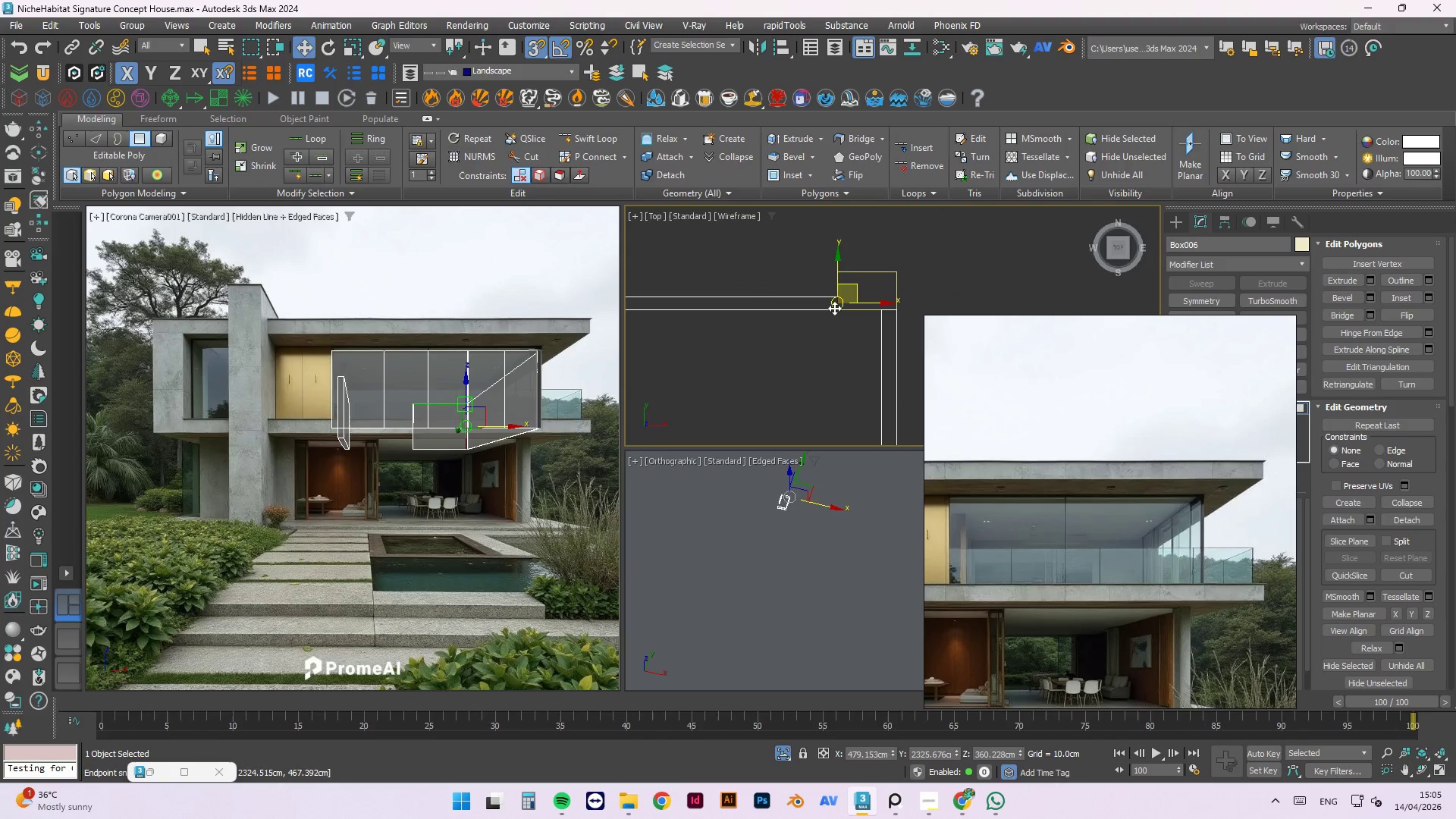 
key(Shift+ShiftLeft)
 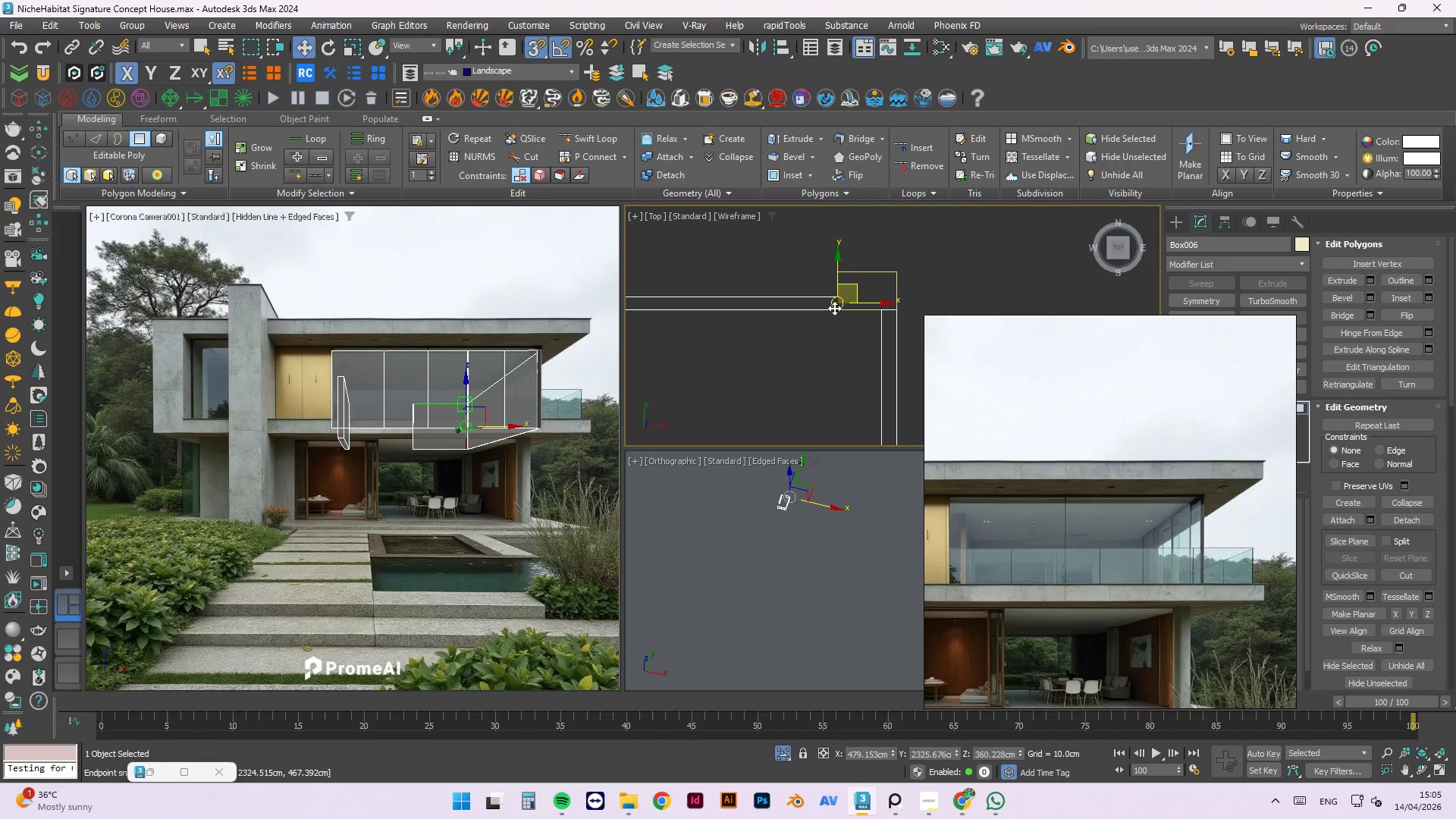 
key(Shift+ShiftLeft)
 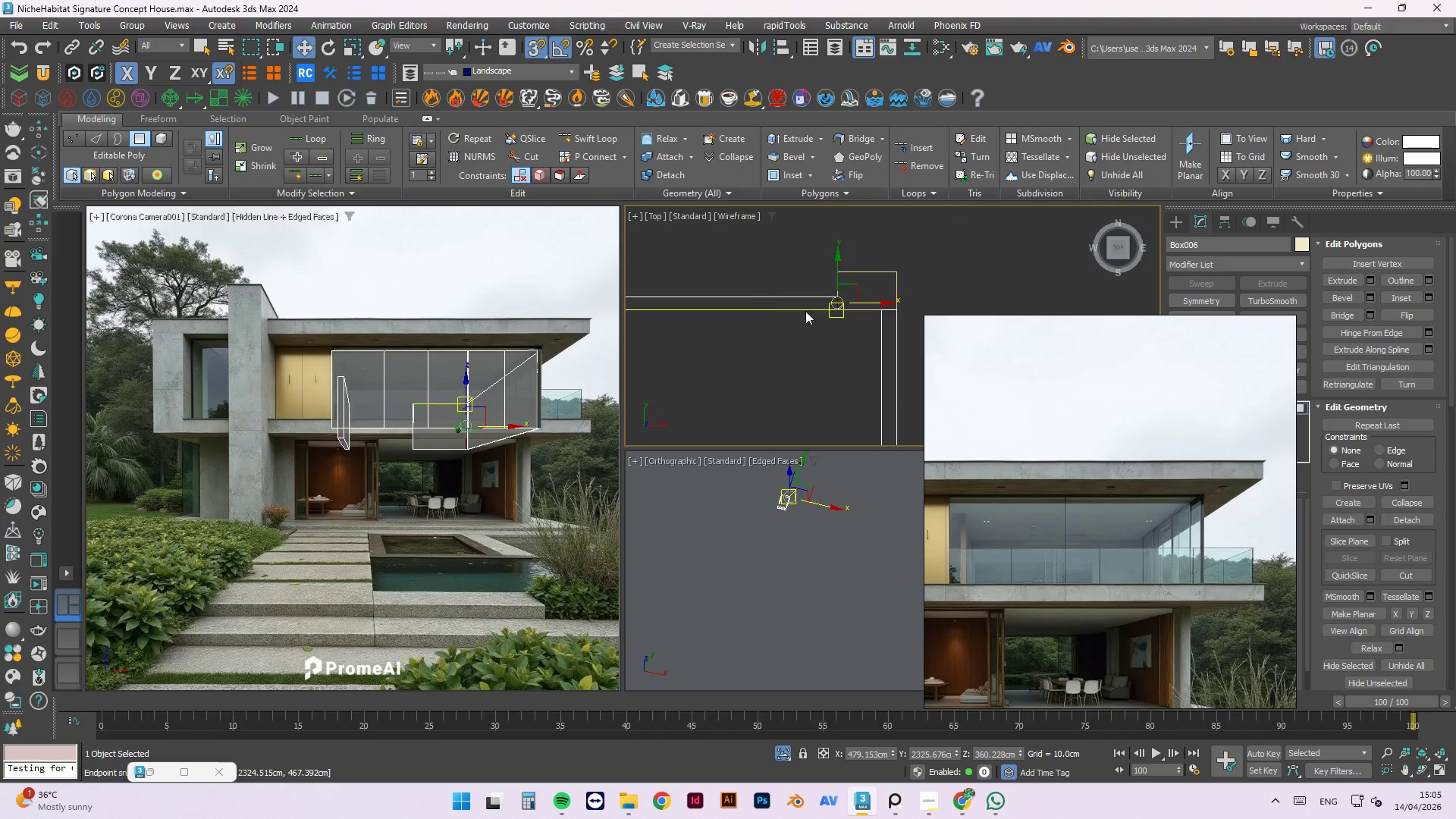 
key(Shift+ShiftLeft)
 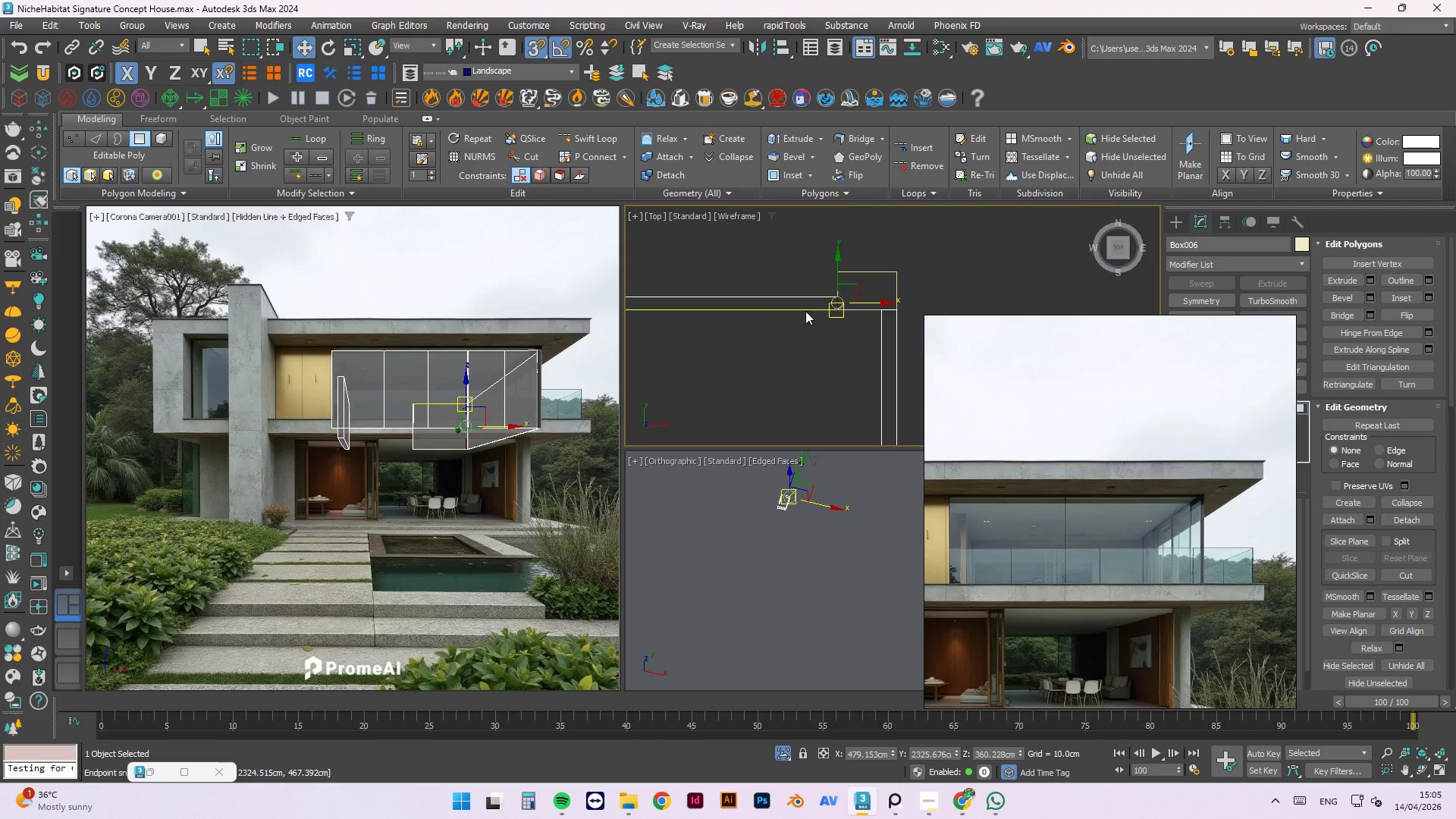 
key(Shift+ShiftLeft)
 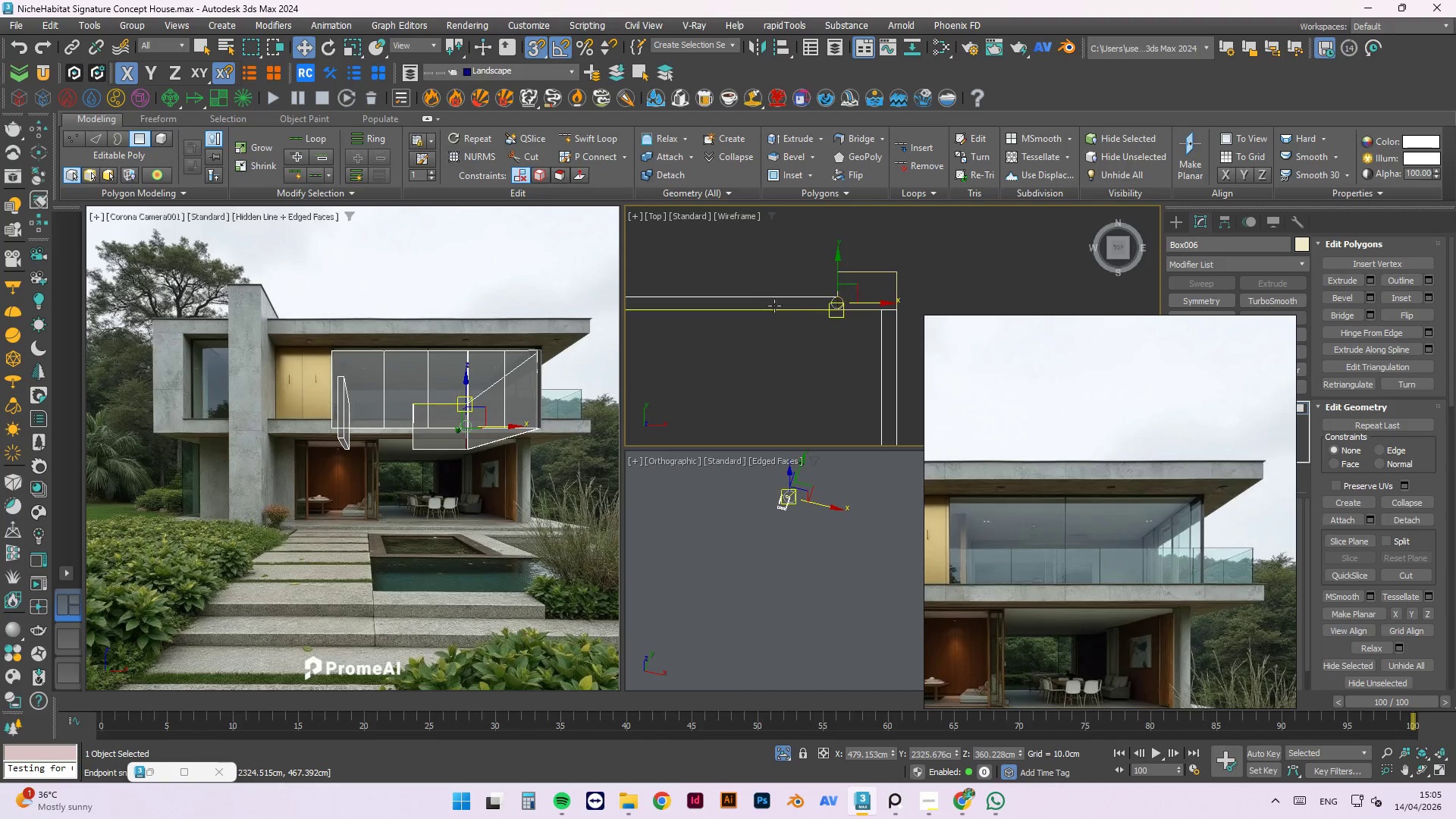 
hold_key(key=ShiftLeft, duration=28.88)
left_click([855, 244])
 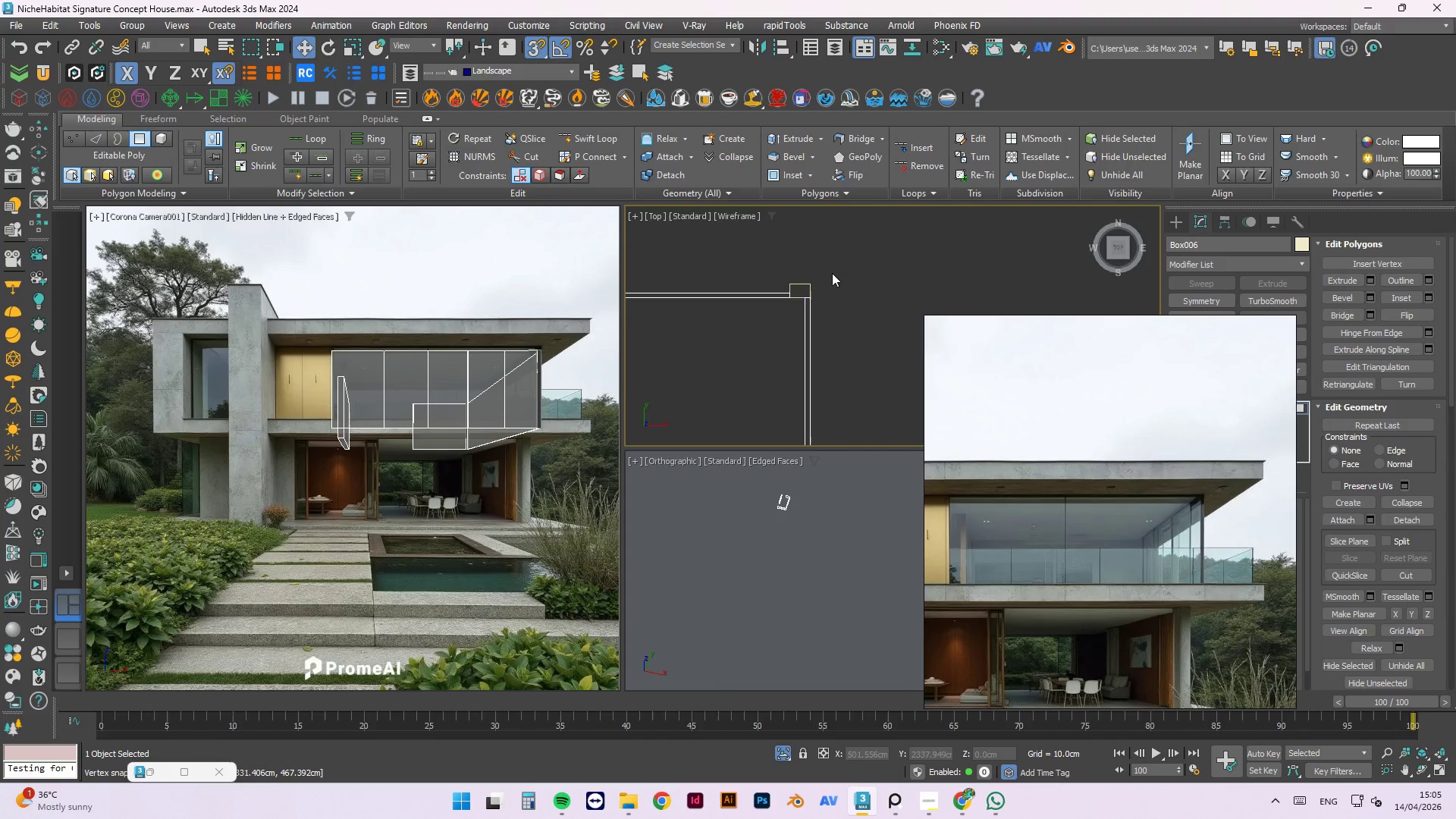 
scroll: coordinate [764, 290], scroll_direction: down, amount: 3.0
 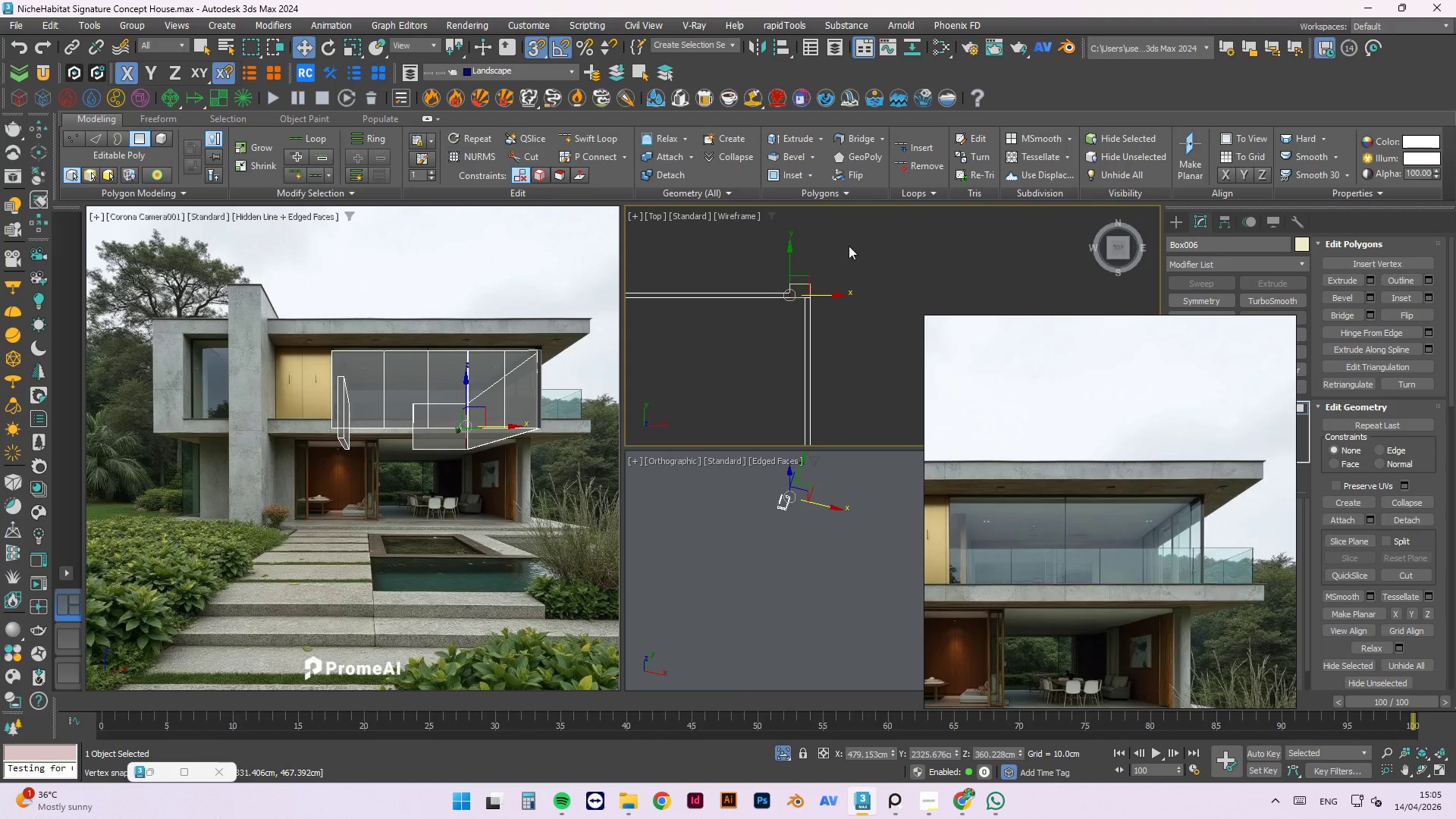 
scroll: coordinate [831, 431], scroll_direction: up, amount: 5.0
 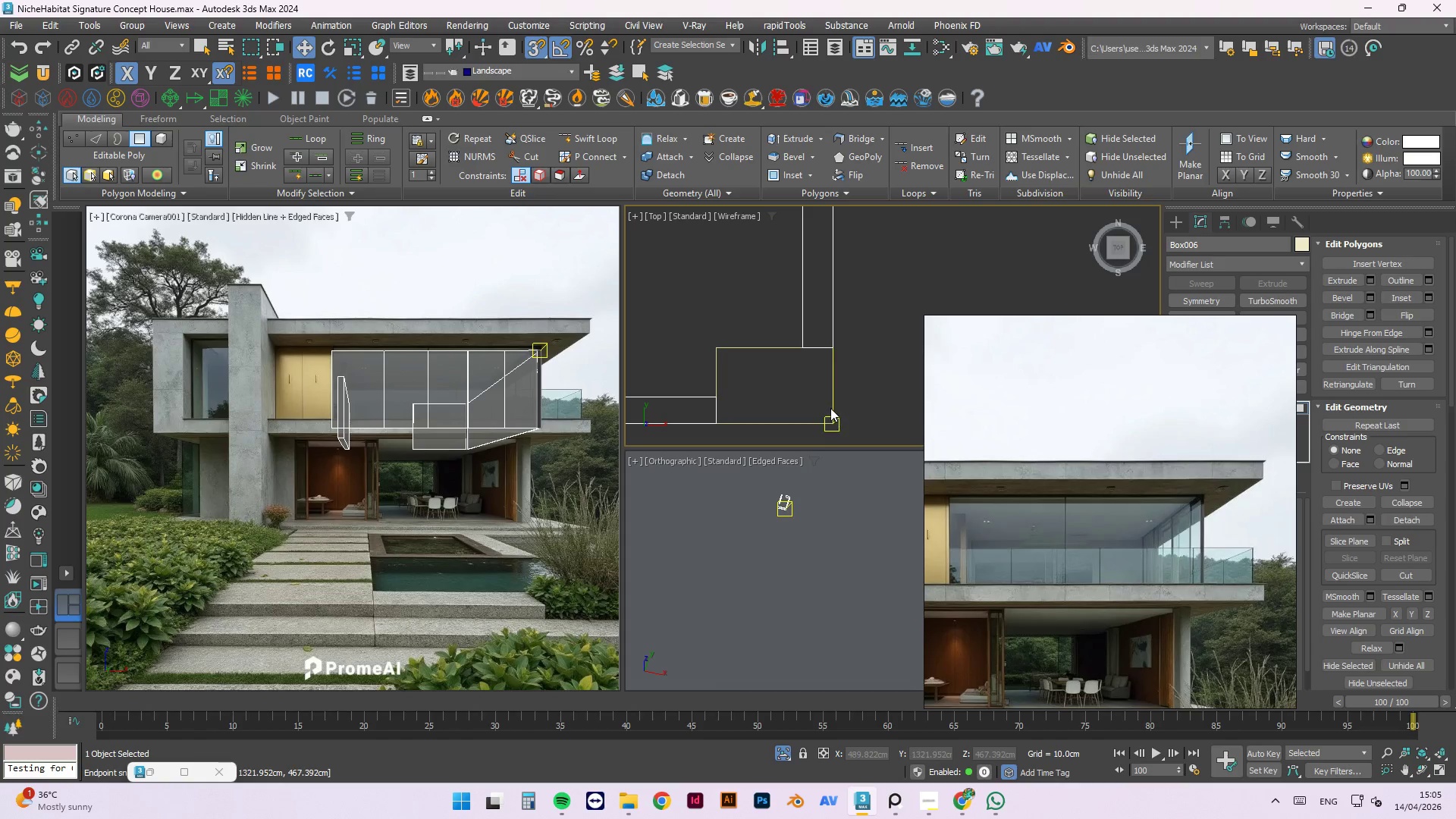 
scroll: coordinate [827, 405], scroll_direction: down, amount: 12.0
 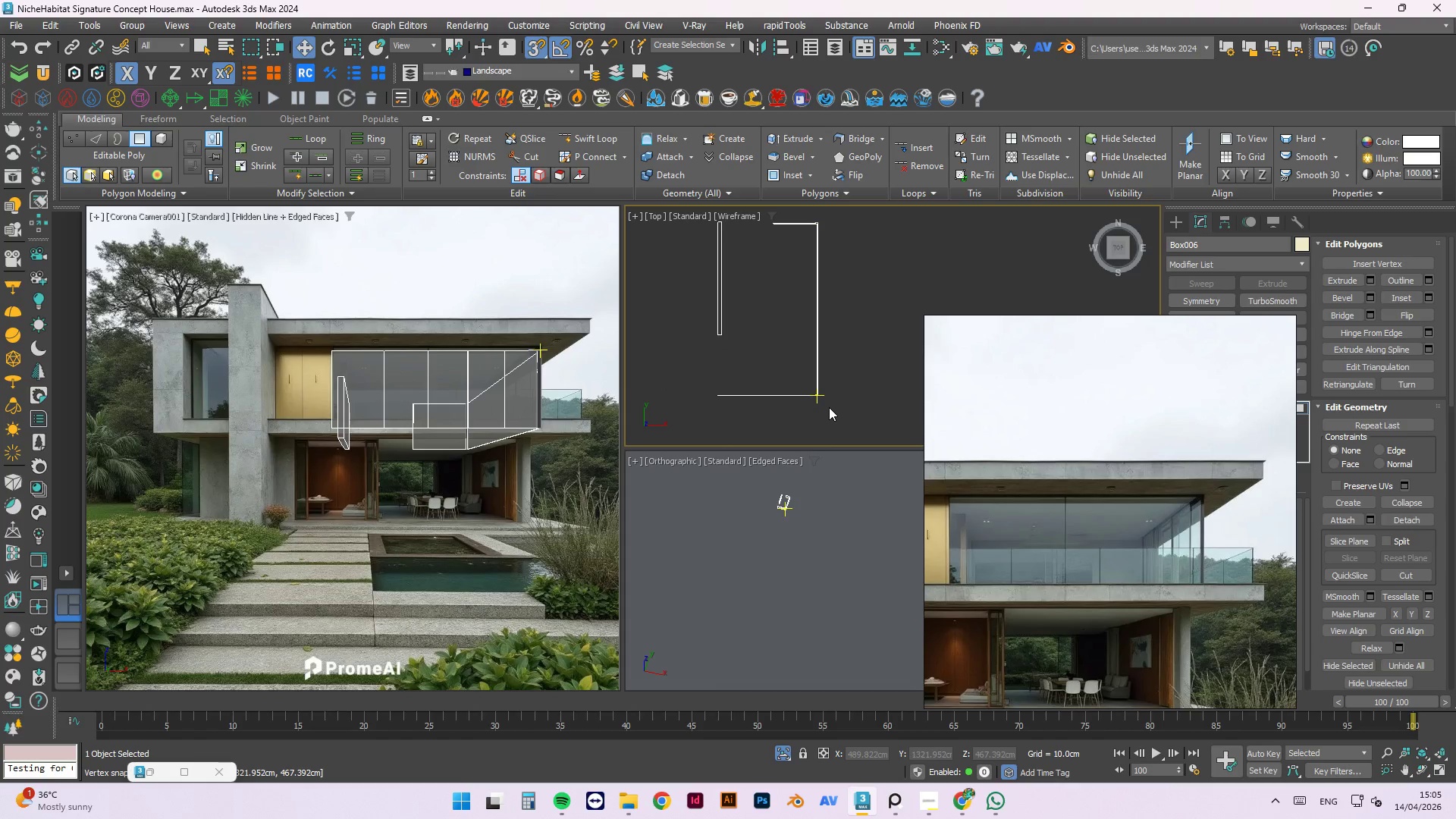 
hold_key(key=AltLeft, duration=1.5)
 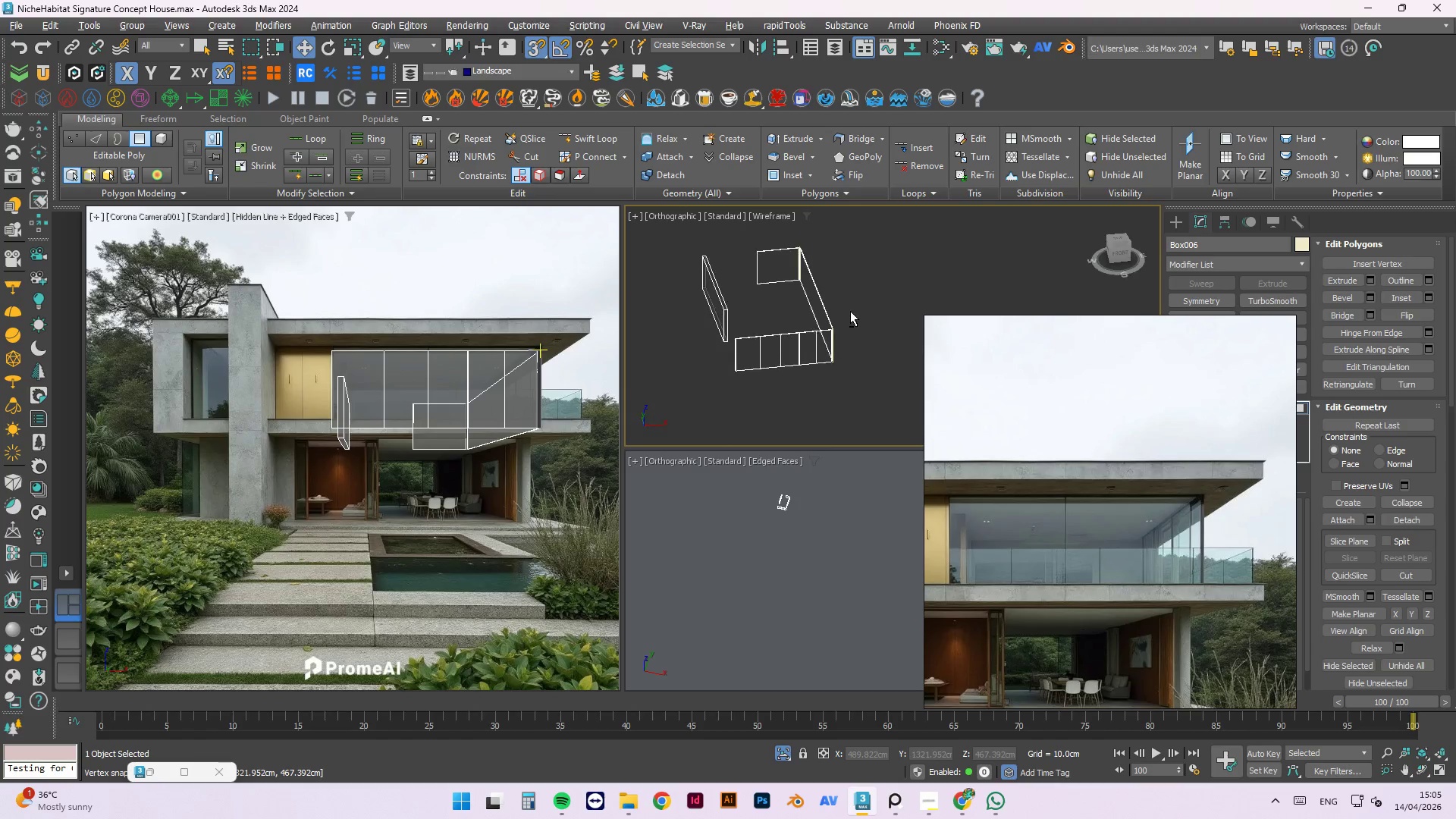 
hold_key(key=AltLeft, duration=1.52)
 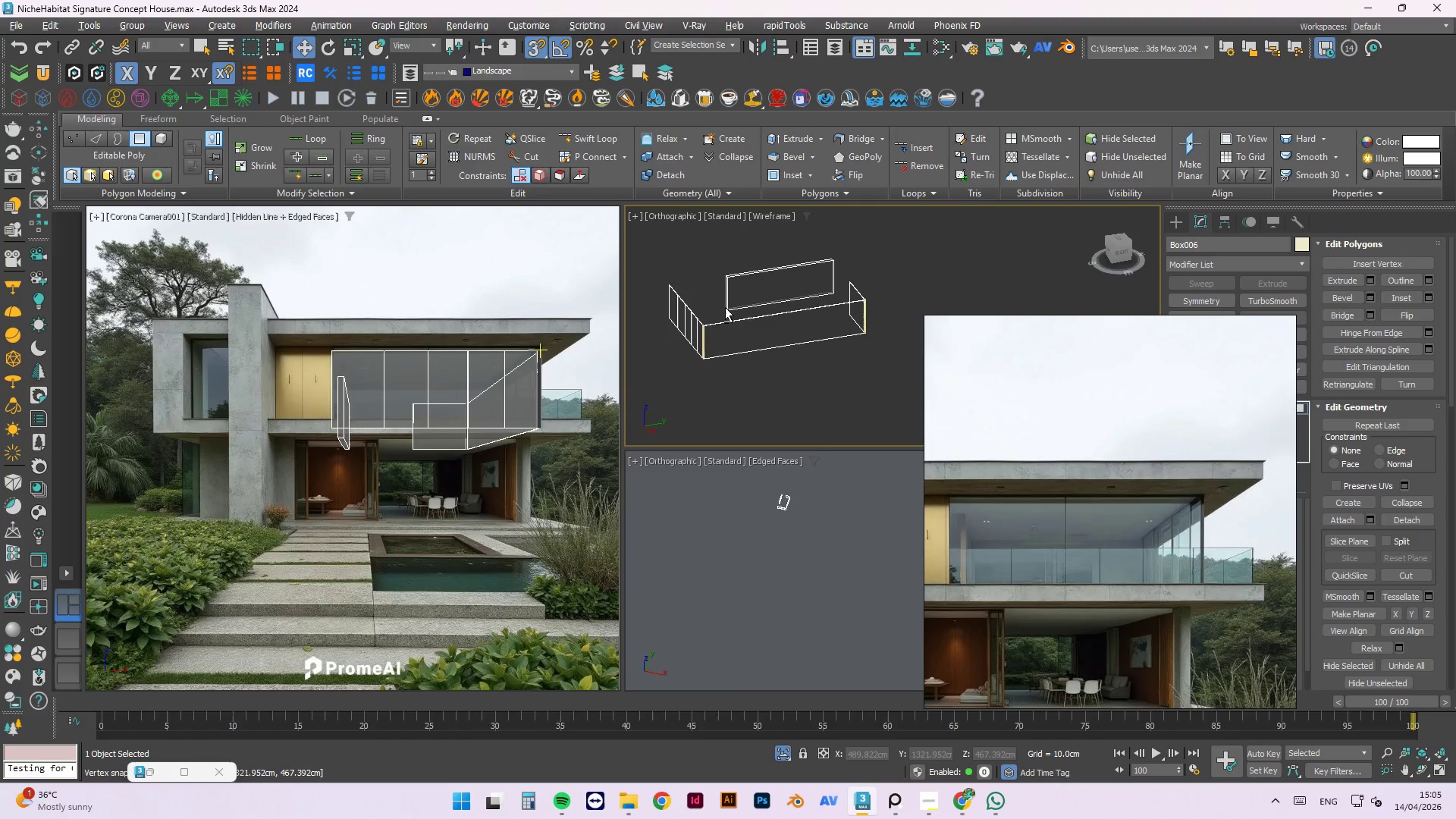 
hold_key(key=AltLeft, duration=1.51)
 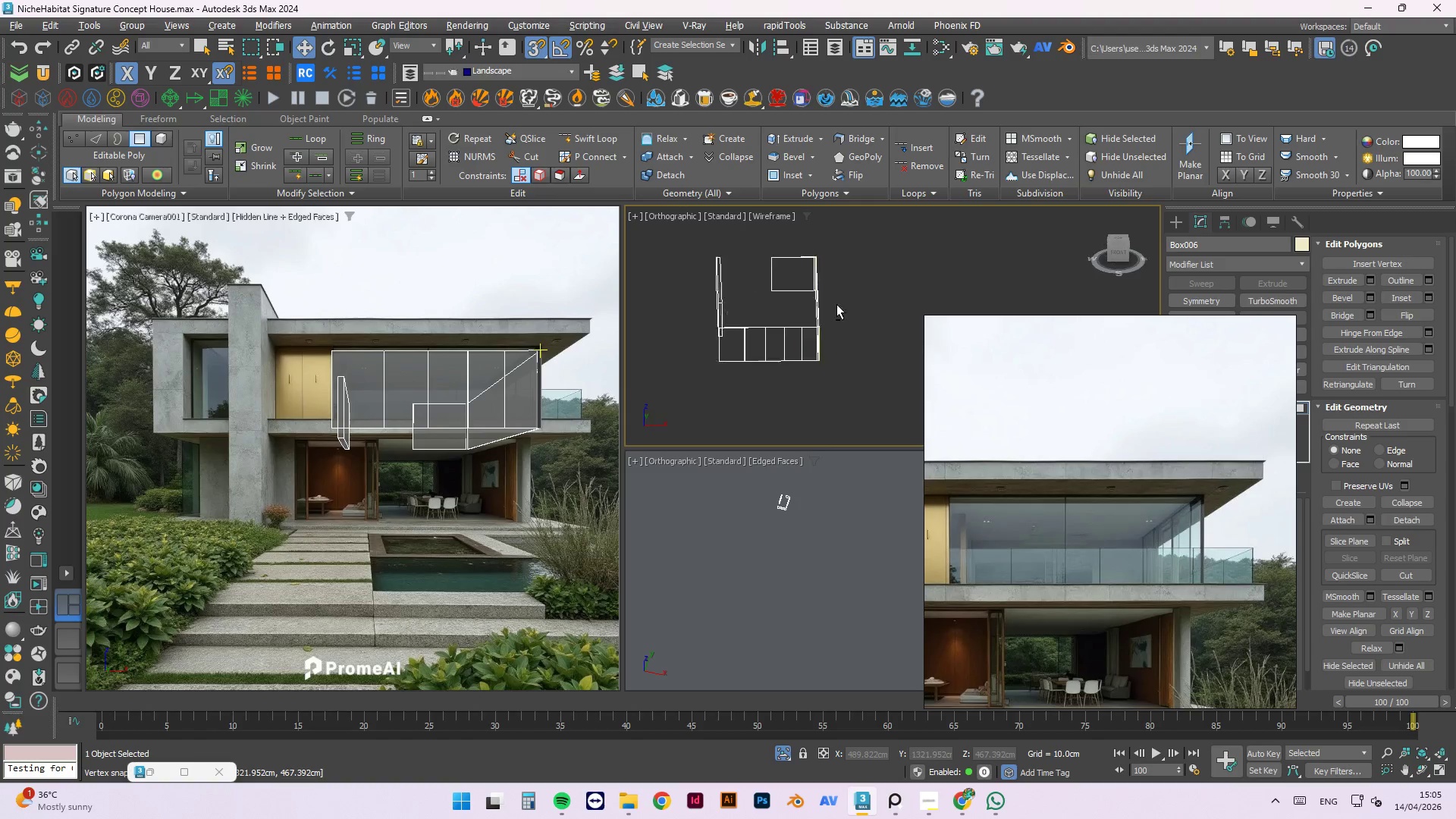 
hold_key(key=AltLeft, duration=1.49)
 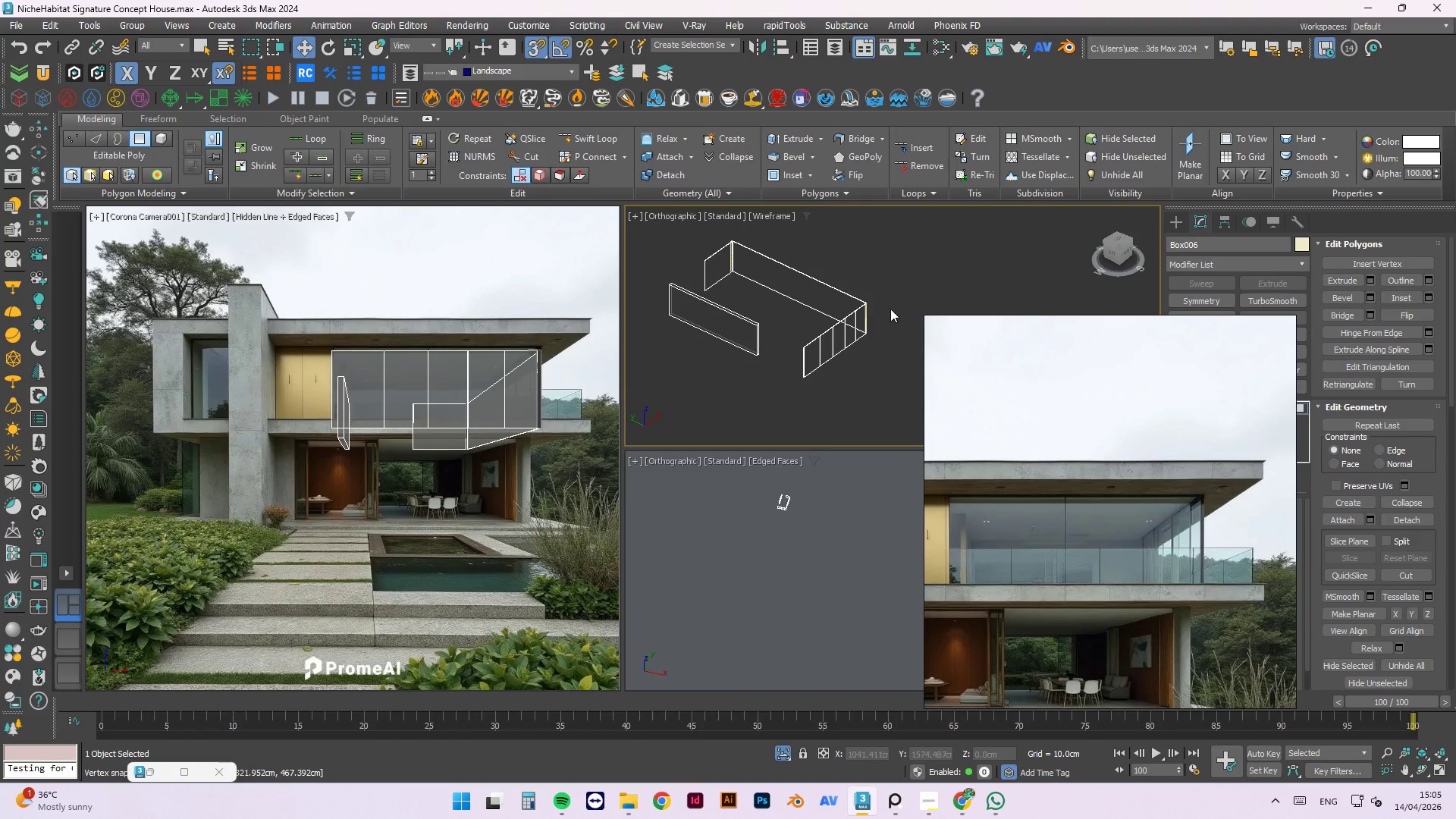 
scroll: coordinate [843, 308], scroll_direction: up, amount: 6.0
 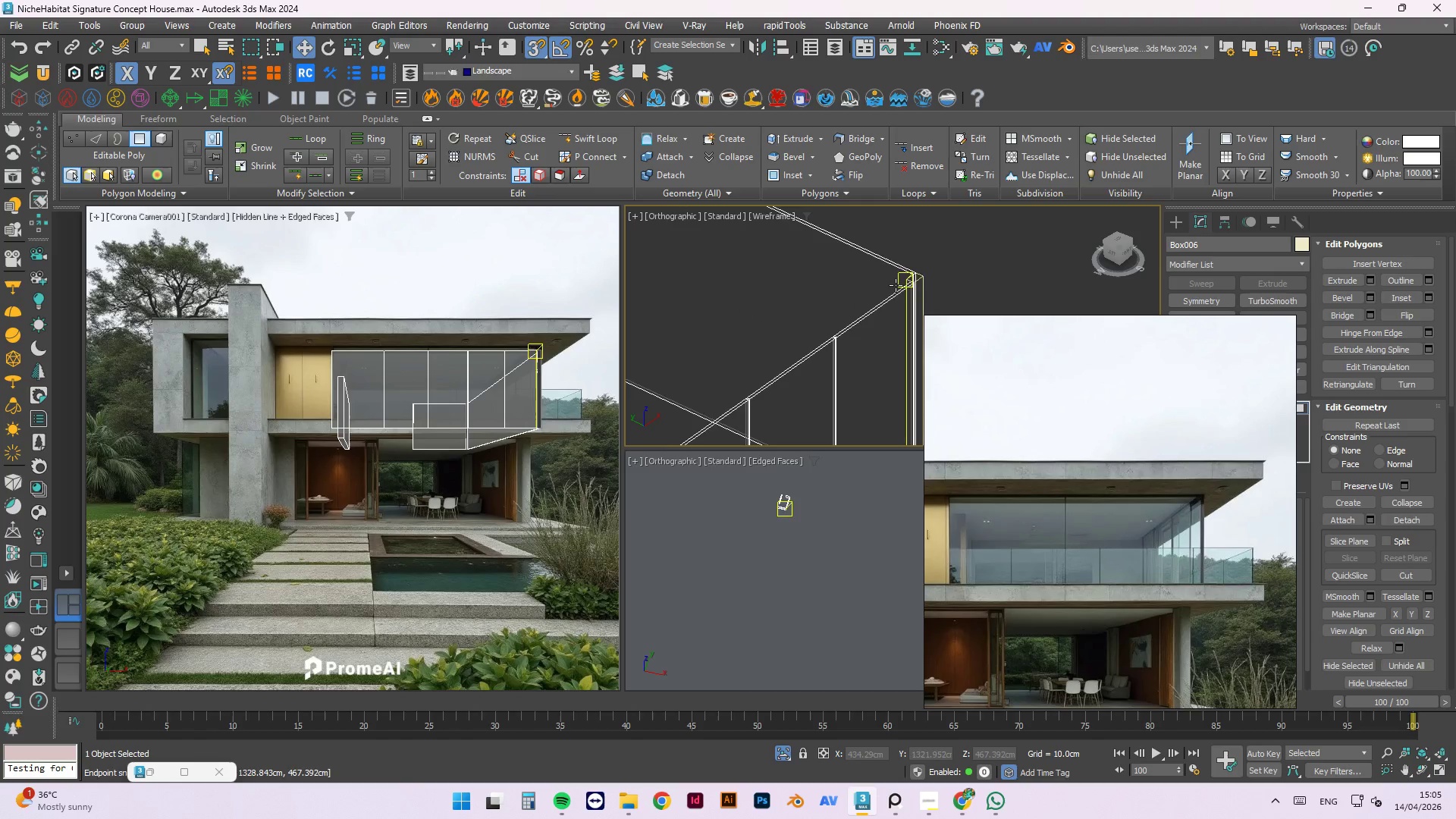 
scroll: coordinate [817, 382], scroll_direction: down, amount: 3.0
 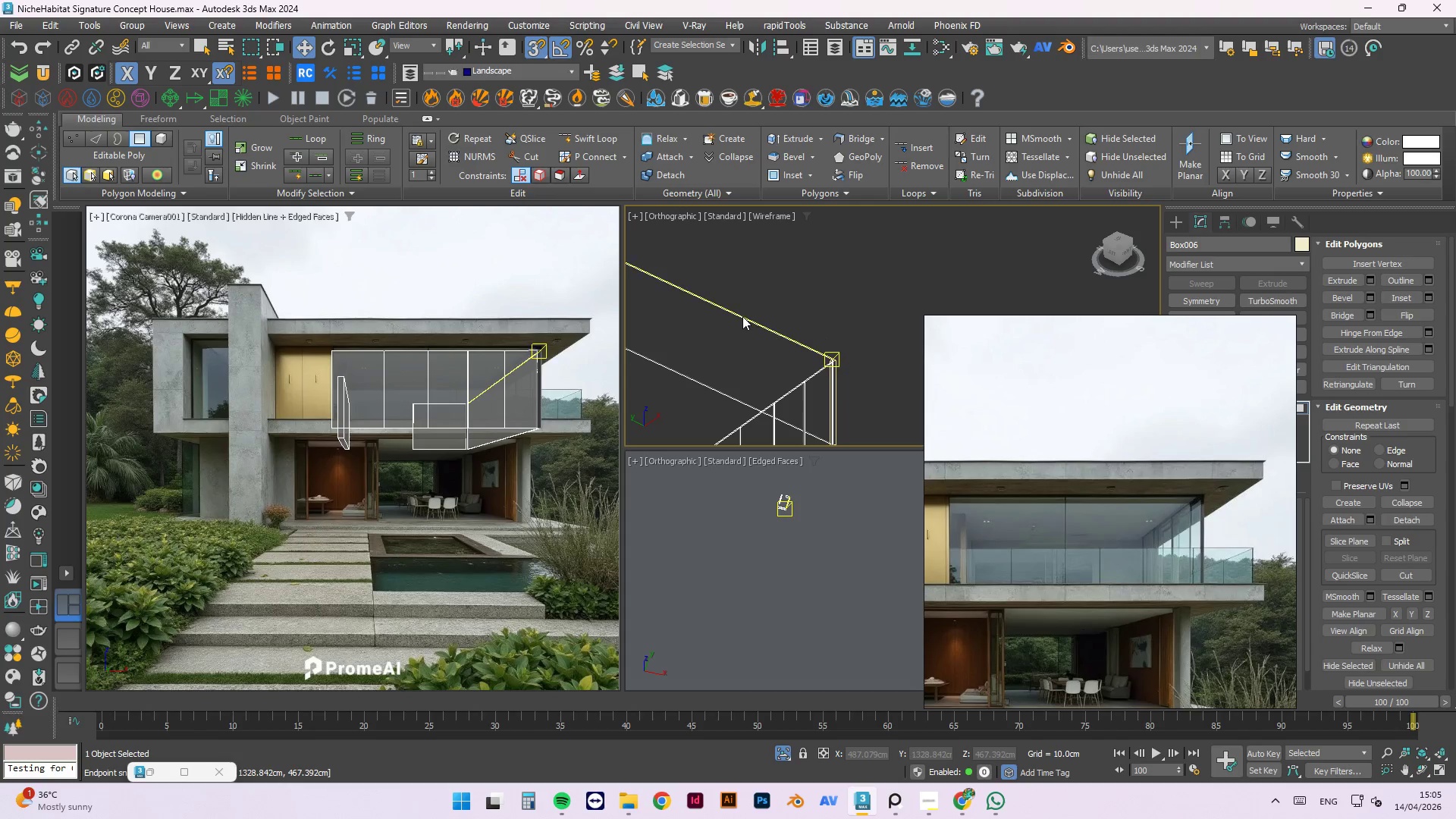 
right_click([805, 331])
 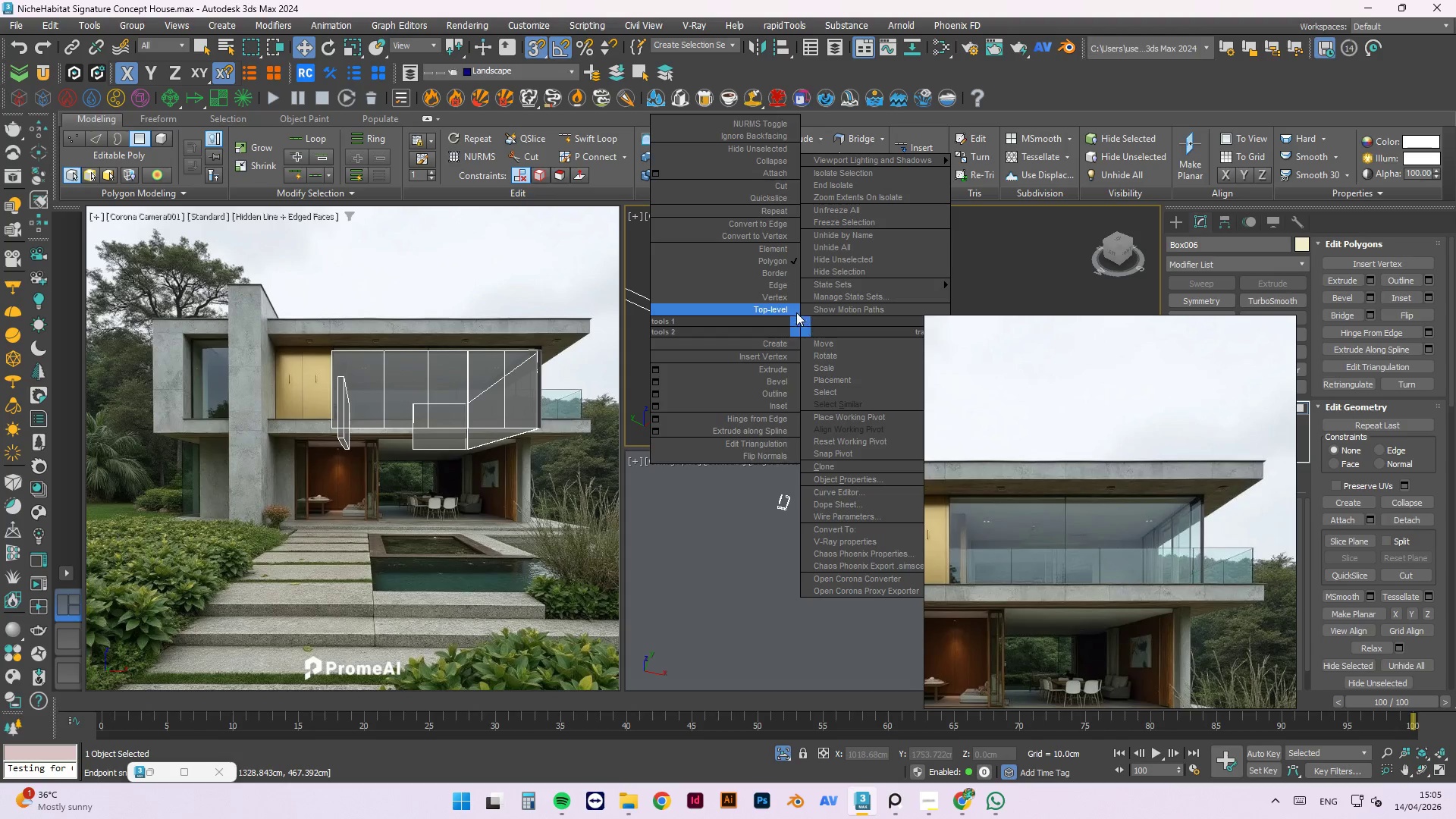 
scroll: coordinate [806, 348], scroll_direction: up, amount: 7.0
 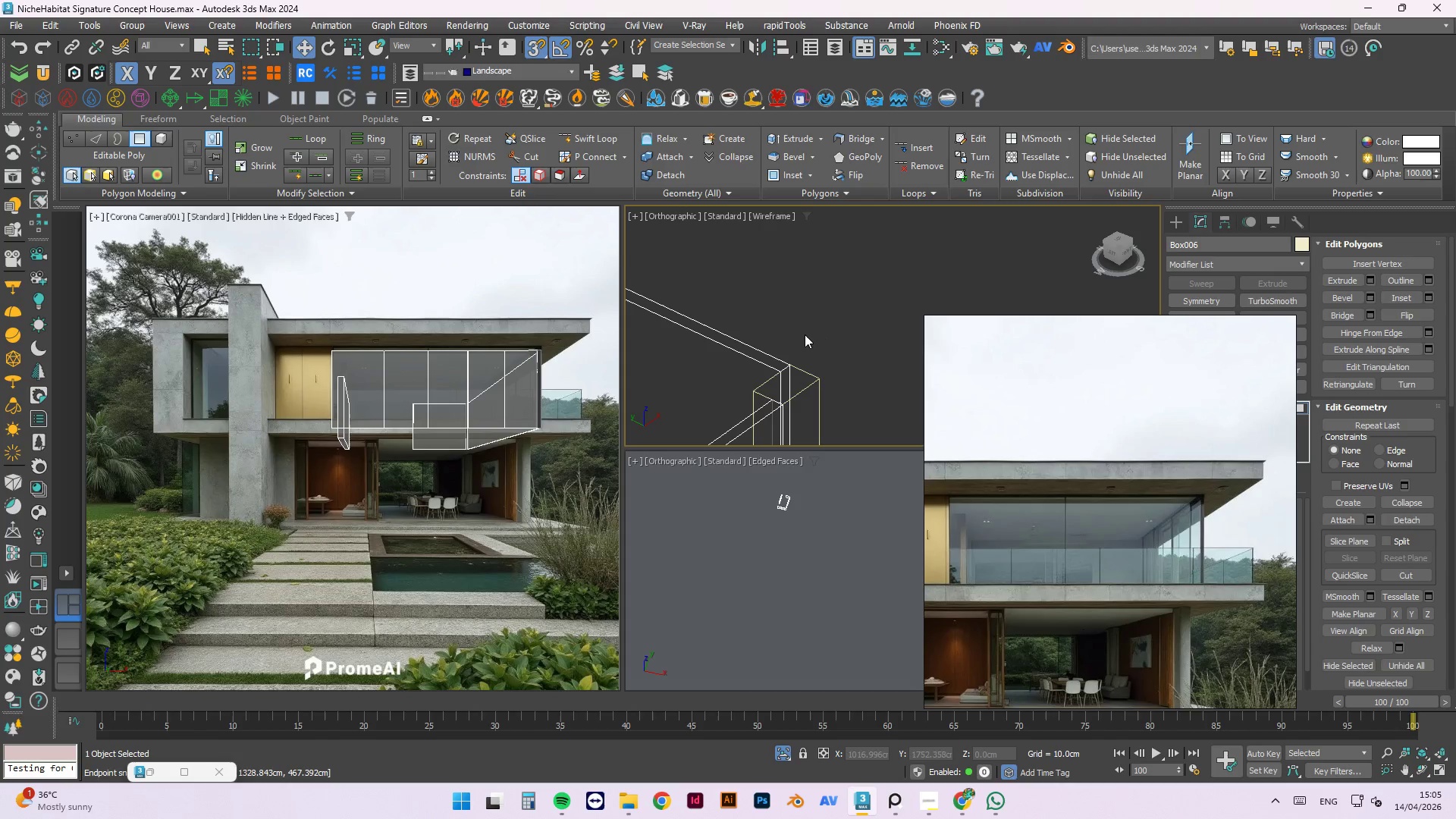 
left_click([792, 310])
 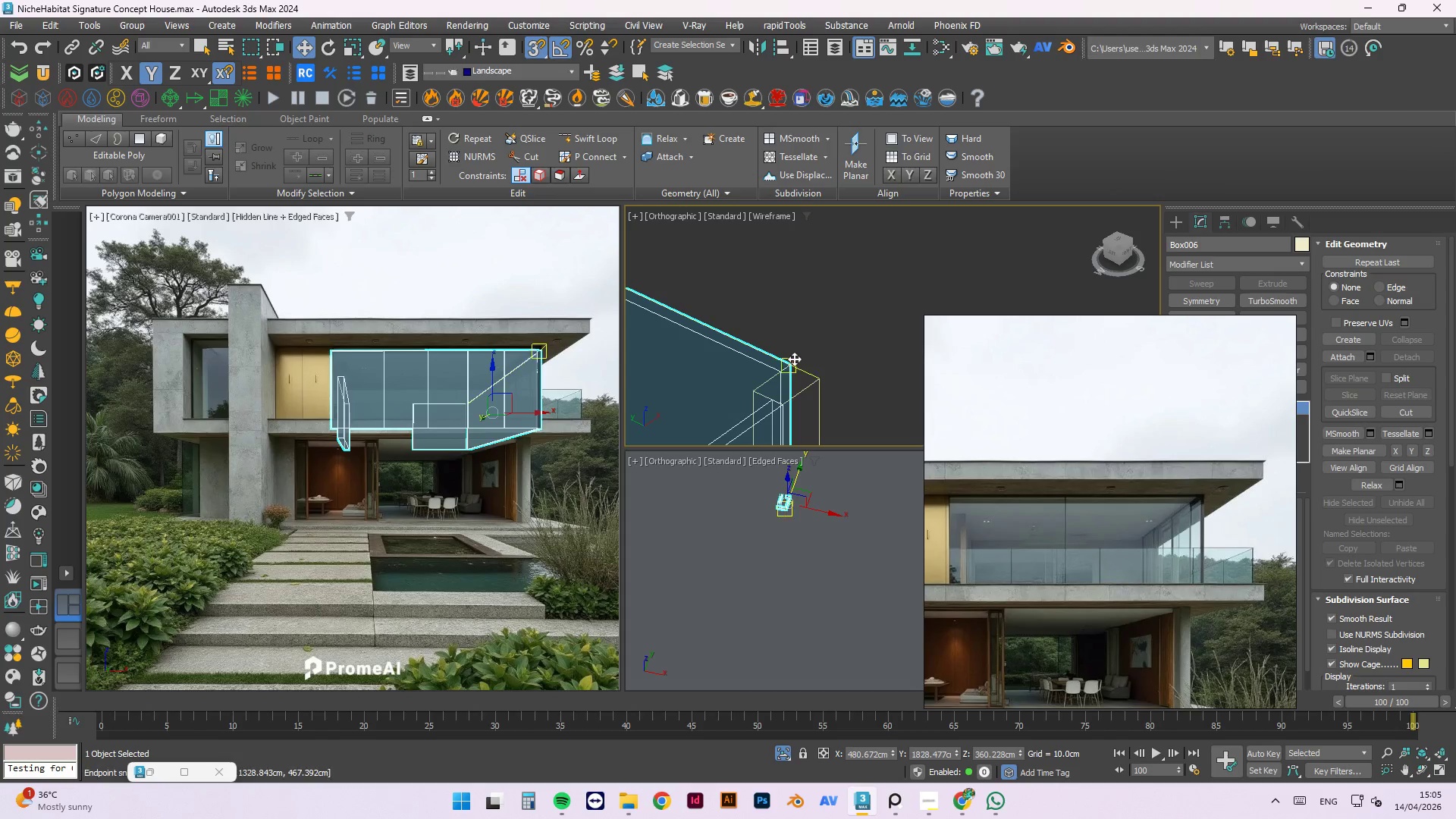 
hold_key(key=AltLeft, duration=0.56)
 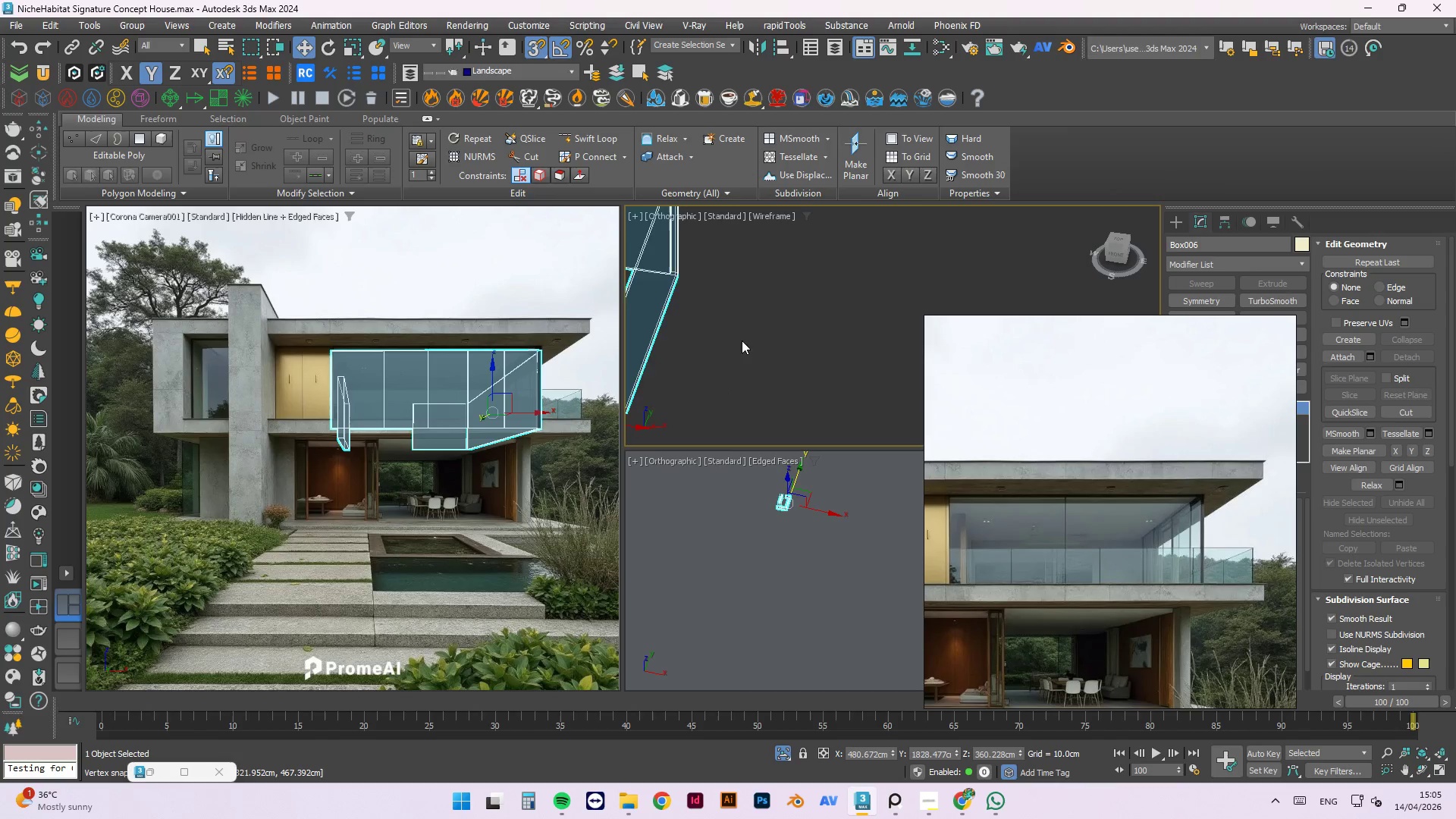 
scroll: coordinate [790, 375], scroll_direction: down, amount: 6.0
 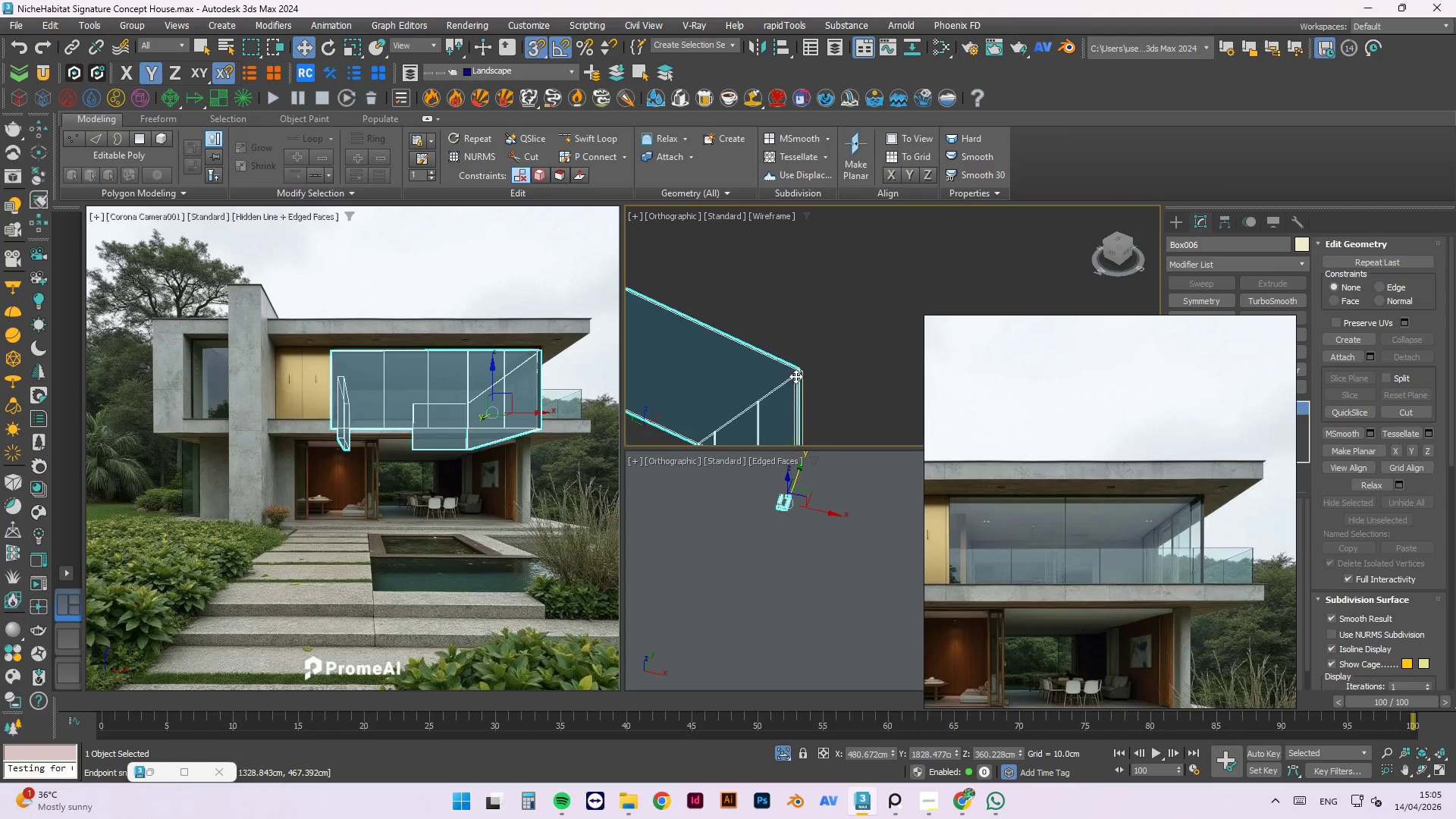 
hold_key(key=AltLeft, duration=0.64)
 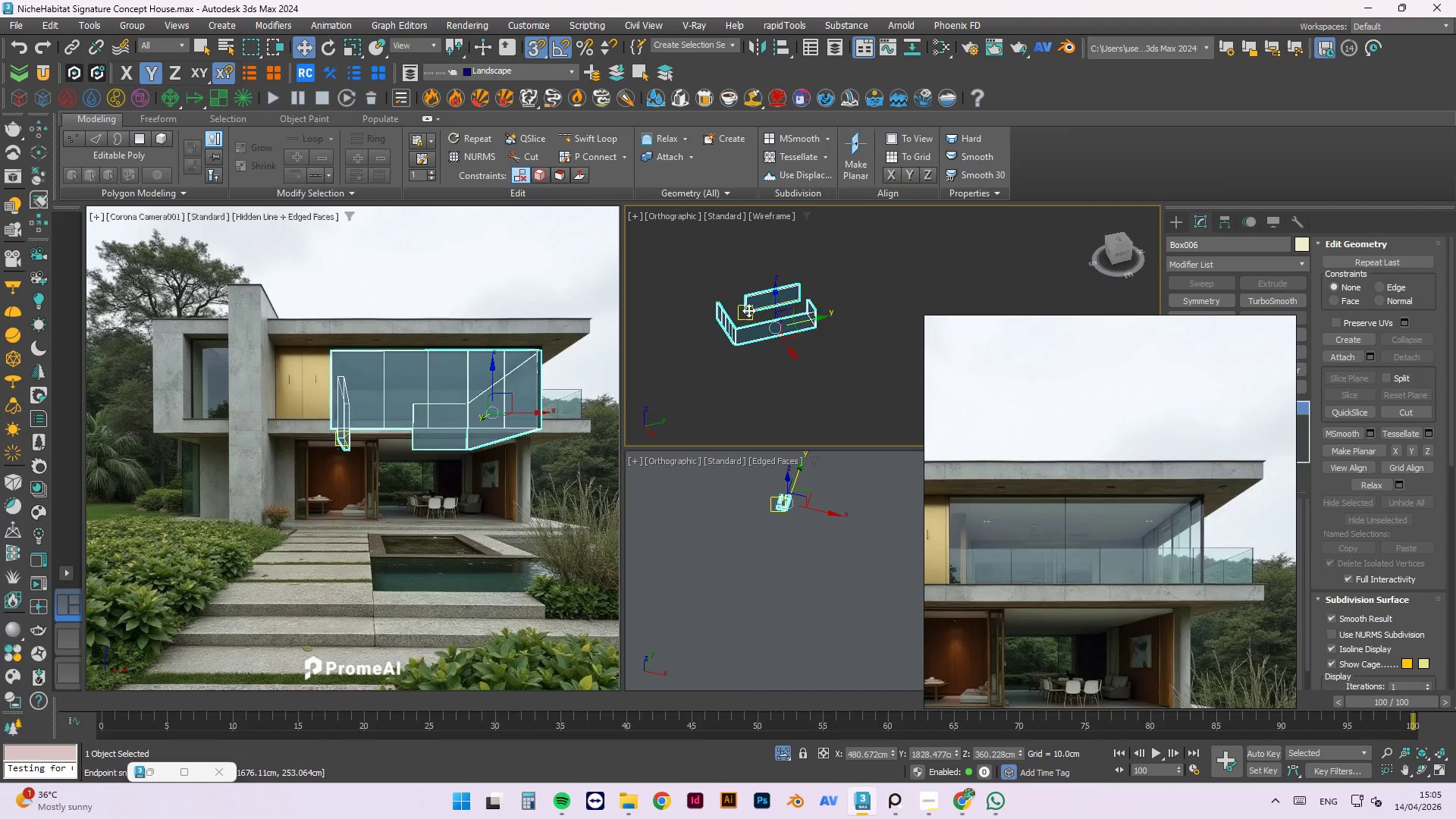 
scroll: coordinate [821, 308], scroll_direction: down, amount: 6.0
 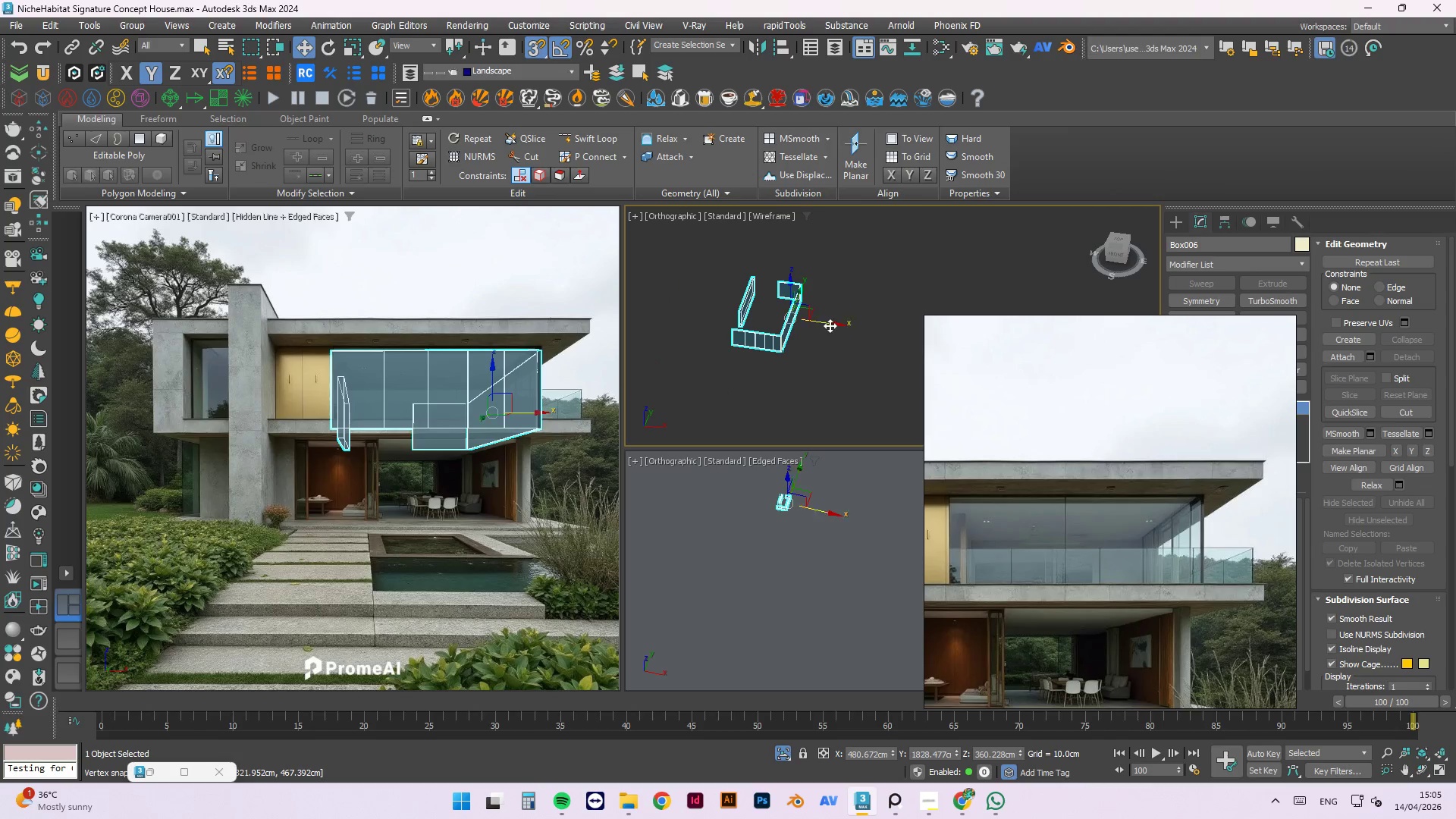 
hold_key(key=AltLeft, duration=0.66)
 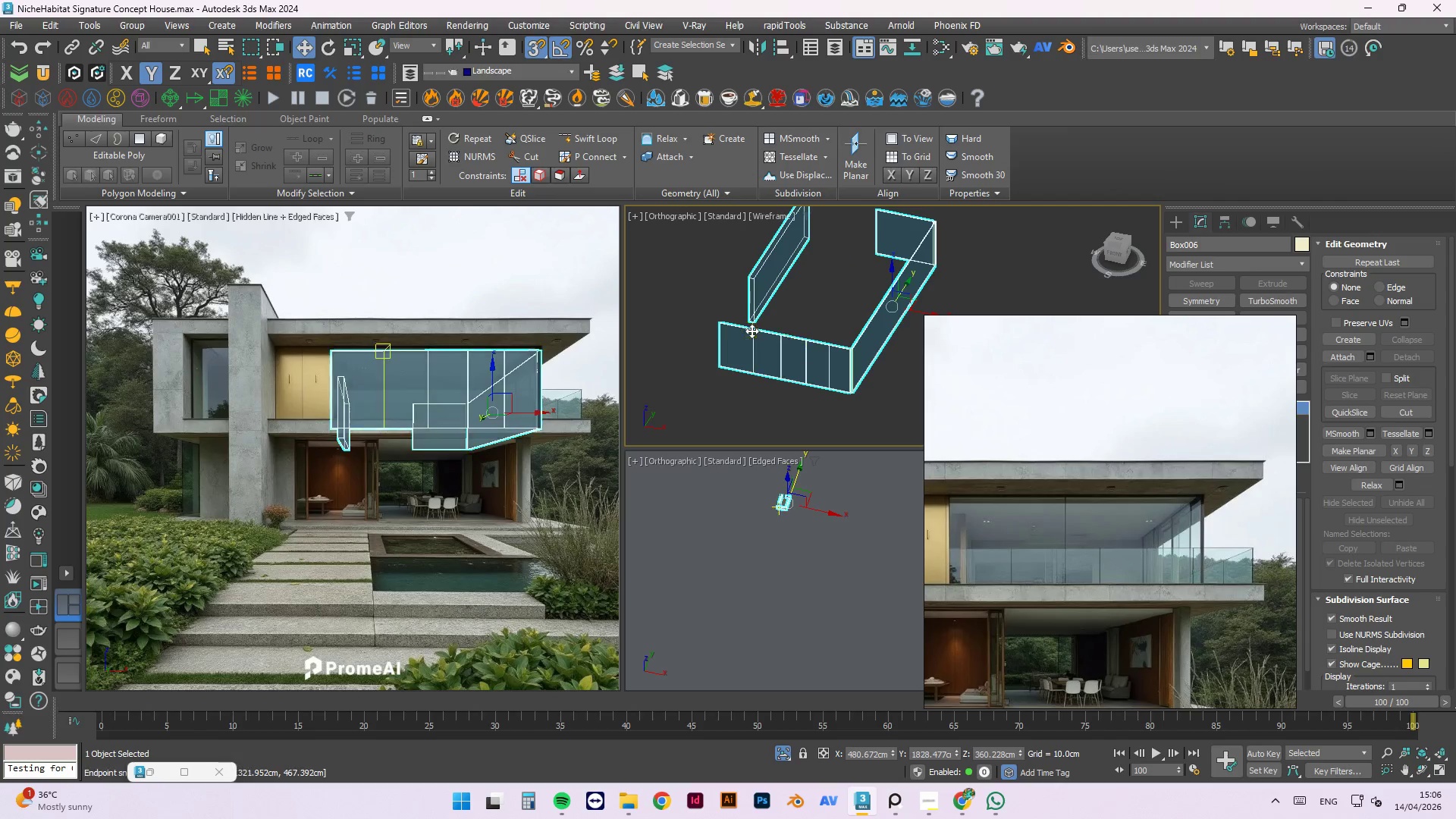 
scroll: coordinate [746, 350], scroll_direction: up, amount: 3.0
 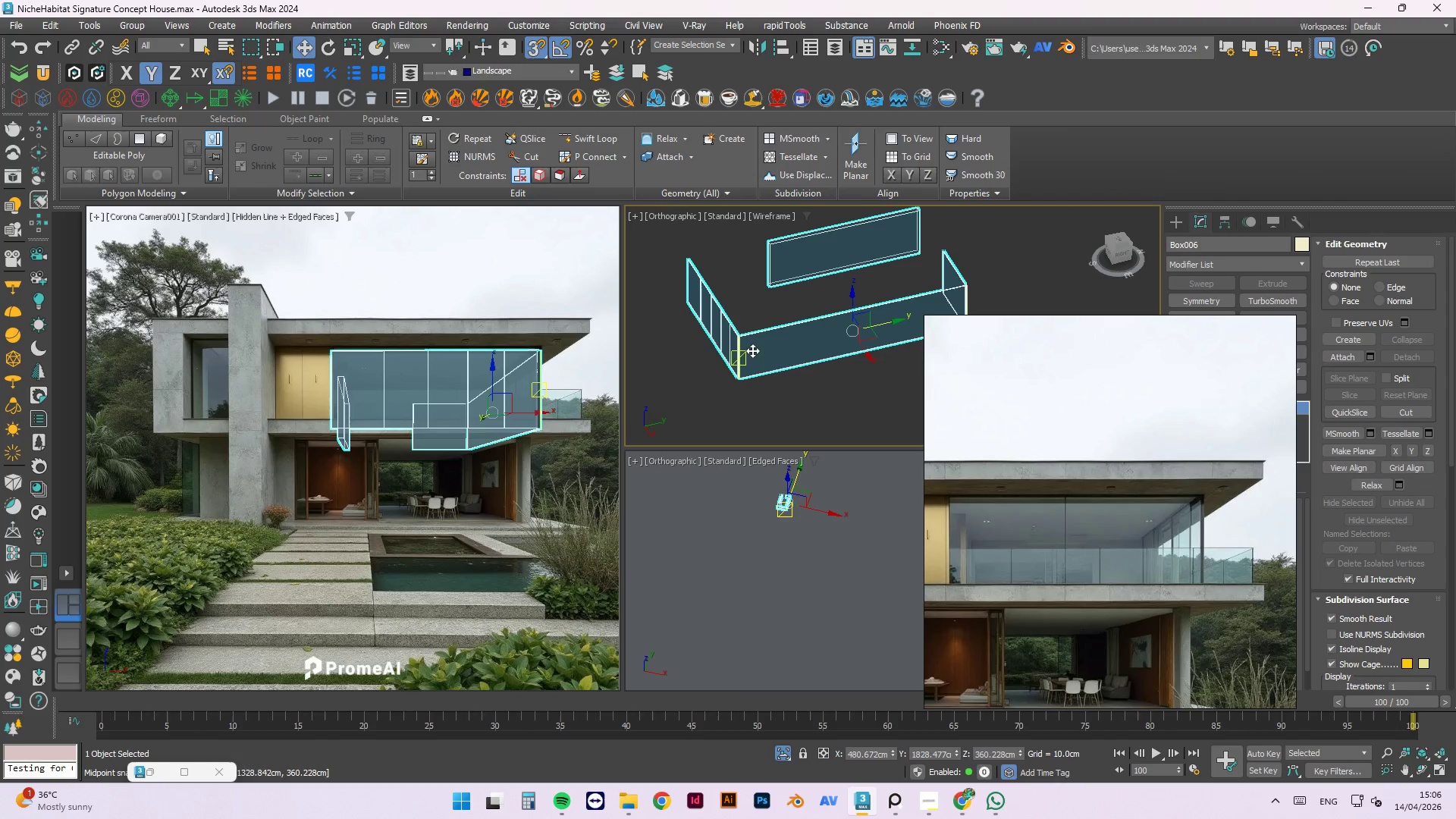 
left_click([793, 303])
 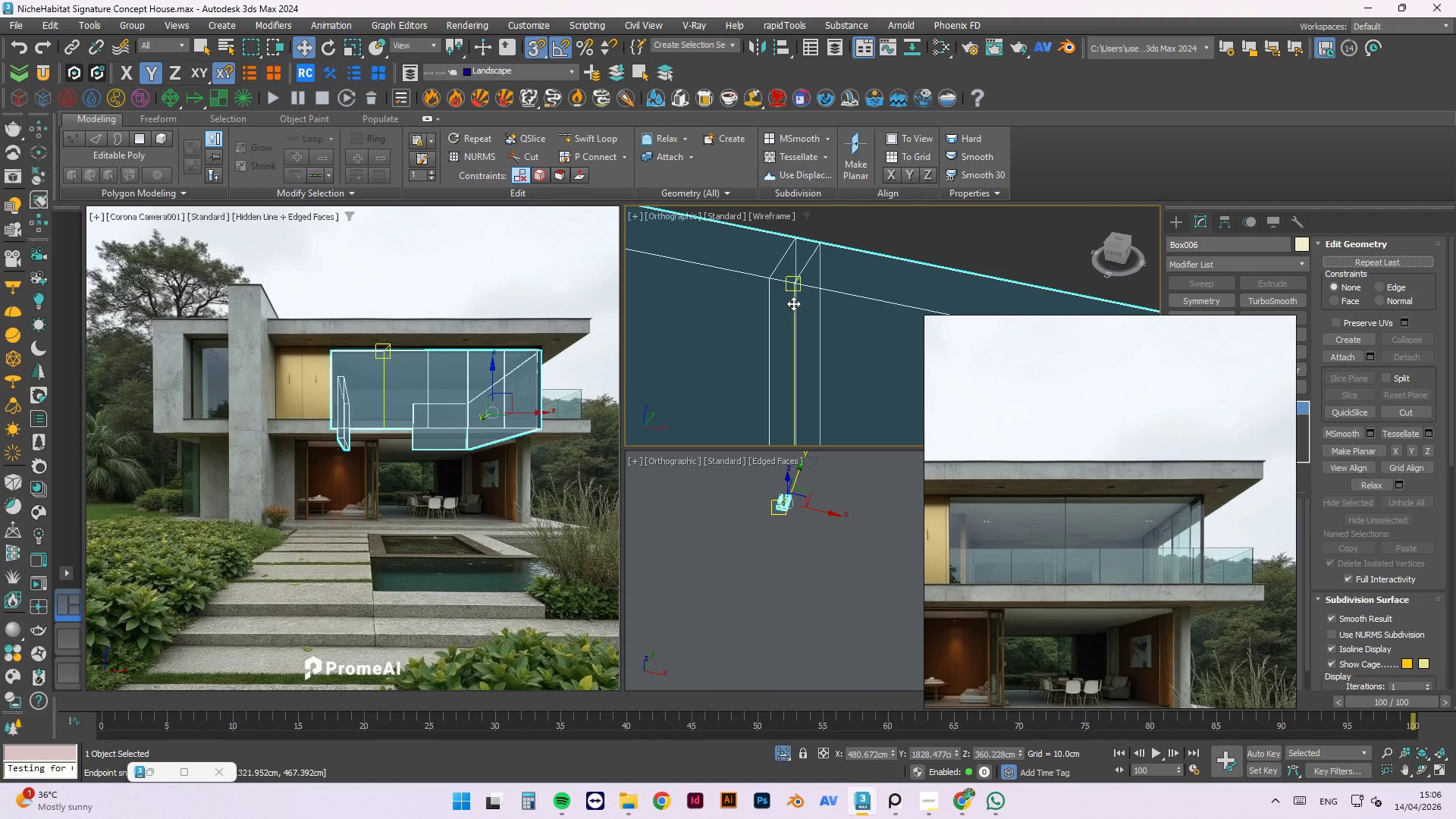 
scroll: coordinate [795, 305], scroll_direction: up, amount: 14.0
 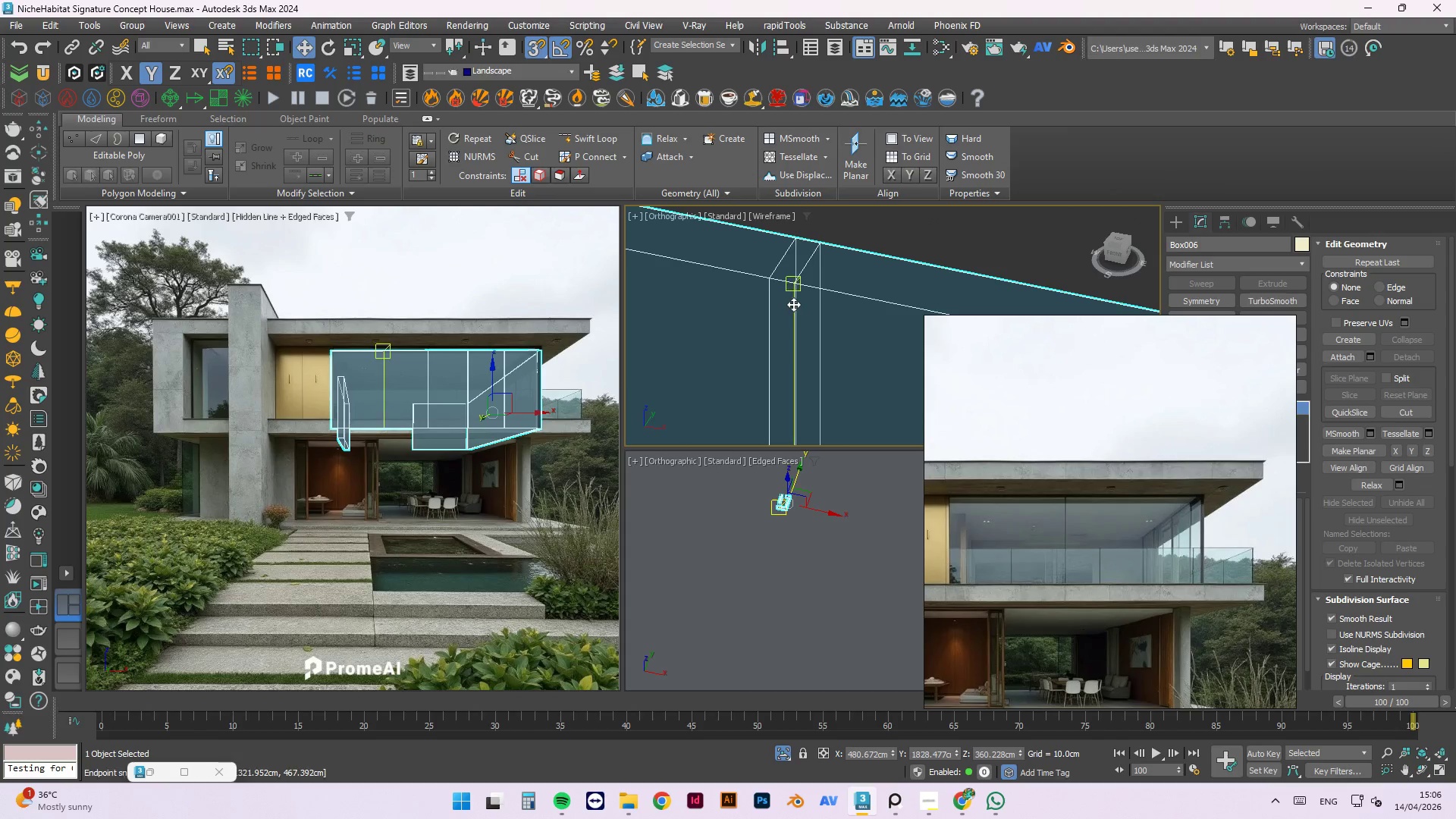 
key(4)
 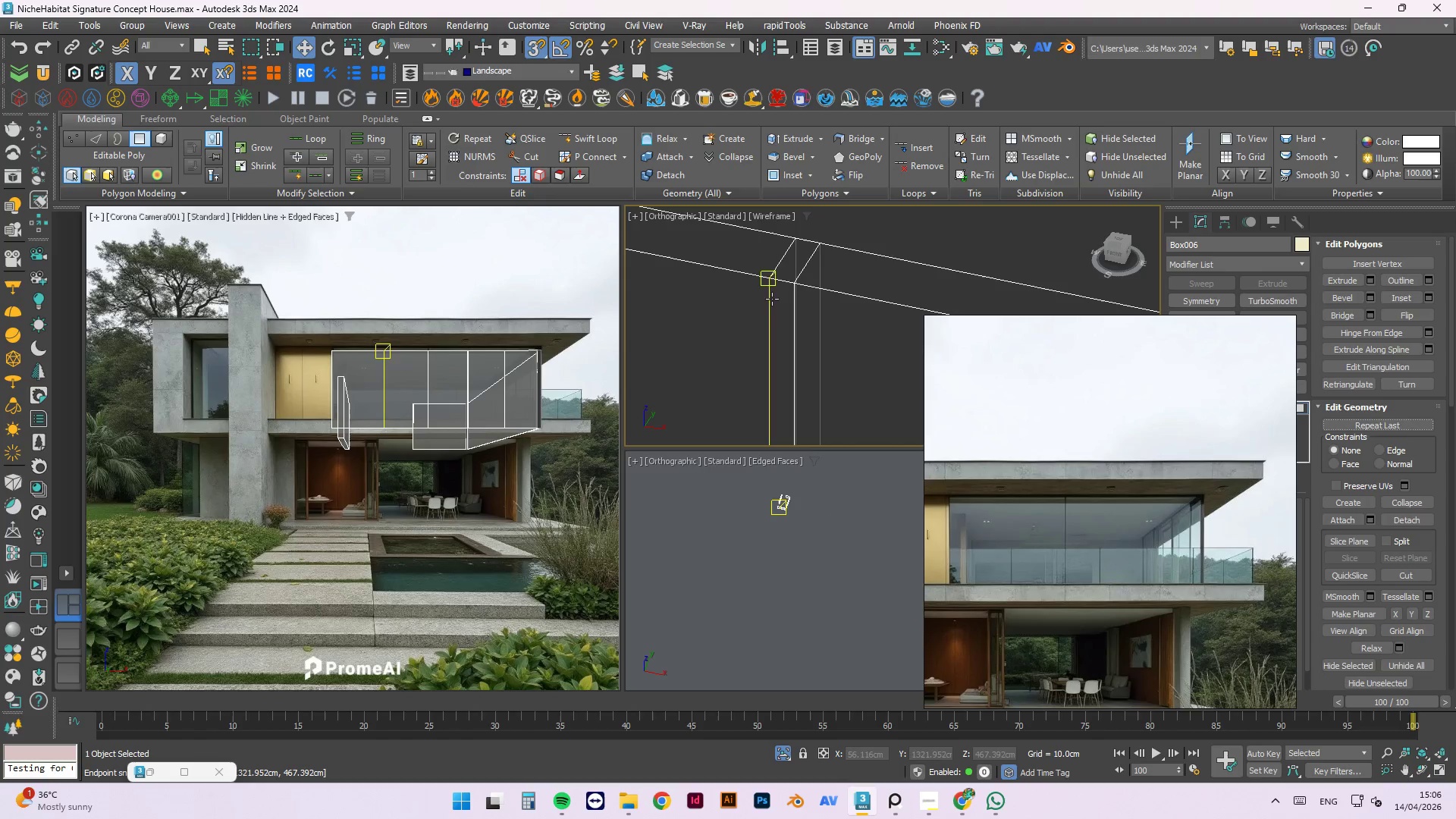 
left_click([786, 300])
 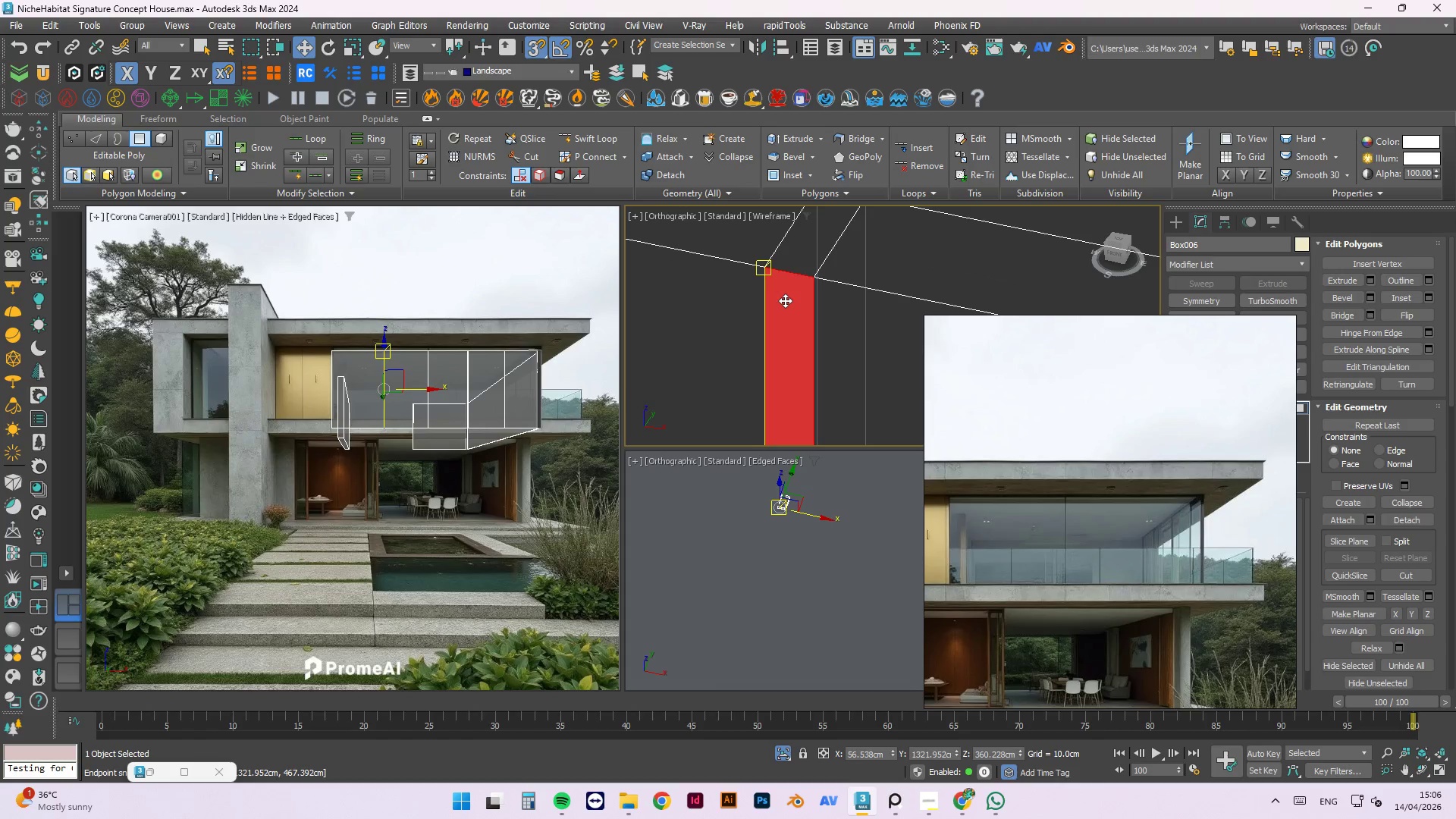 
scroll: coordinate [774, 288], scroll_direction: up, amount: 2.0
 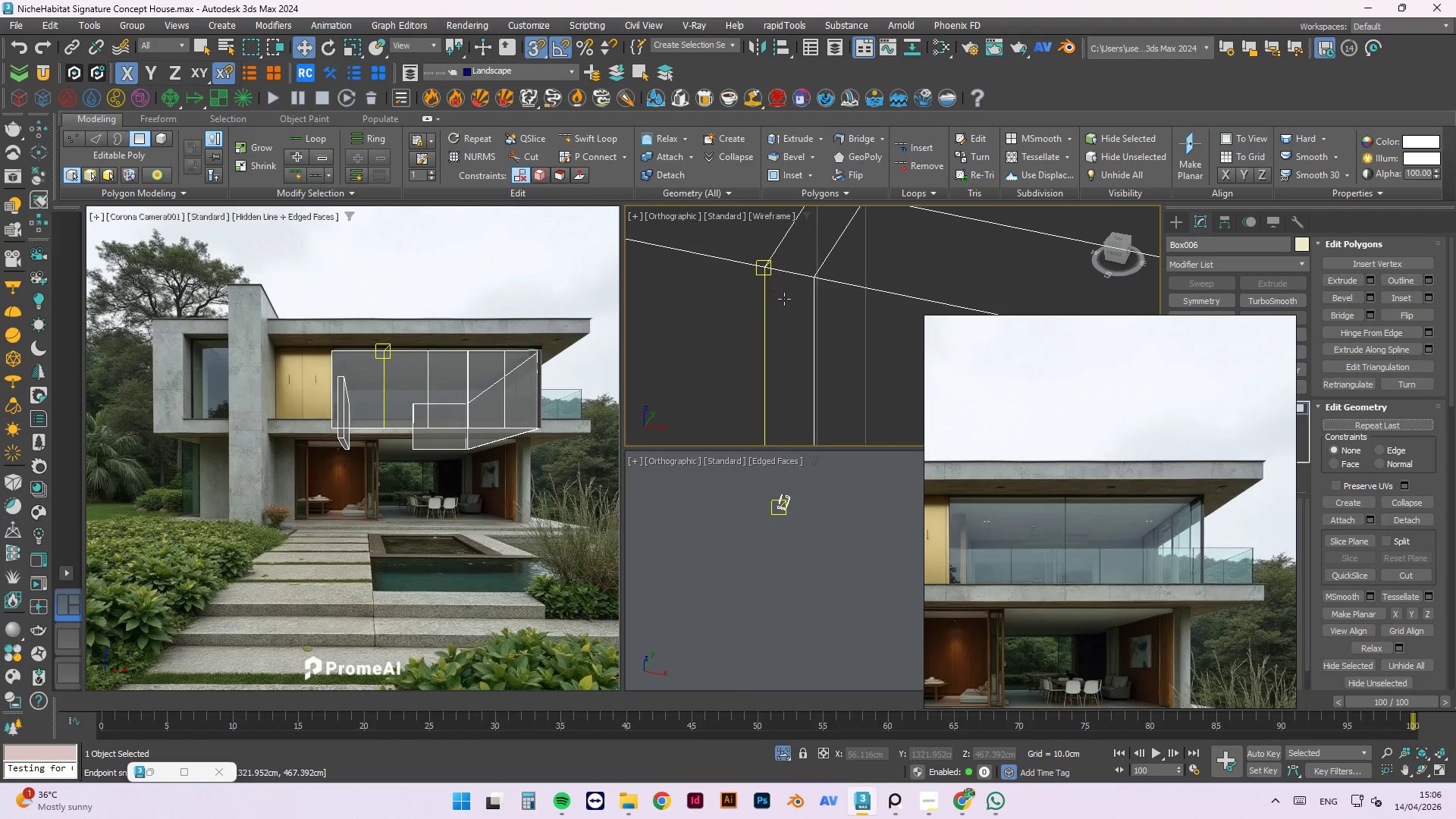 
scroll: coordinate [810, 290], scroll_direction: down, amount: 12.0
 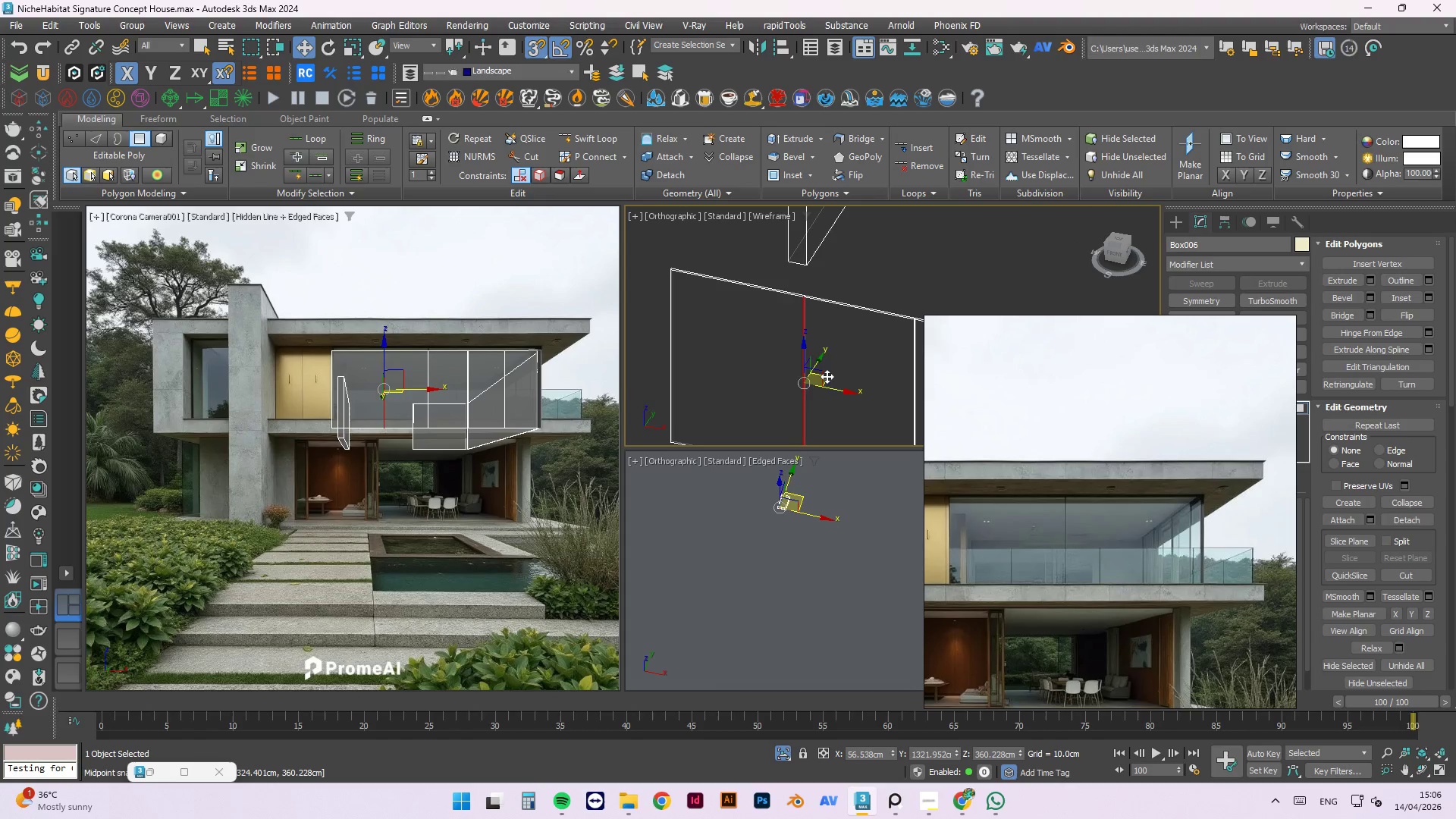 
scroll: coordinate [826, 362], scroll_direction: up, amount: 2.0
 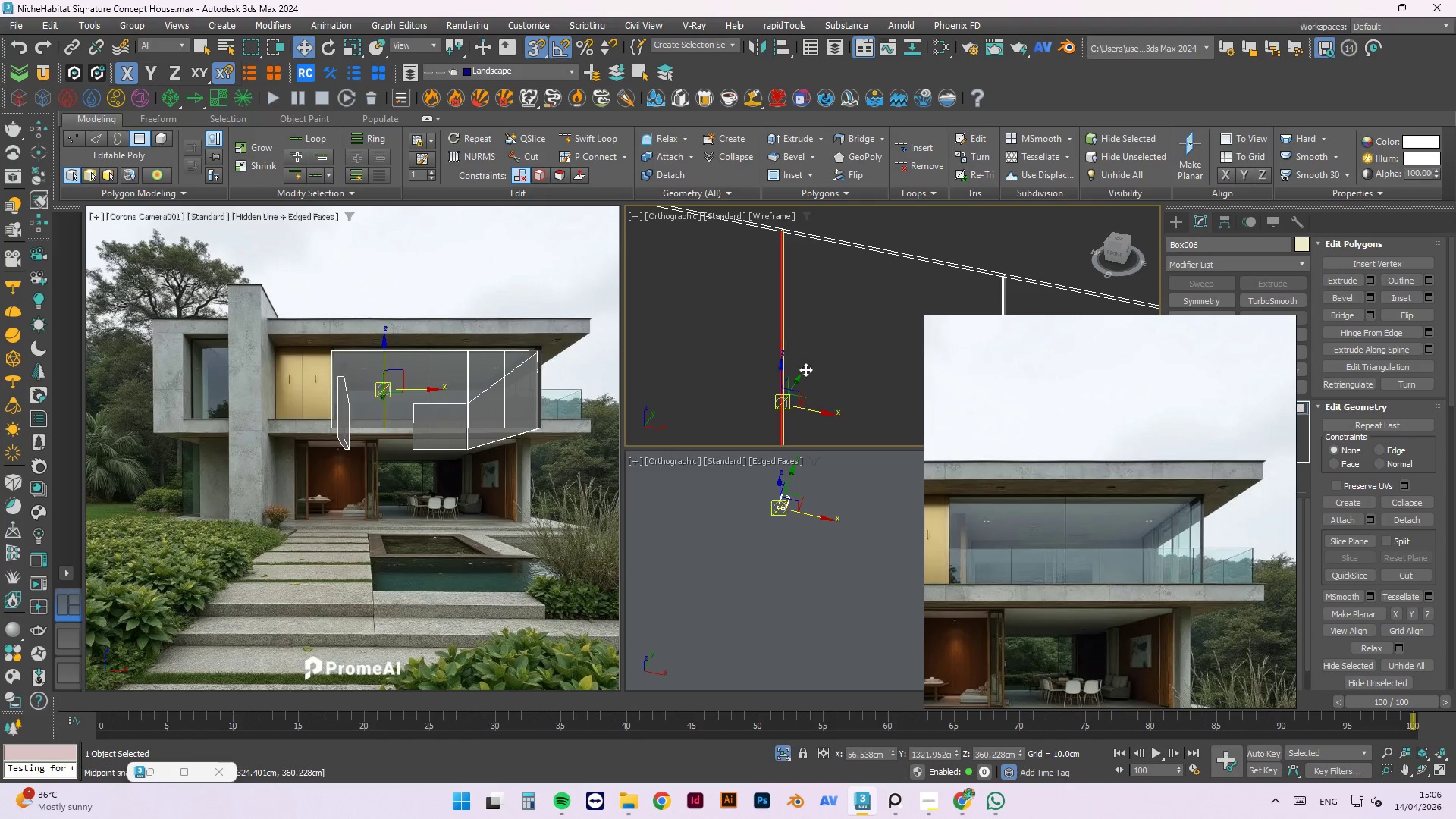 
hold_key(key=ShiftLeft, duration=1.51)
left_click_drag(start_coordinate=[798, 378], to_coordinate=[840, 303])
 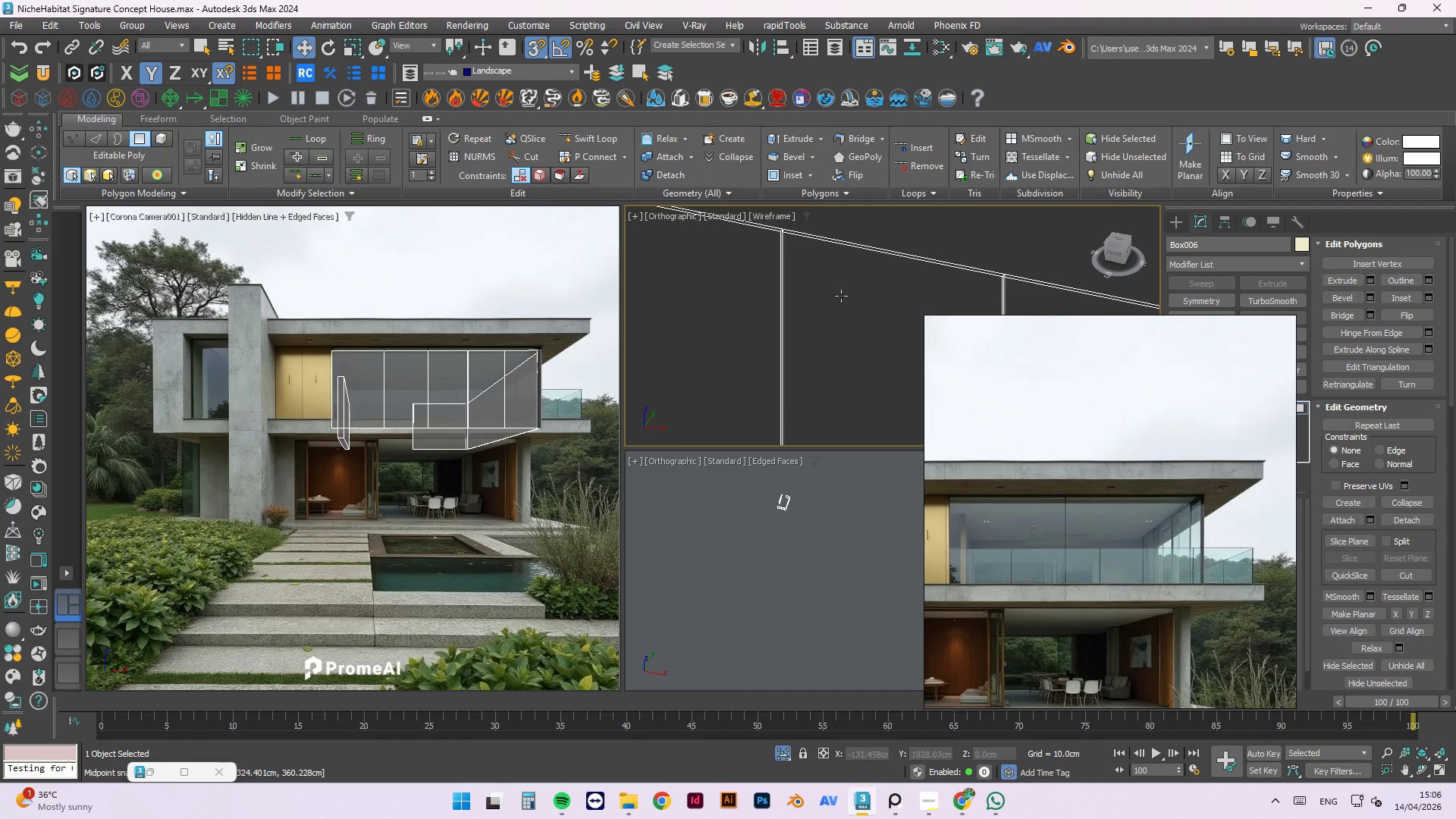 
key(Shift+ShiftLeft)
 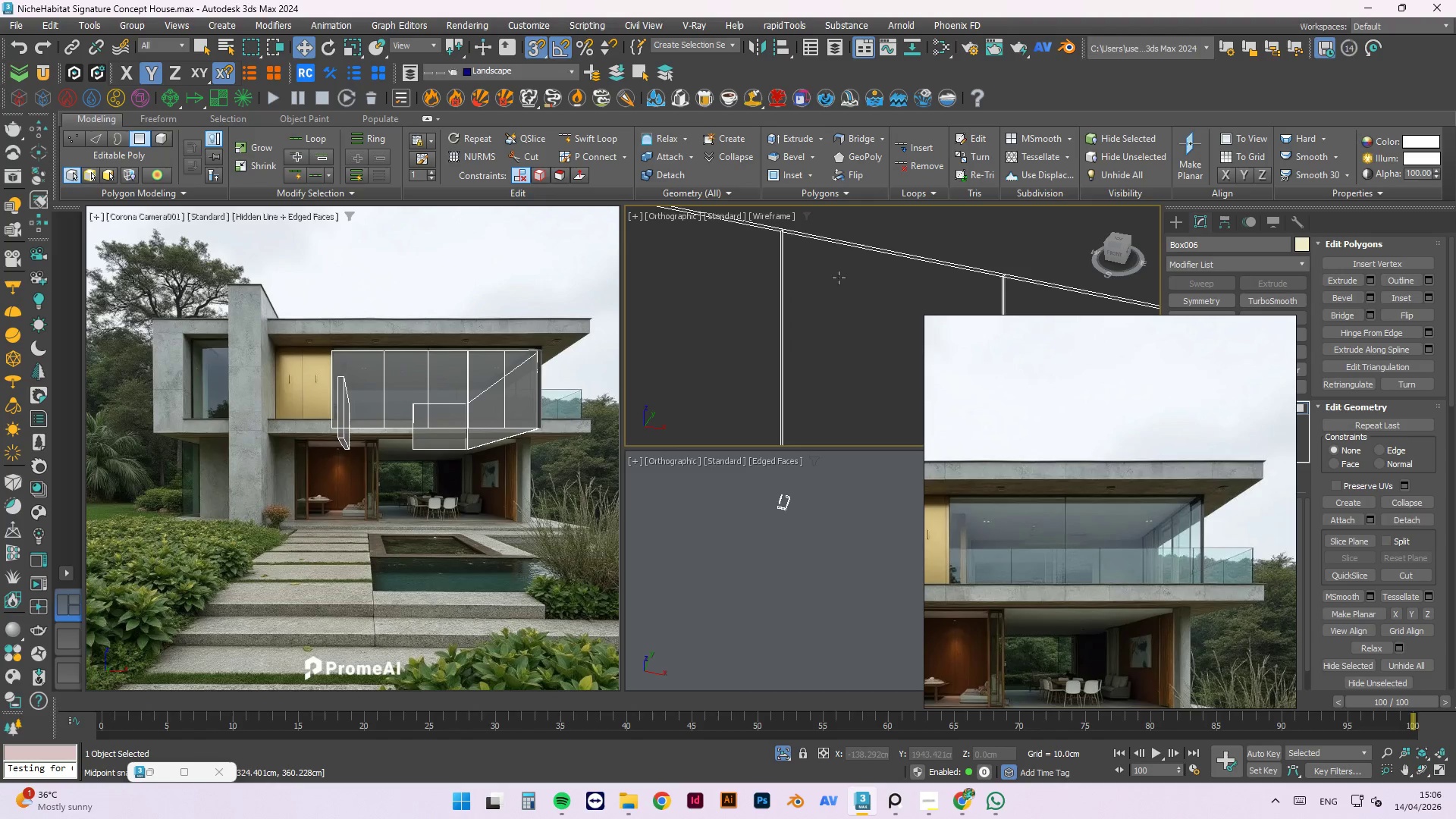 
key(Shift+ShiftLeft)
 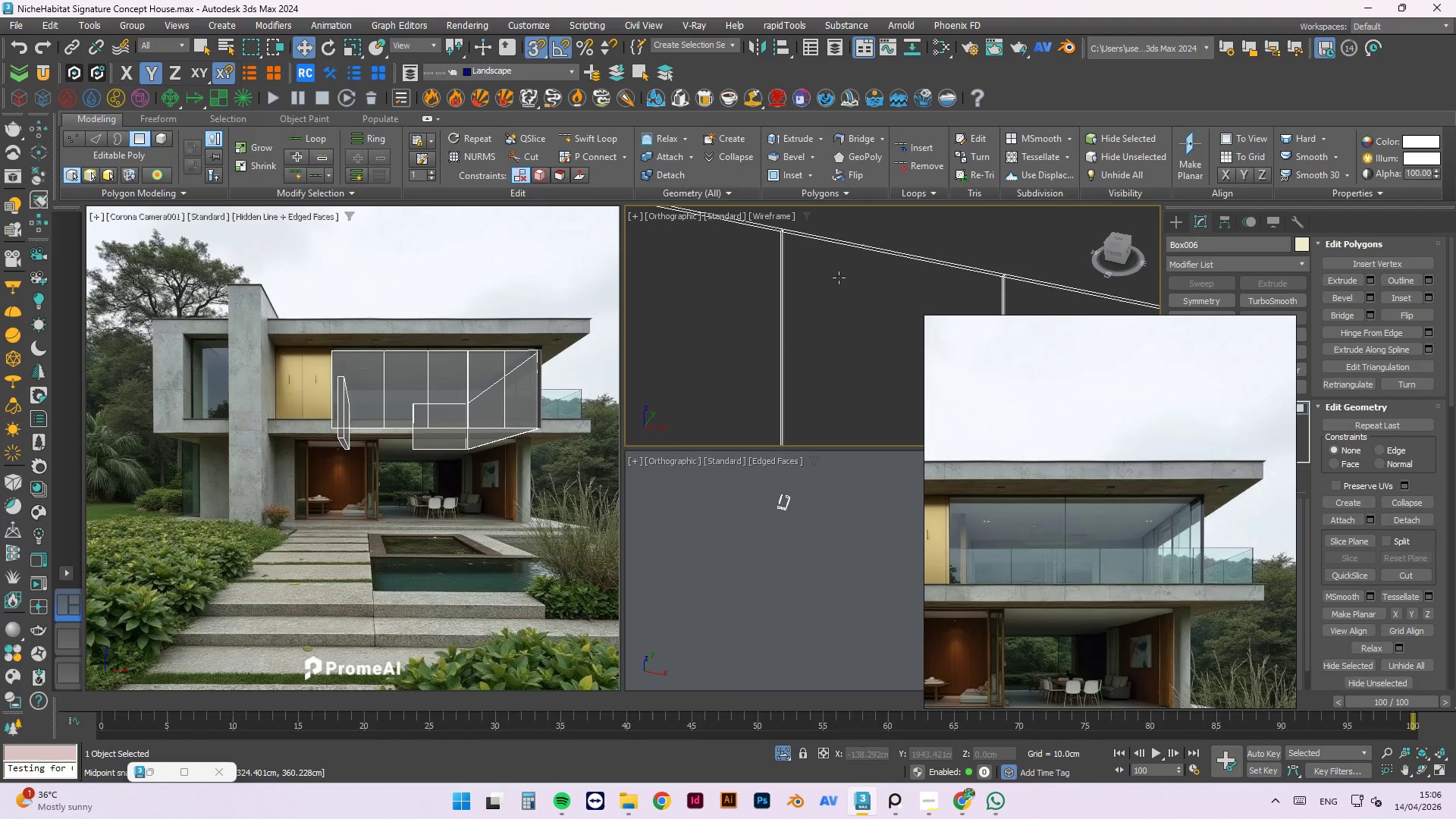 
scroll: coordinate [831, 272], scroll_direction: down, amount: 2.0
 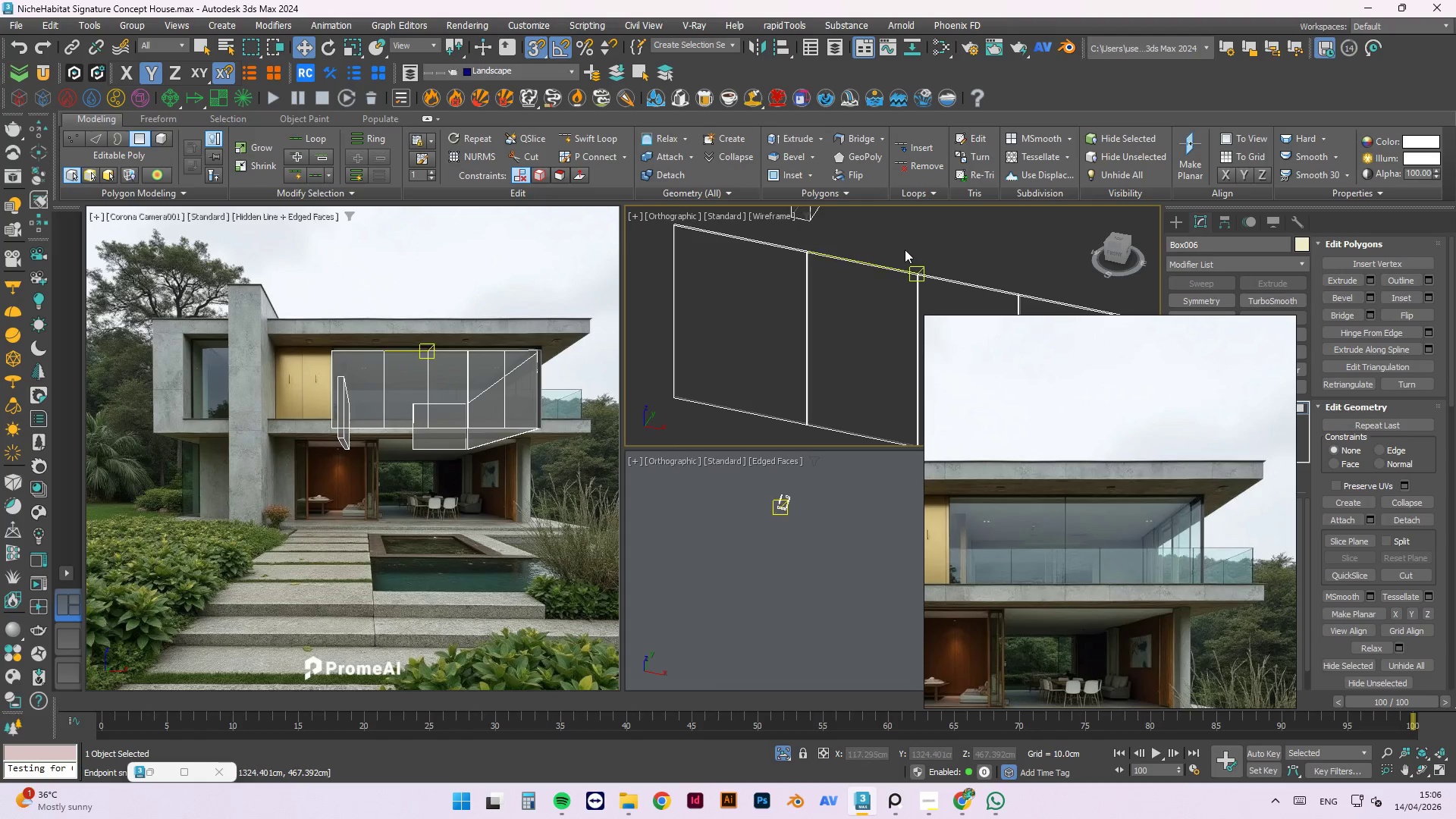 
left_click([789, 290])
 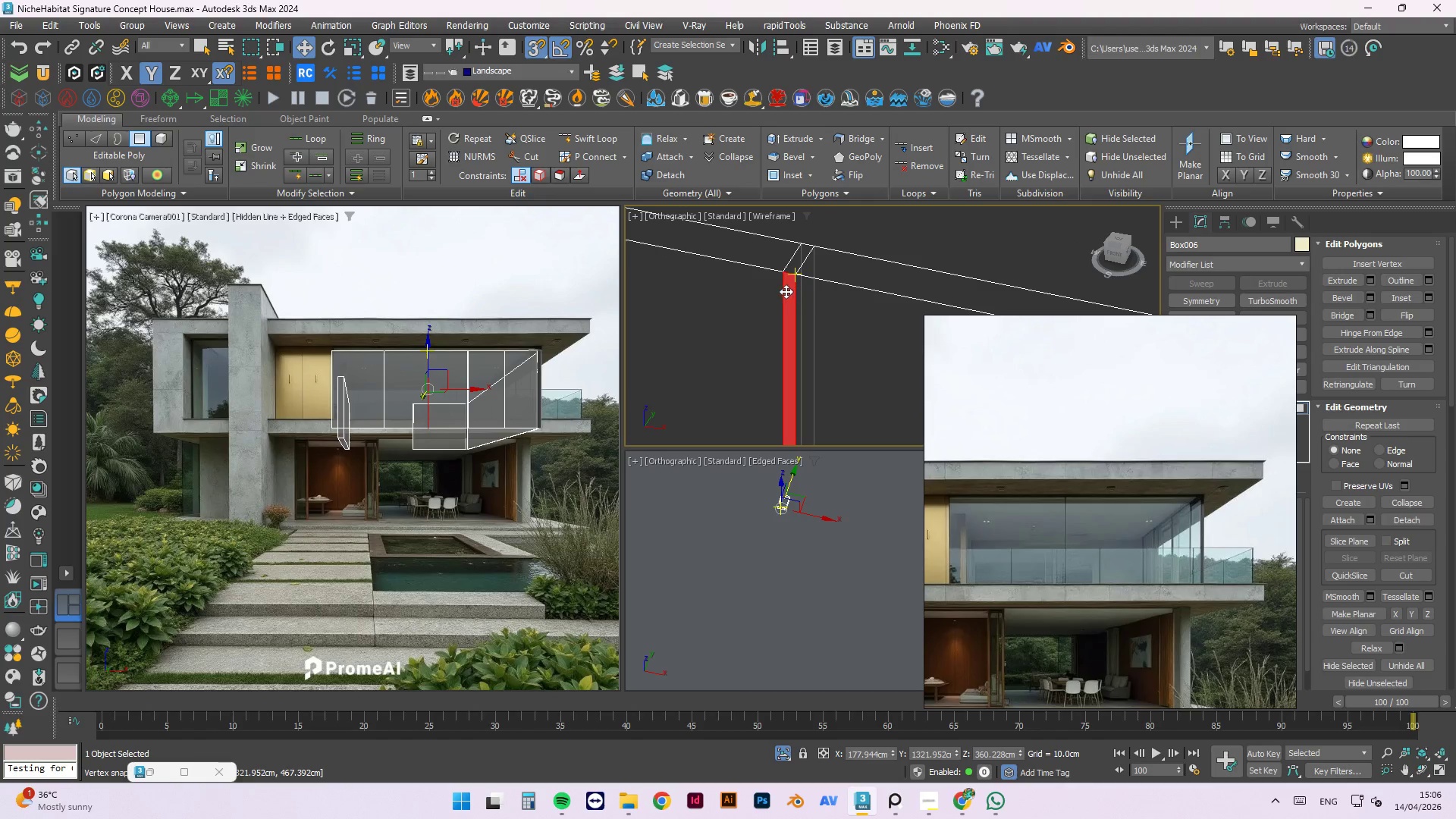 
scroll: coordinate [826, 299], scroll_direction: up, amount: 9.0
 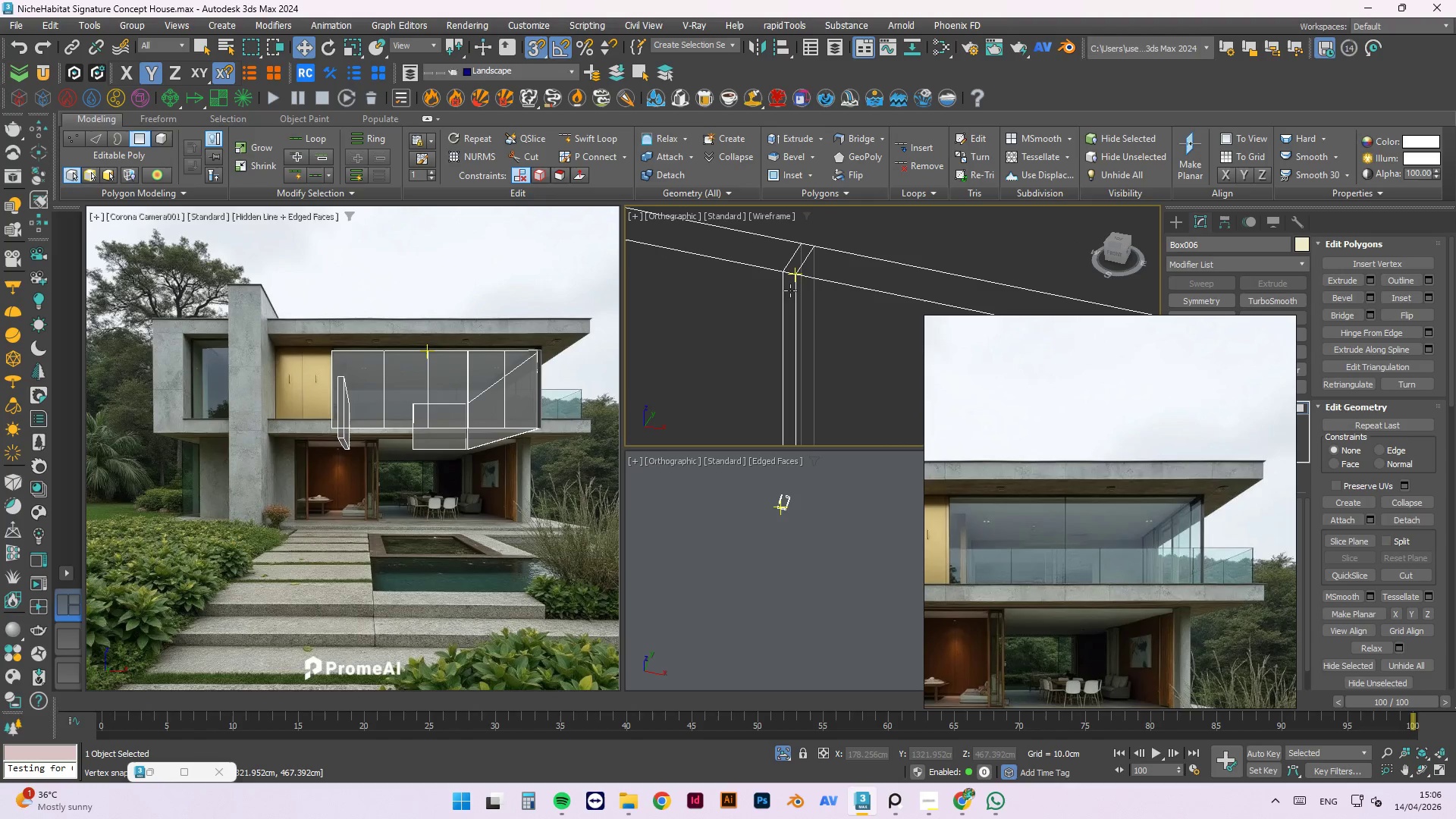 
hold_key(key=ShiftLeft, duration=1.26)
 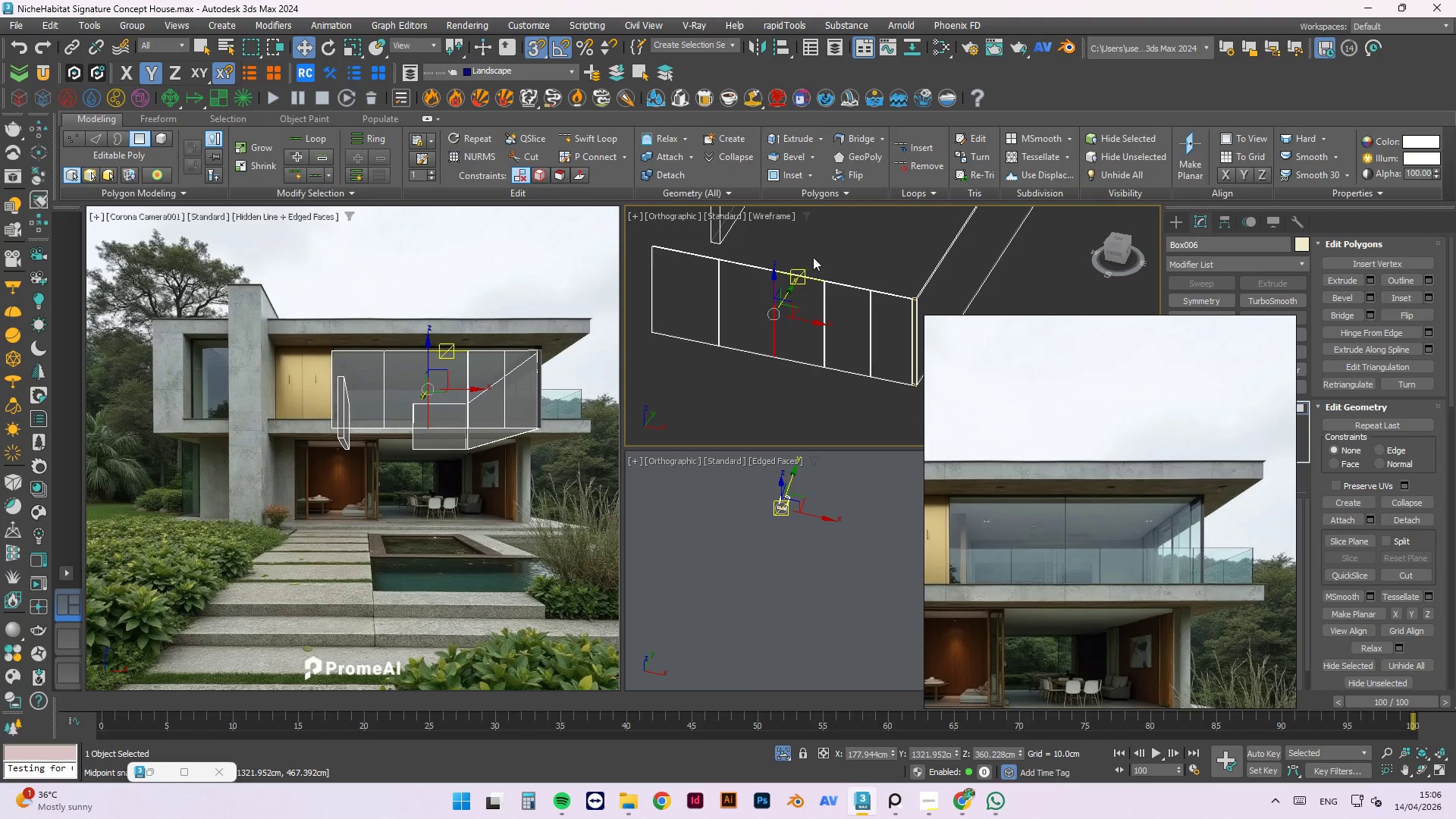 
scroll: coordinate [801, 300], scroll_direction: down, amount: 8.0
 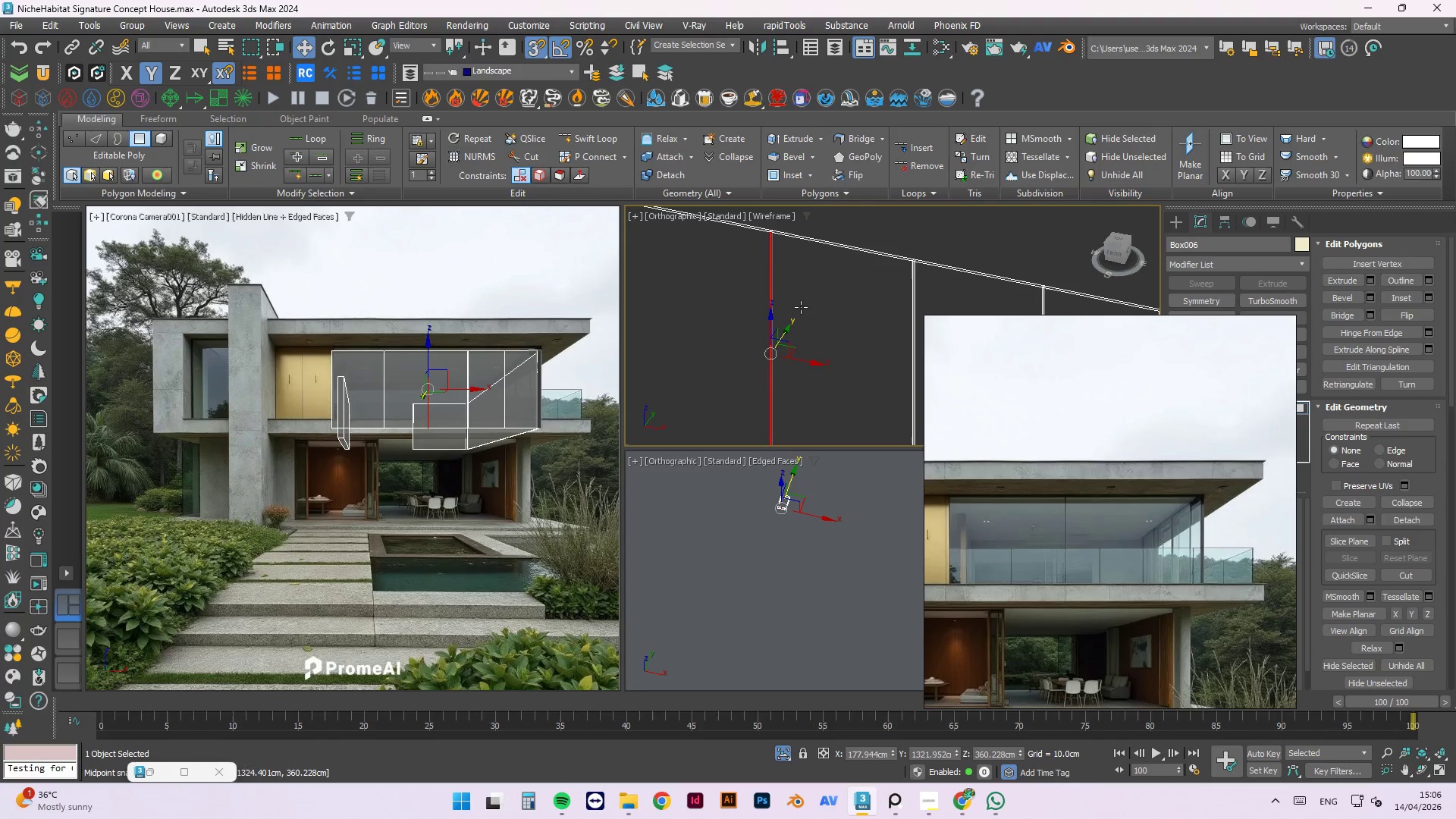 
left_click_drag(start_coordinate=[789, 331], to_coordinate=[838, 269])
 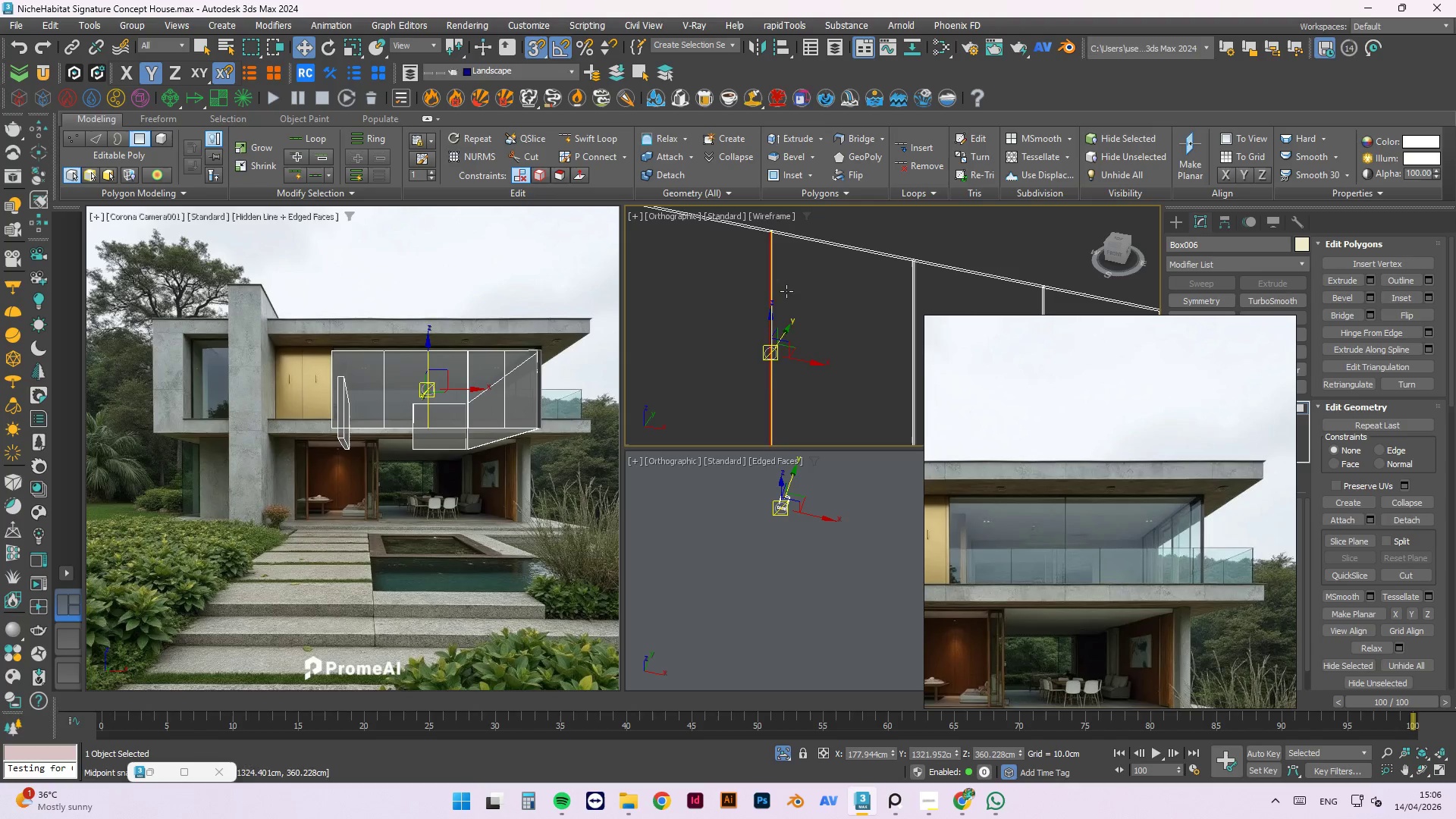 
scroll: coordinate [776, 292], scroll_direction: down, amount: 3.0
 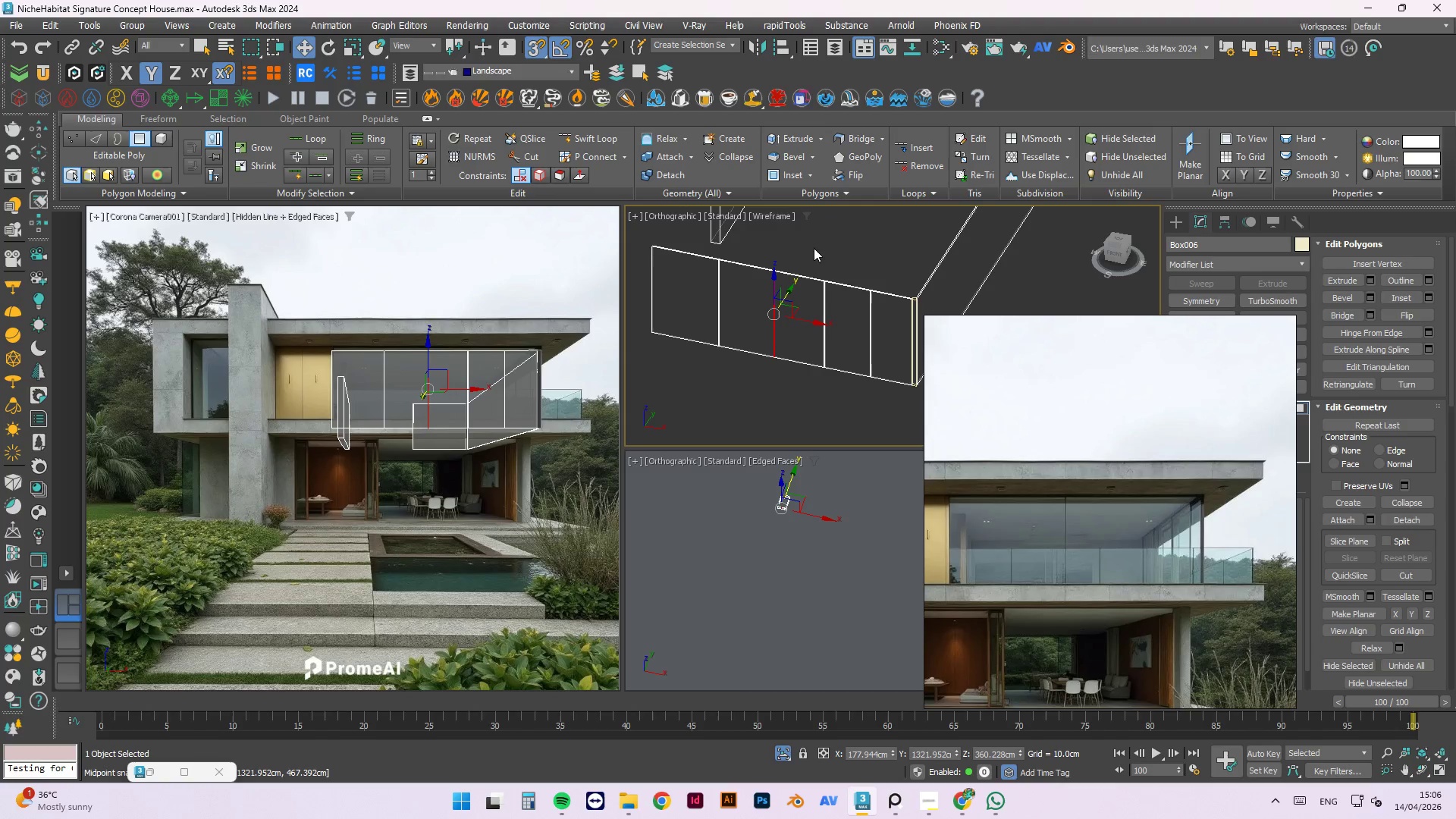 
scroll: coordinate [805, 354], scroll_direction: up, amount: 14.0
 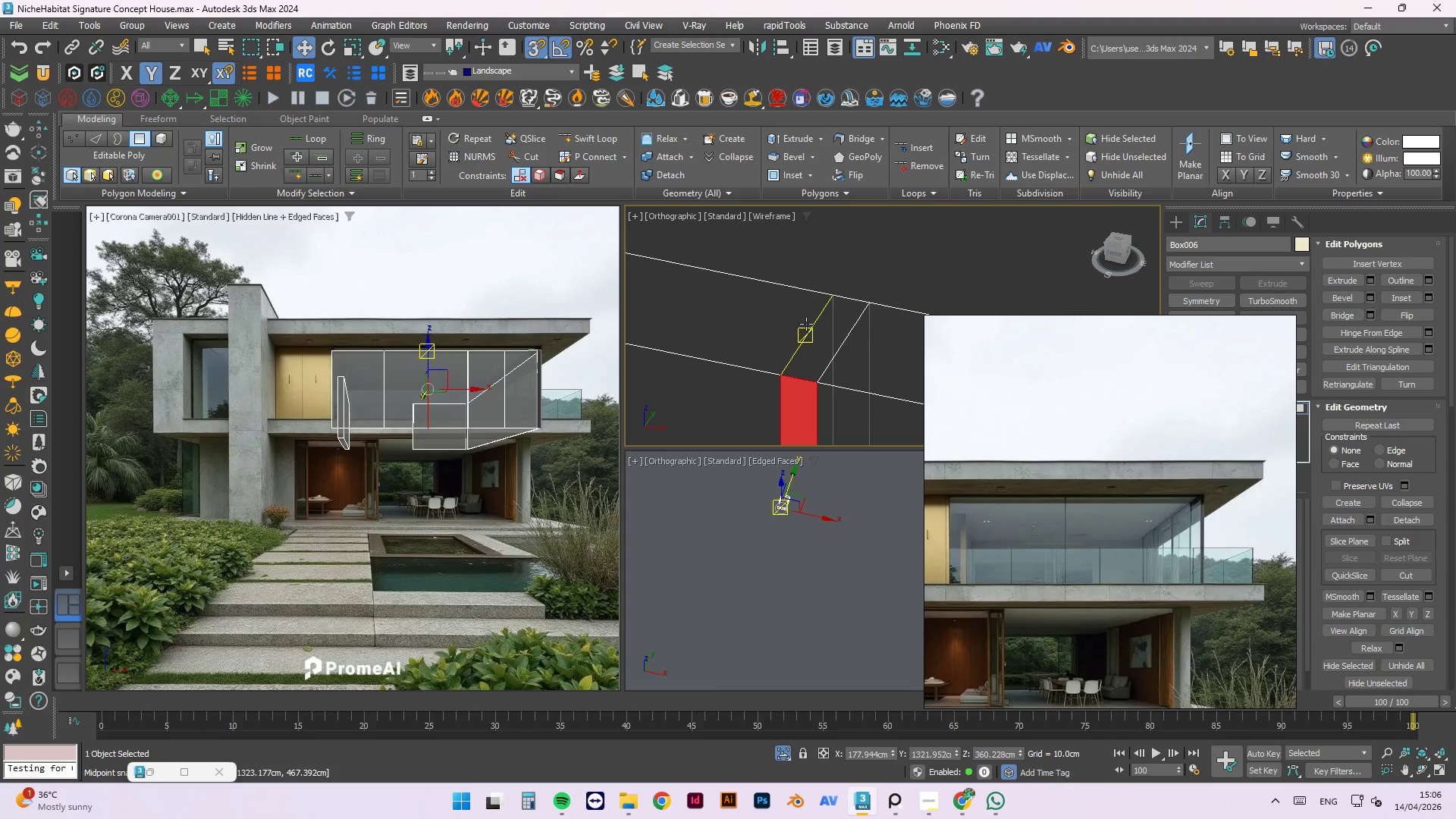 
scroll: coordinate [772, 284], scroll_direction: down, amount: 11.0
 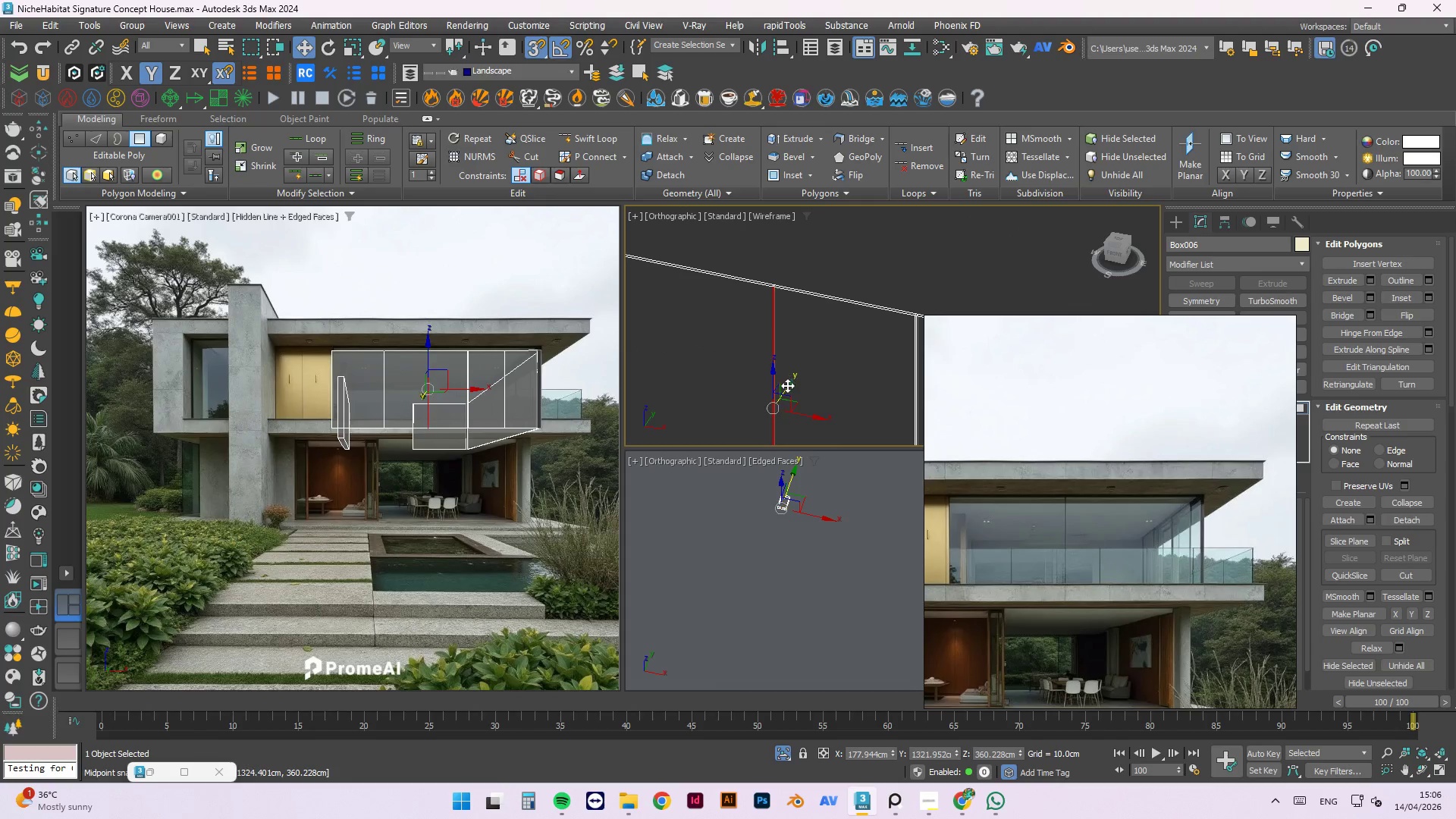 
hold_key(key=ShiftLeft, duration=0.94)
left_click_drag(start_coordinate=[788, 386], to_coordinate=[864, 287])
 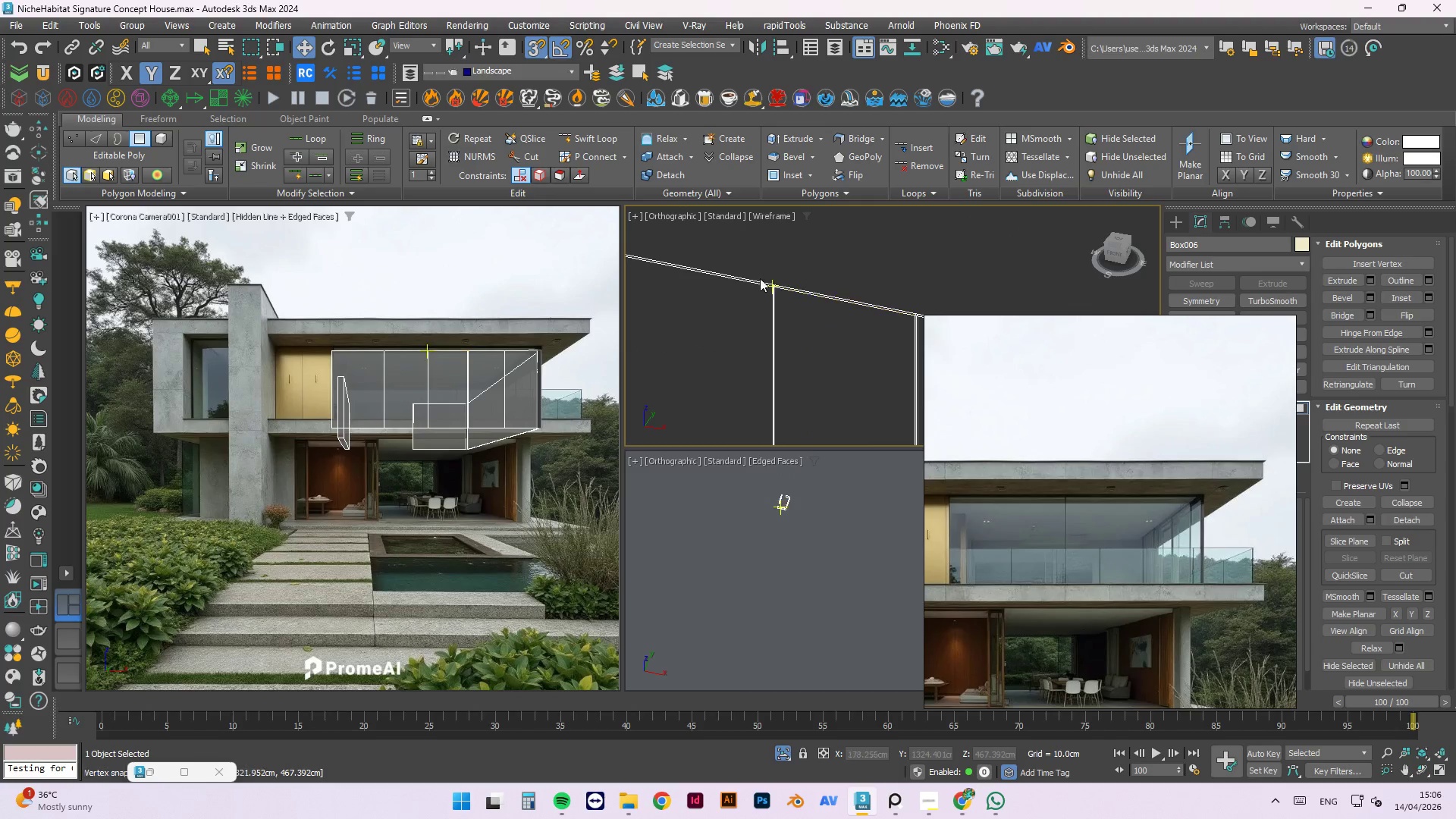 
left_click([842, 359])
 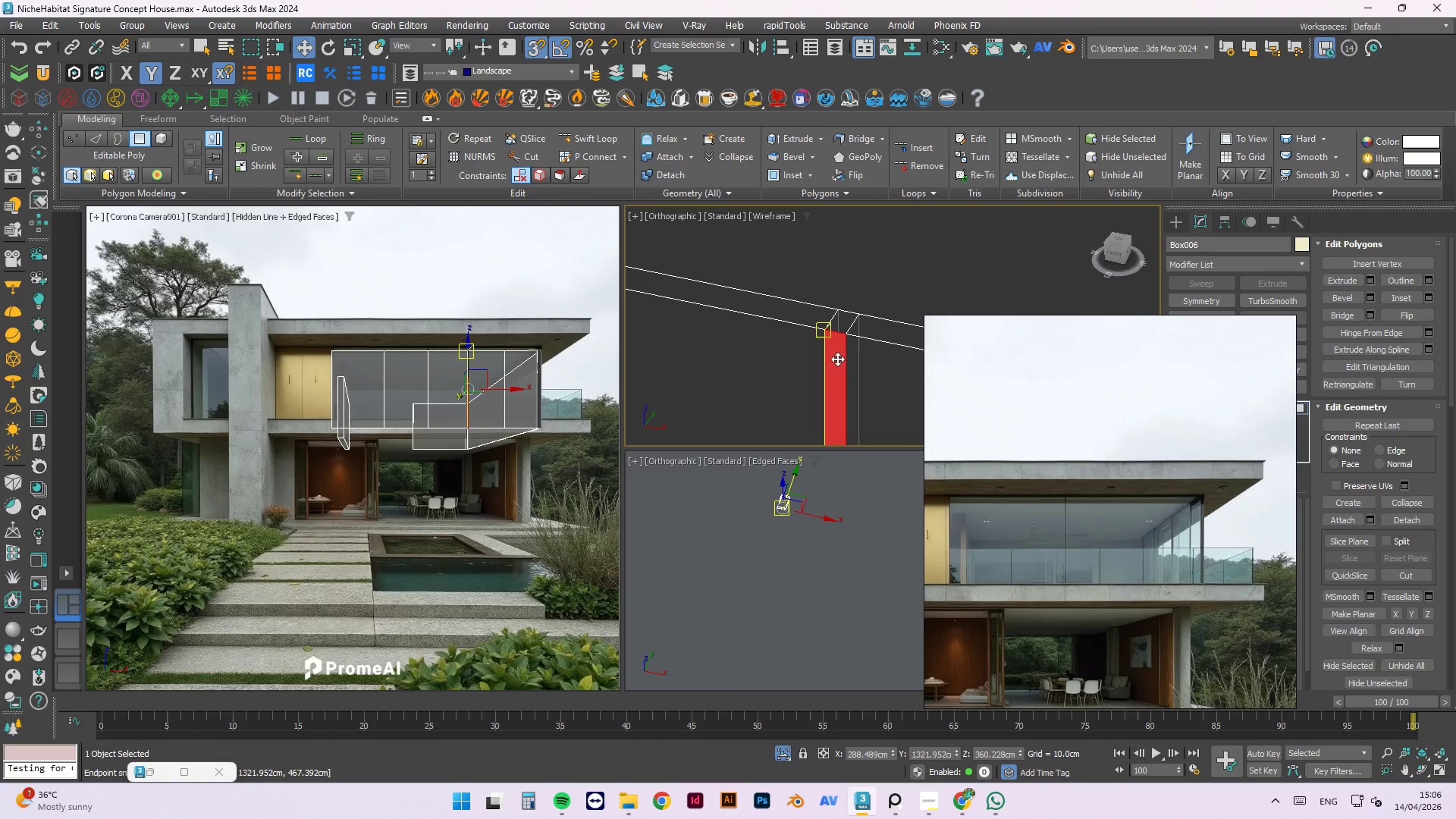 
scroll: coordinate [845, 385], scroll_direction: up, amount: 7.0
 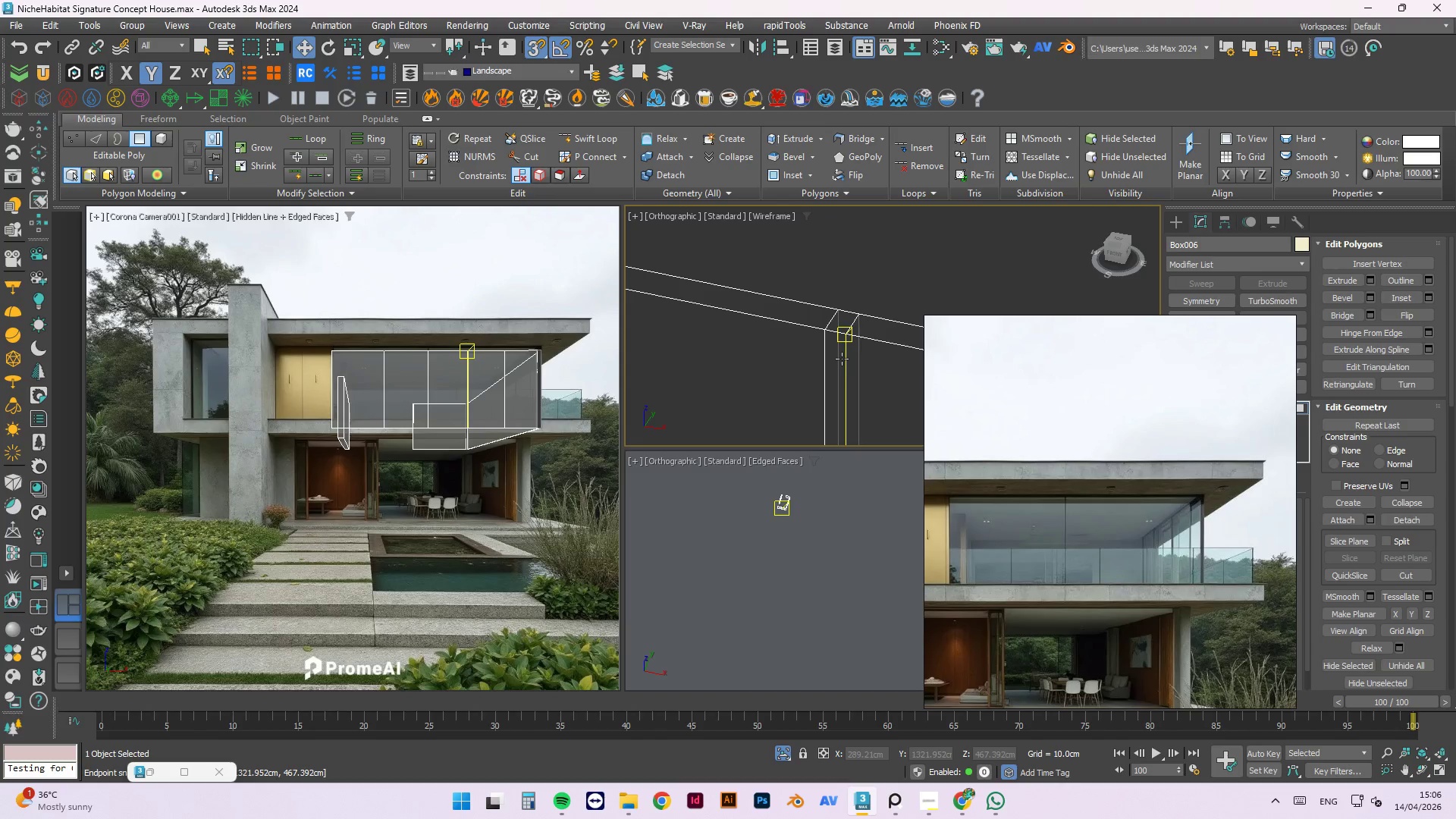 
scroll: coordinate [773, 297], scroll_direction: down, amount: 9.0
 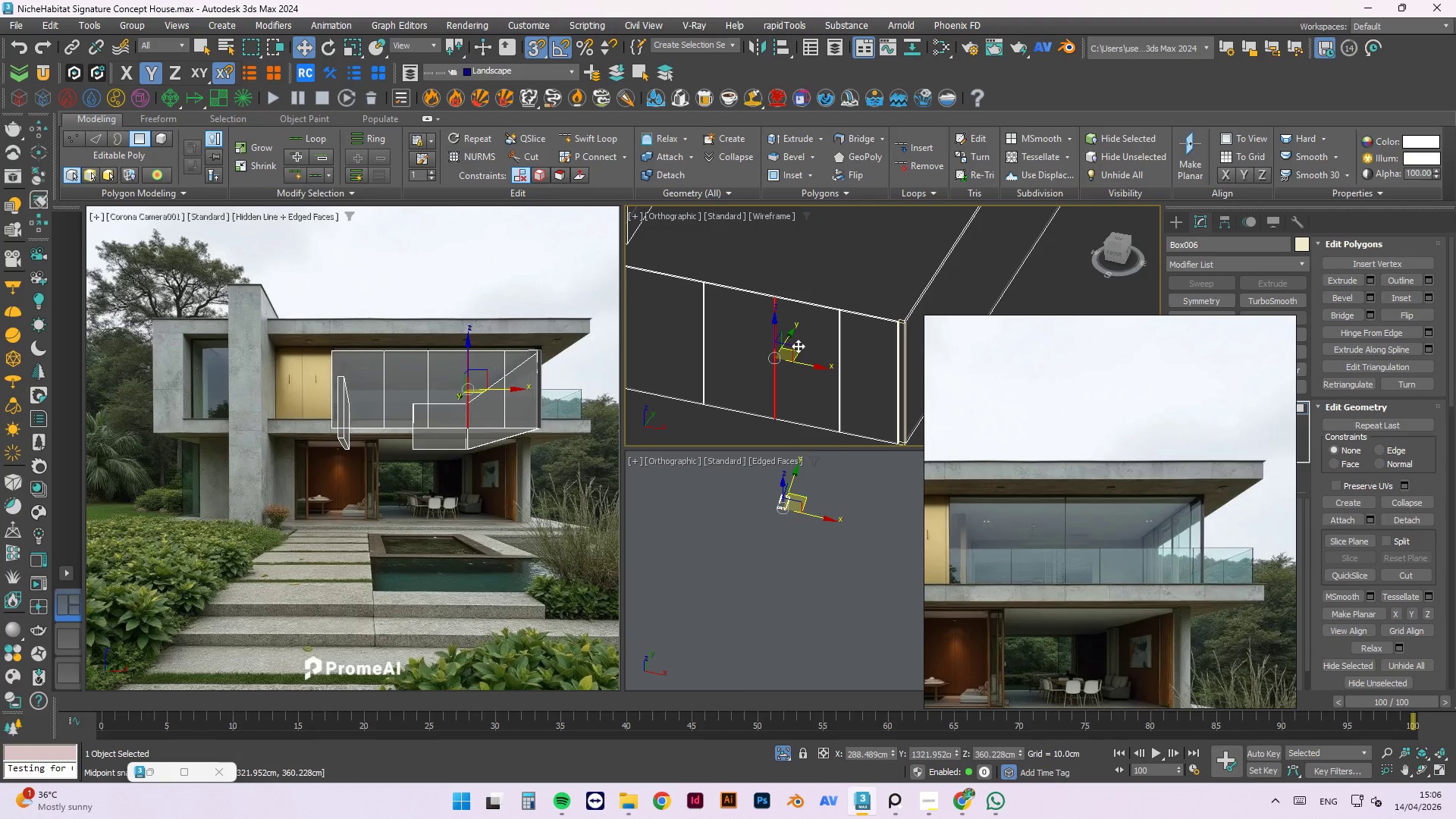 
hold_key(key=ShiftLeft, duration=1.12)
left_click_drag(start_coordinate=[789, 336], to_coordinate=[864, 266])
 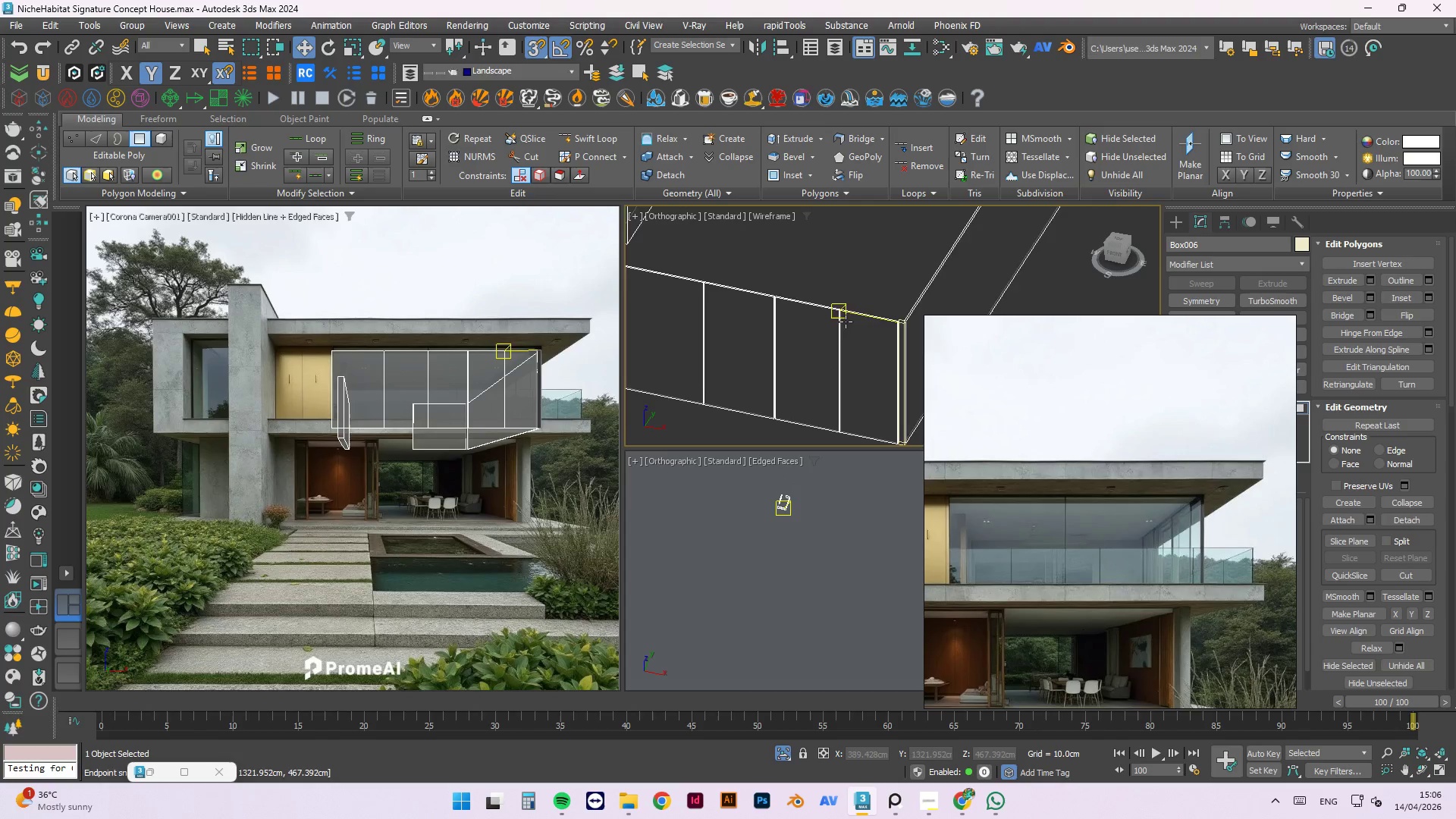 
scroll: coordinate [853, 333], scroll_direction: up, amount: 8.0
 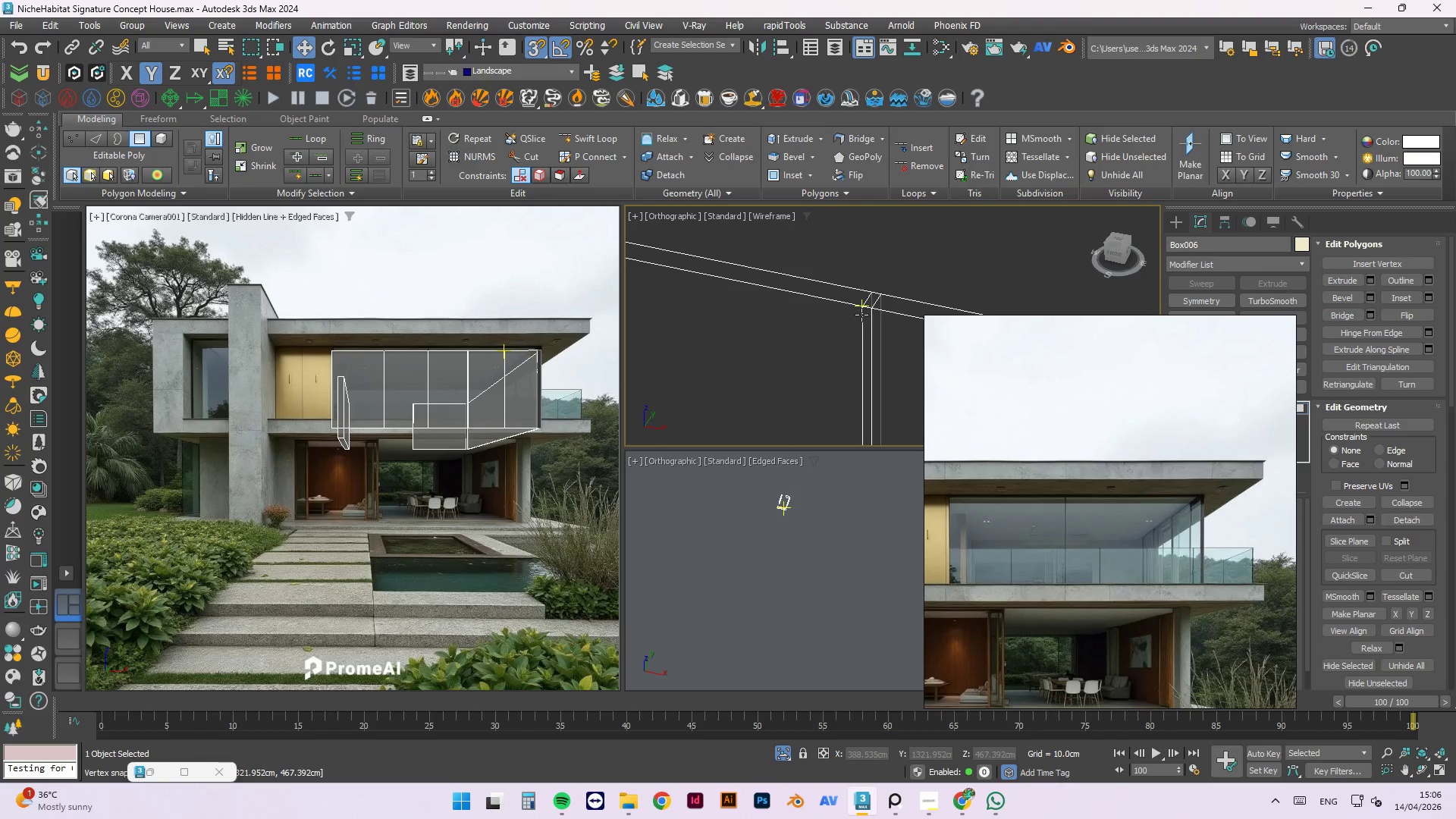 
left_click([864, 313])
 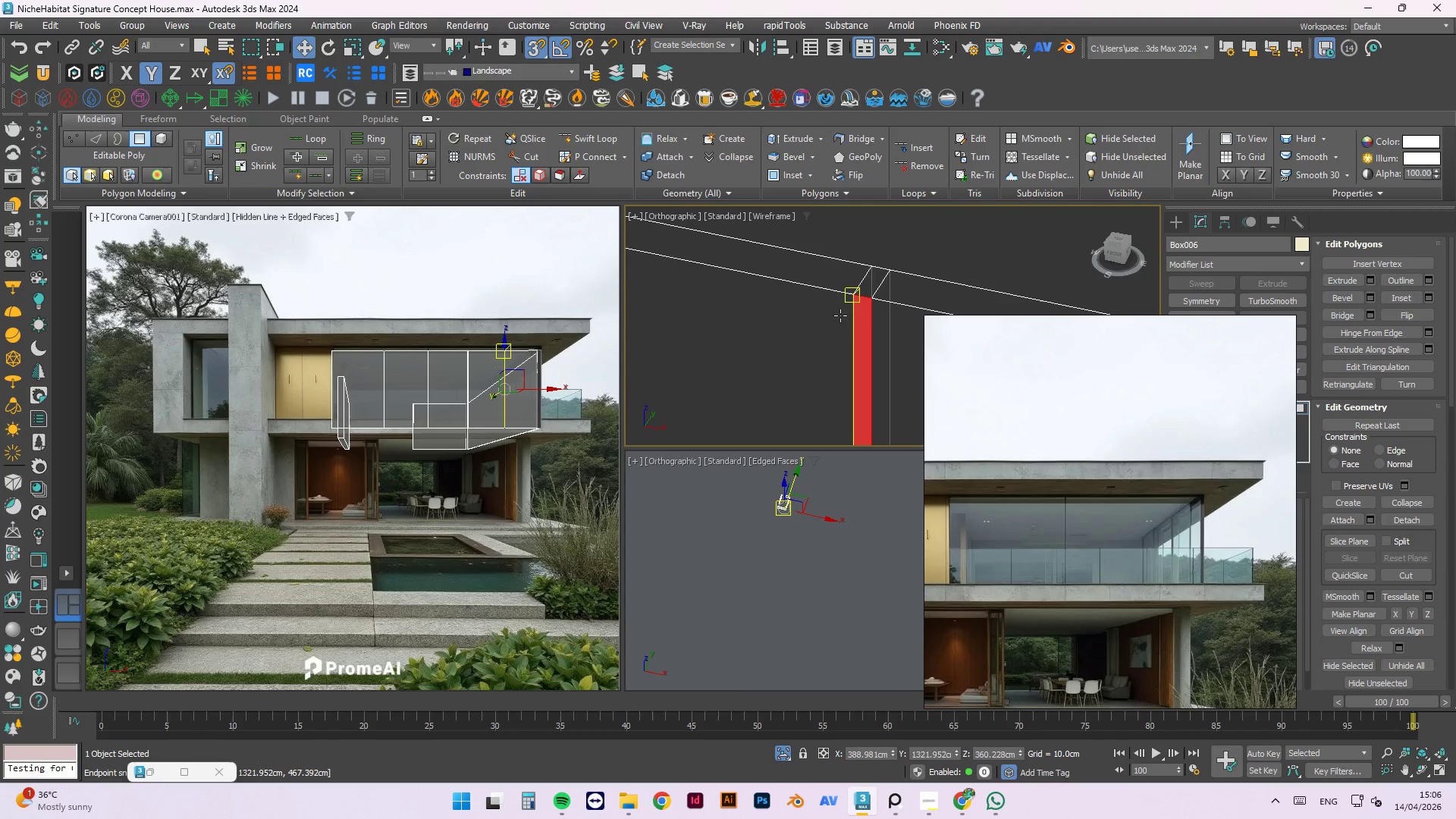 
scroll: coordinate [872, 318], scroll_direction: up, amount: 2.0
 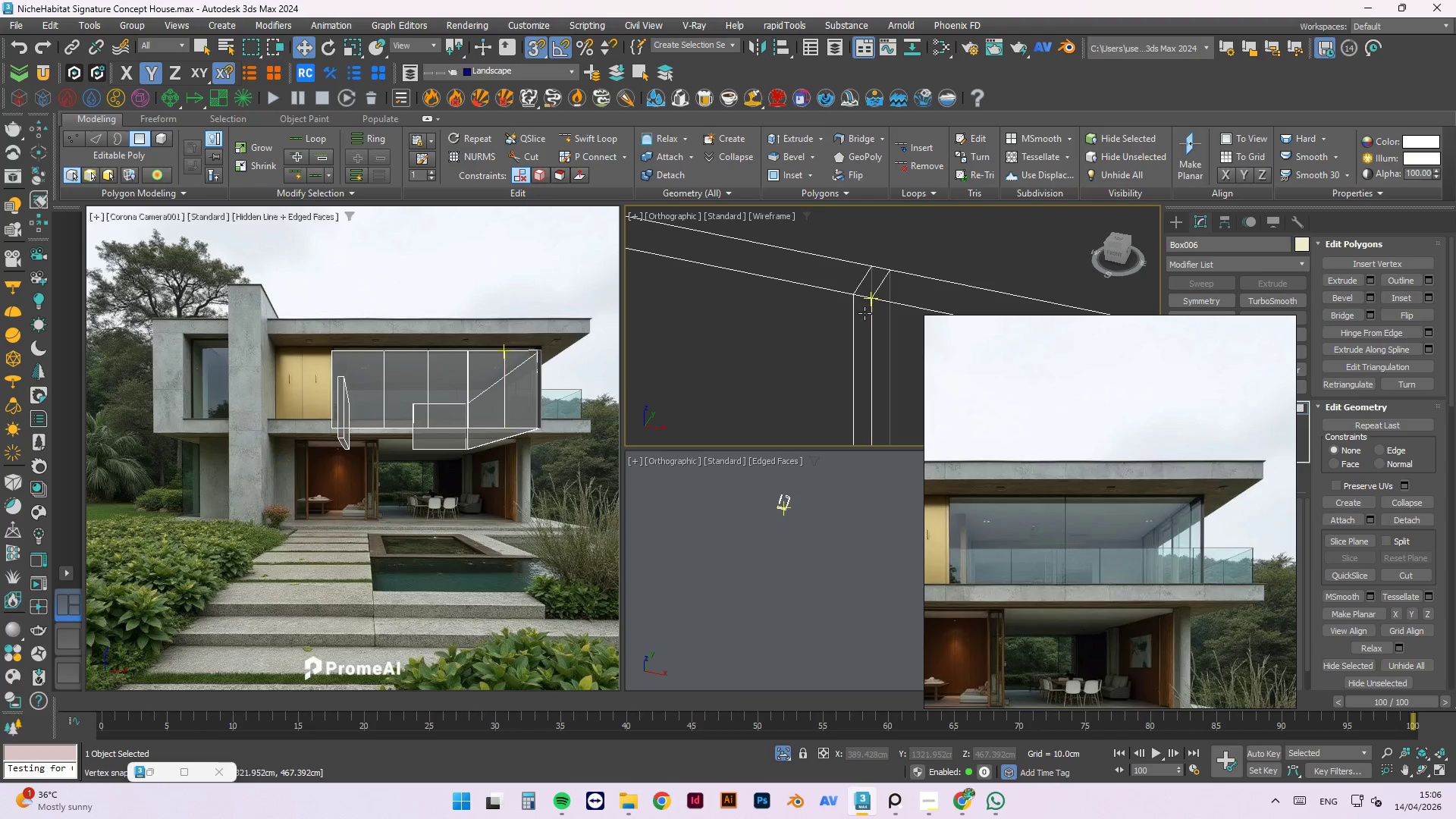 
scroll: coordinate [797, 300], scroll_direction: down, amount: 9.0
 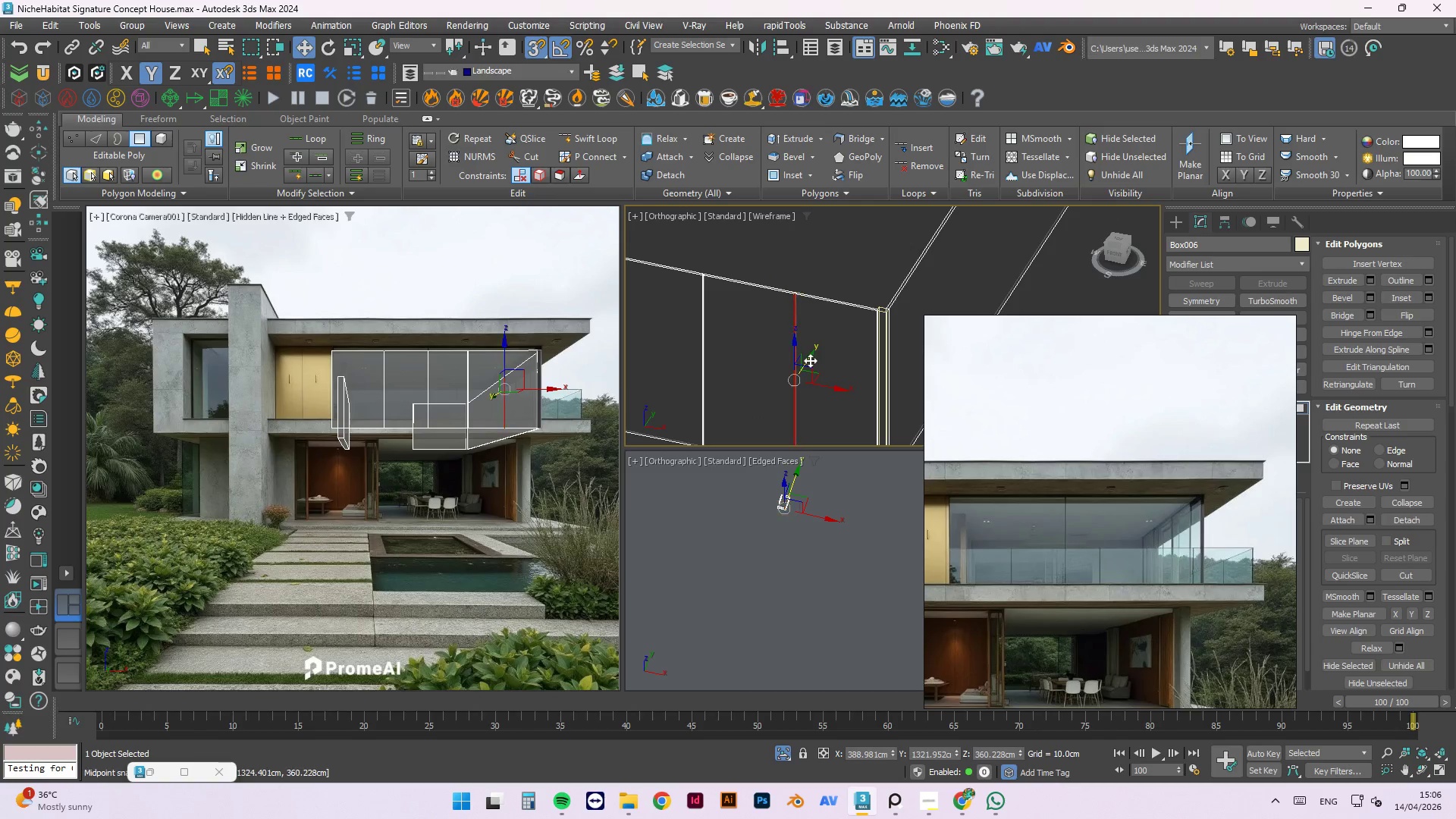 
hold_key(key=ShiftLeft, duration=1.27)
left_click_drag(start_coordinate=[810, 357], to_coordinate=[865, 274])
 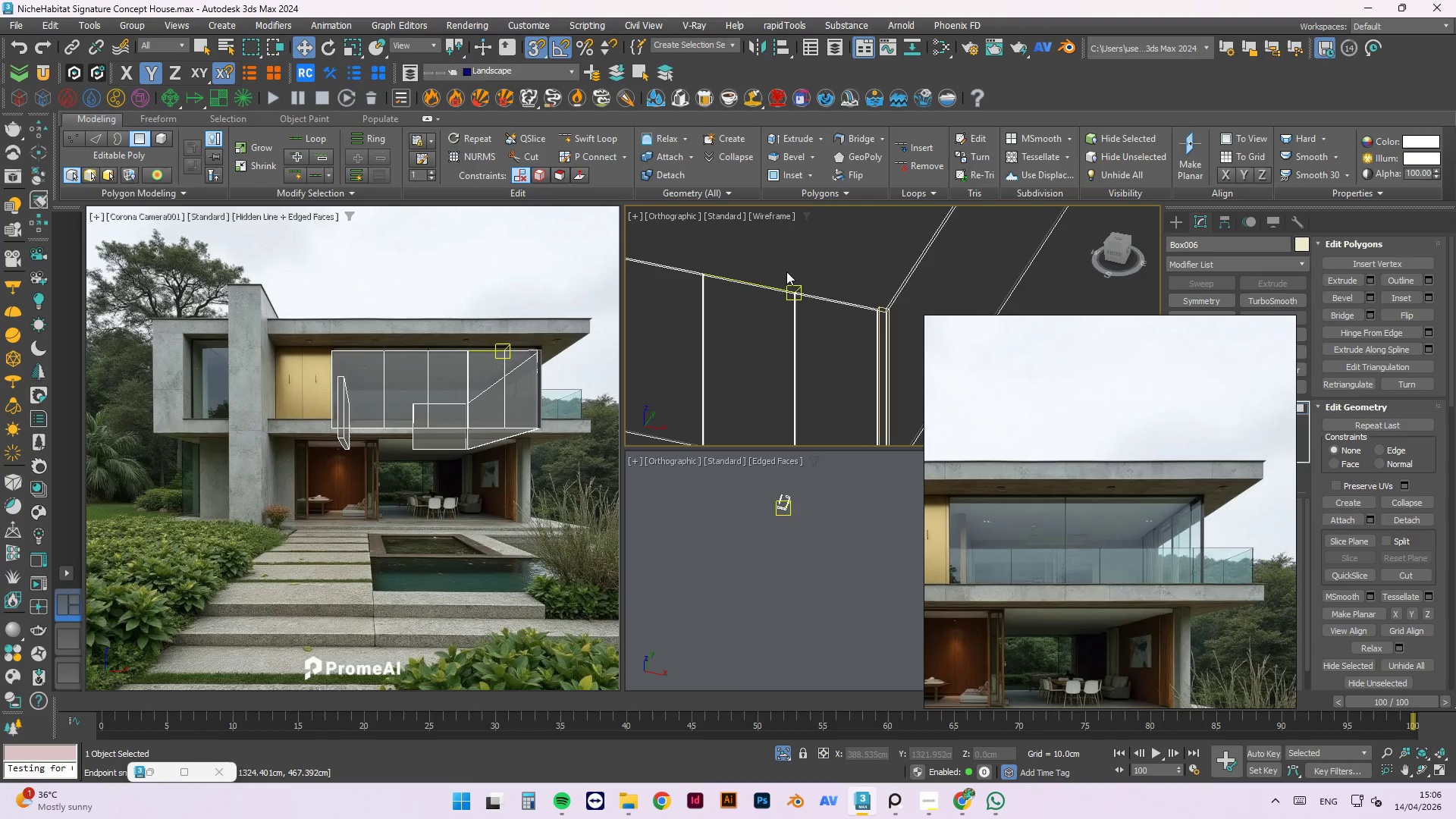 
hold_key(key=AltLeft, duration=1.17)
 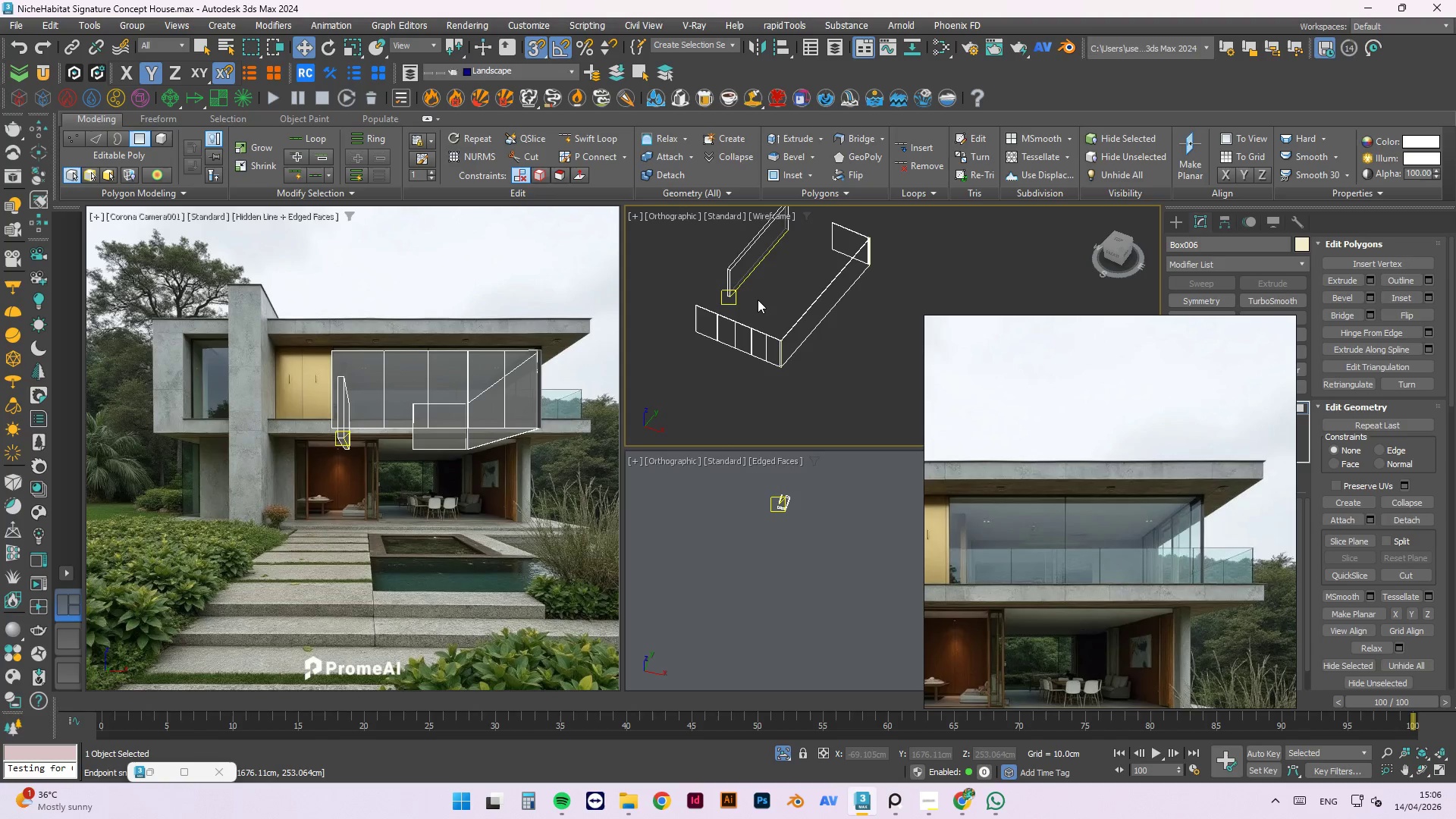 
scroll: coordinate [823, 375], scroll_direction: down, amount: 5.0
 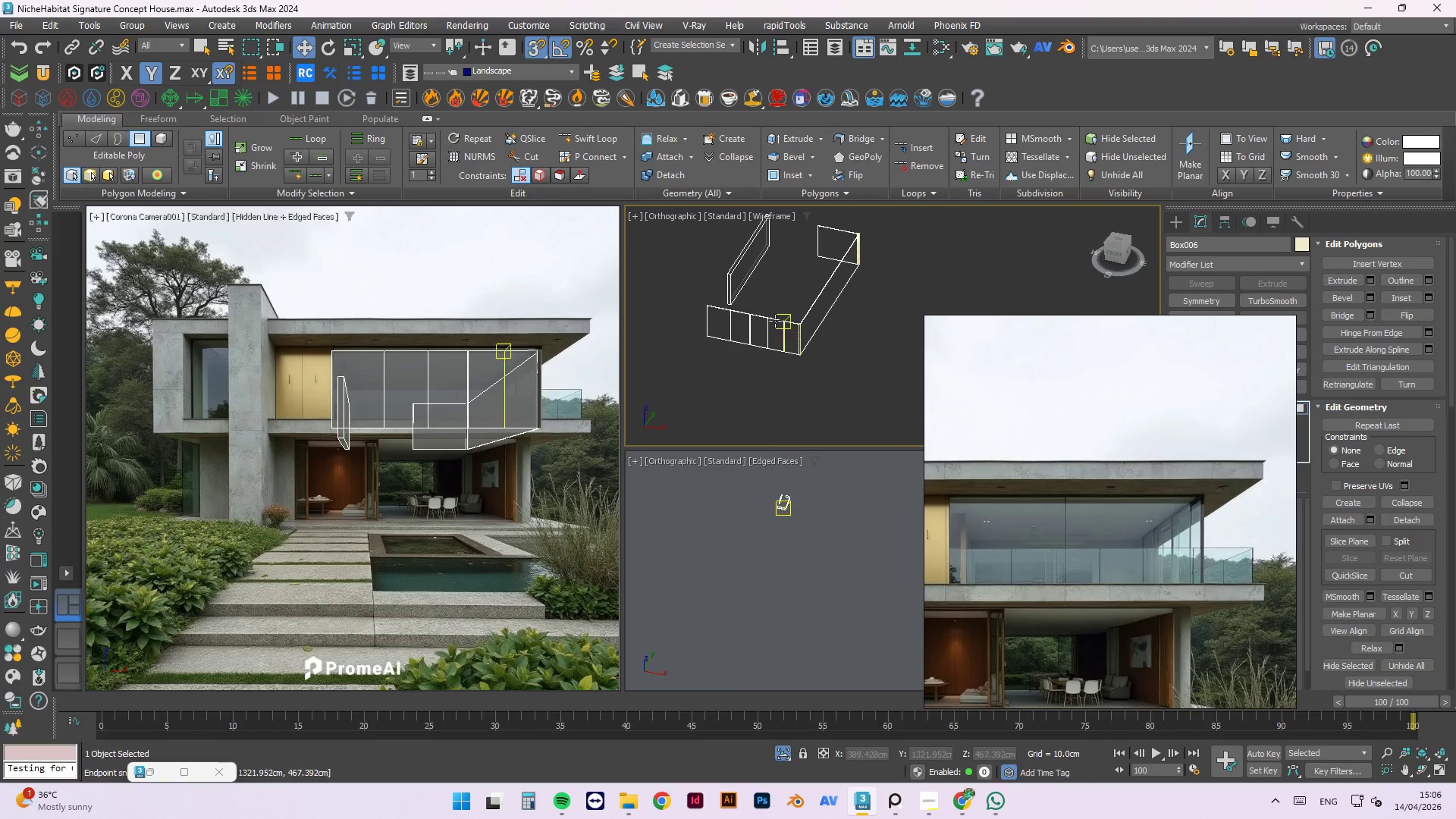 
right_click([758, 300])
 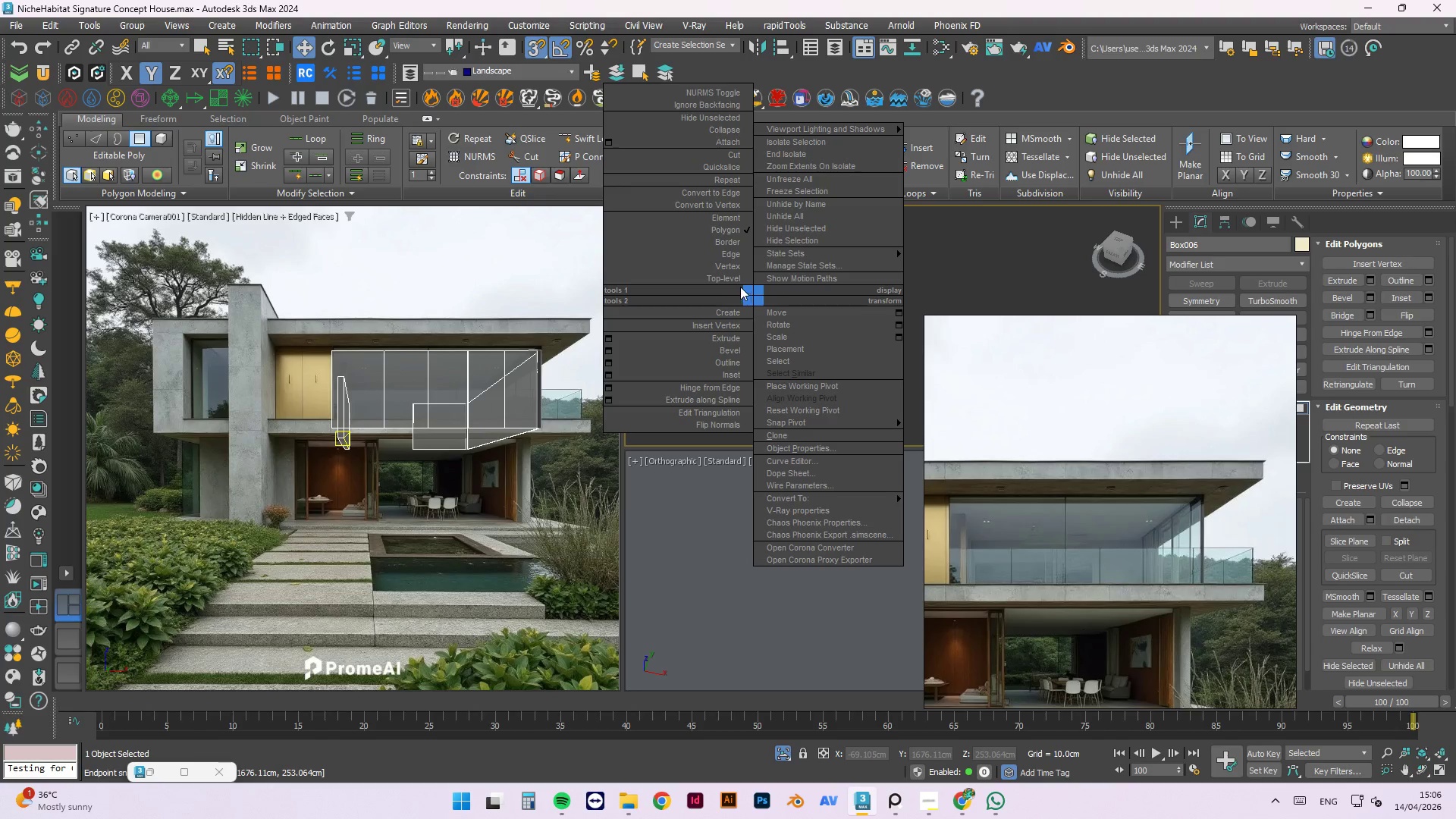 
left_click([736, 283])
 